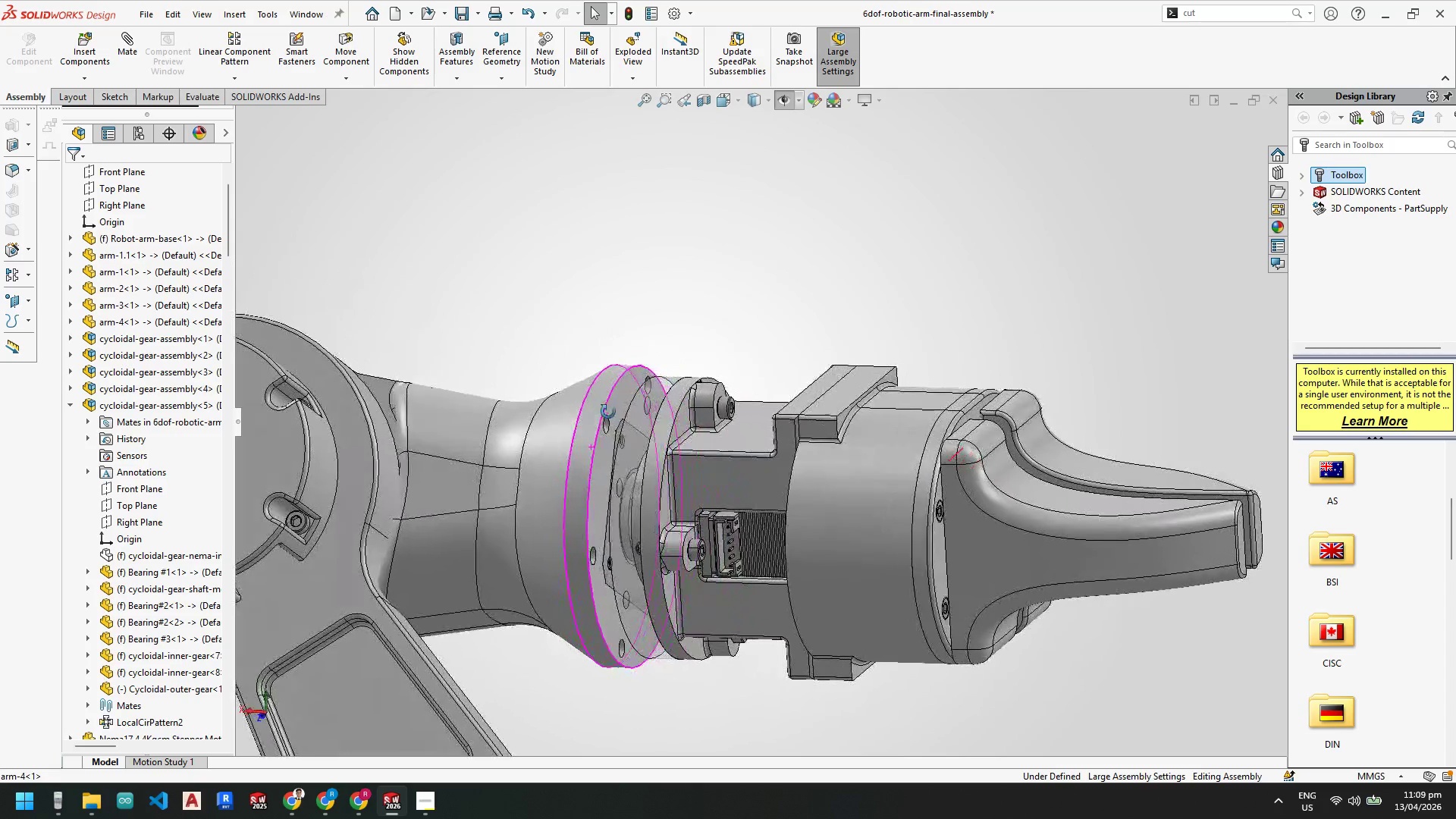 
wait(5.79)
 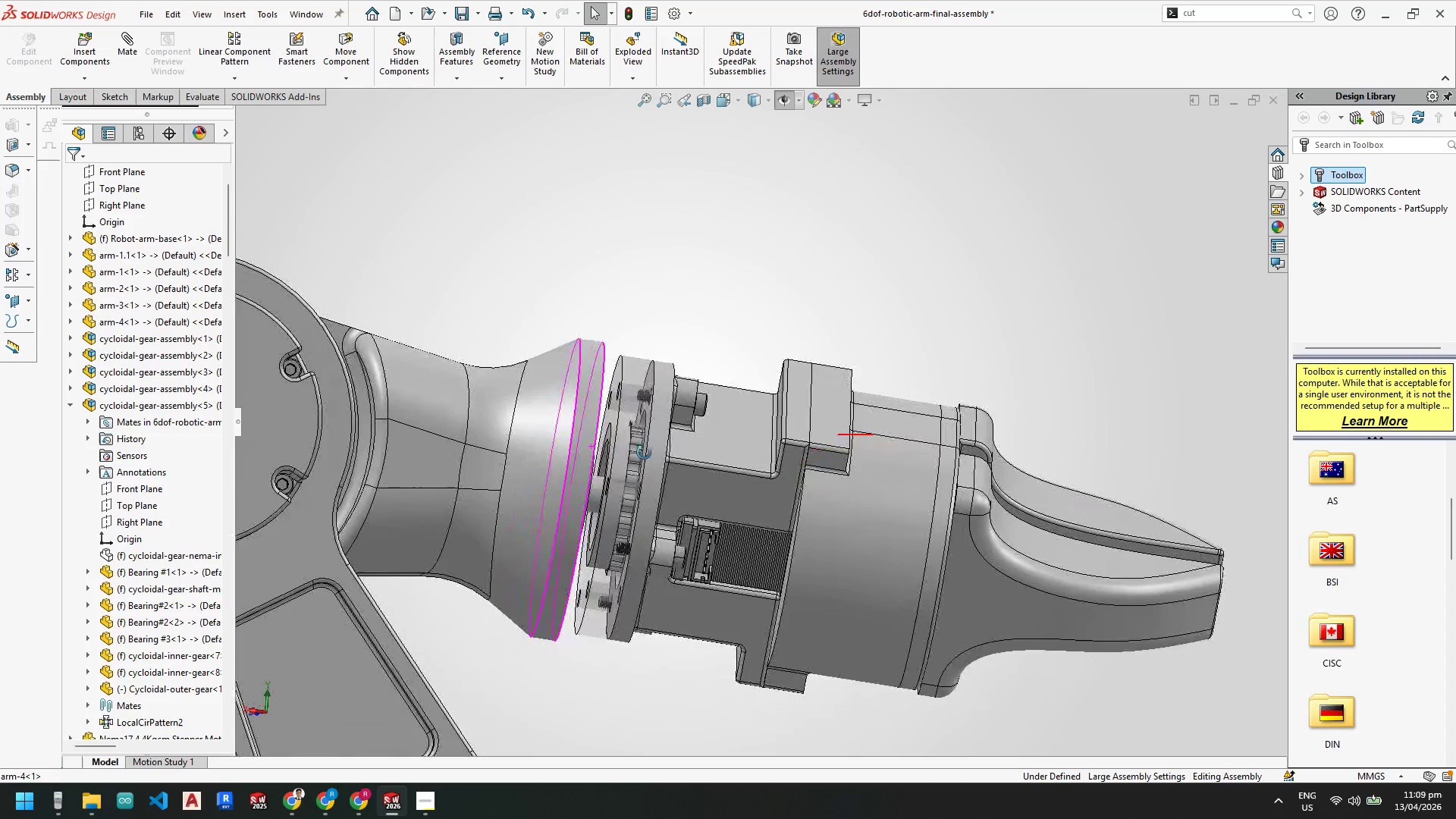 
left_click([74, 406])
 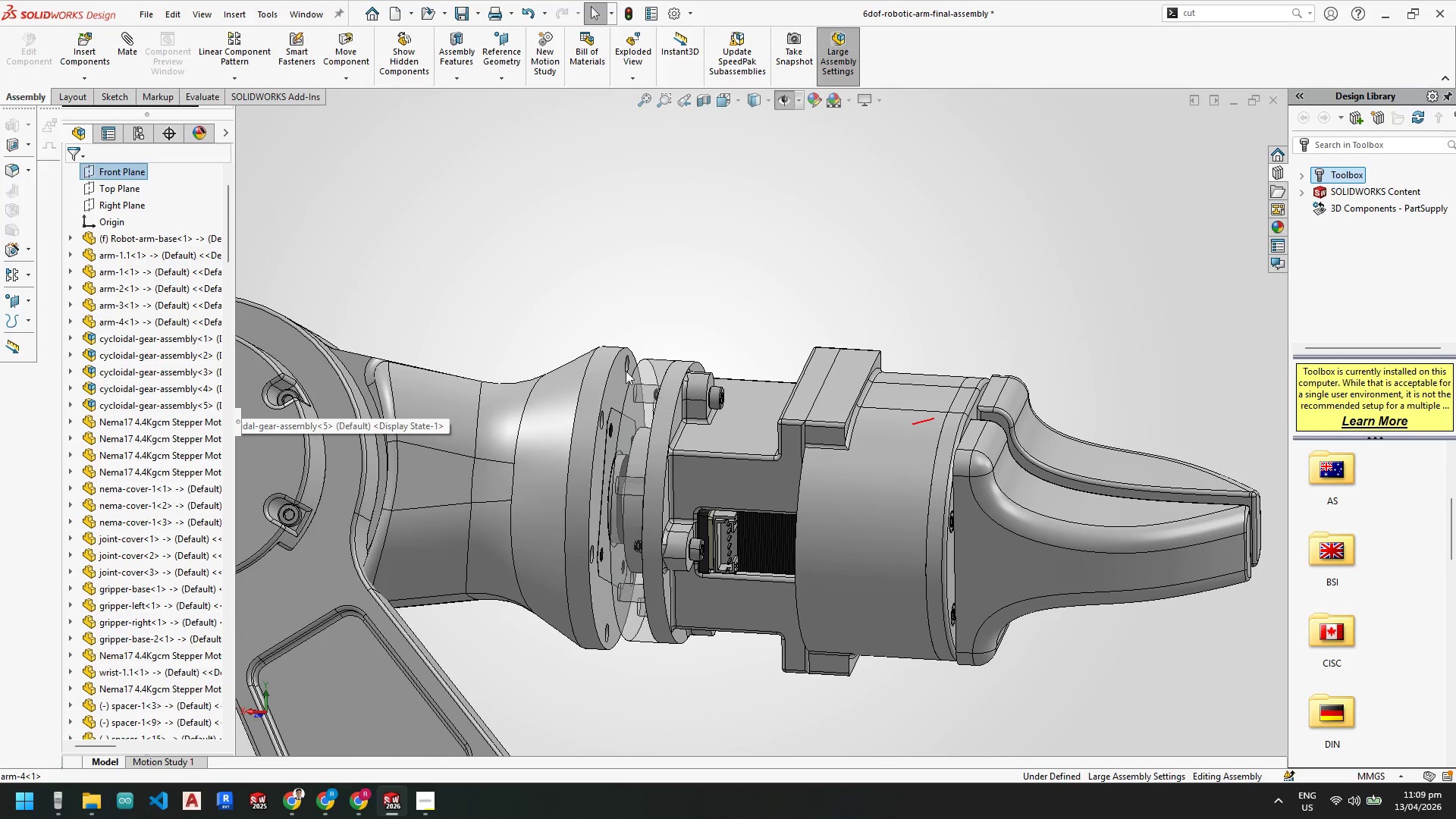 
right_click([647, 369])
 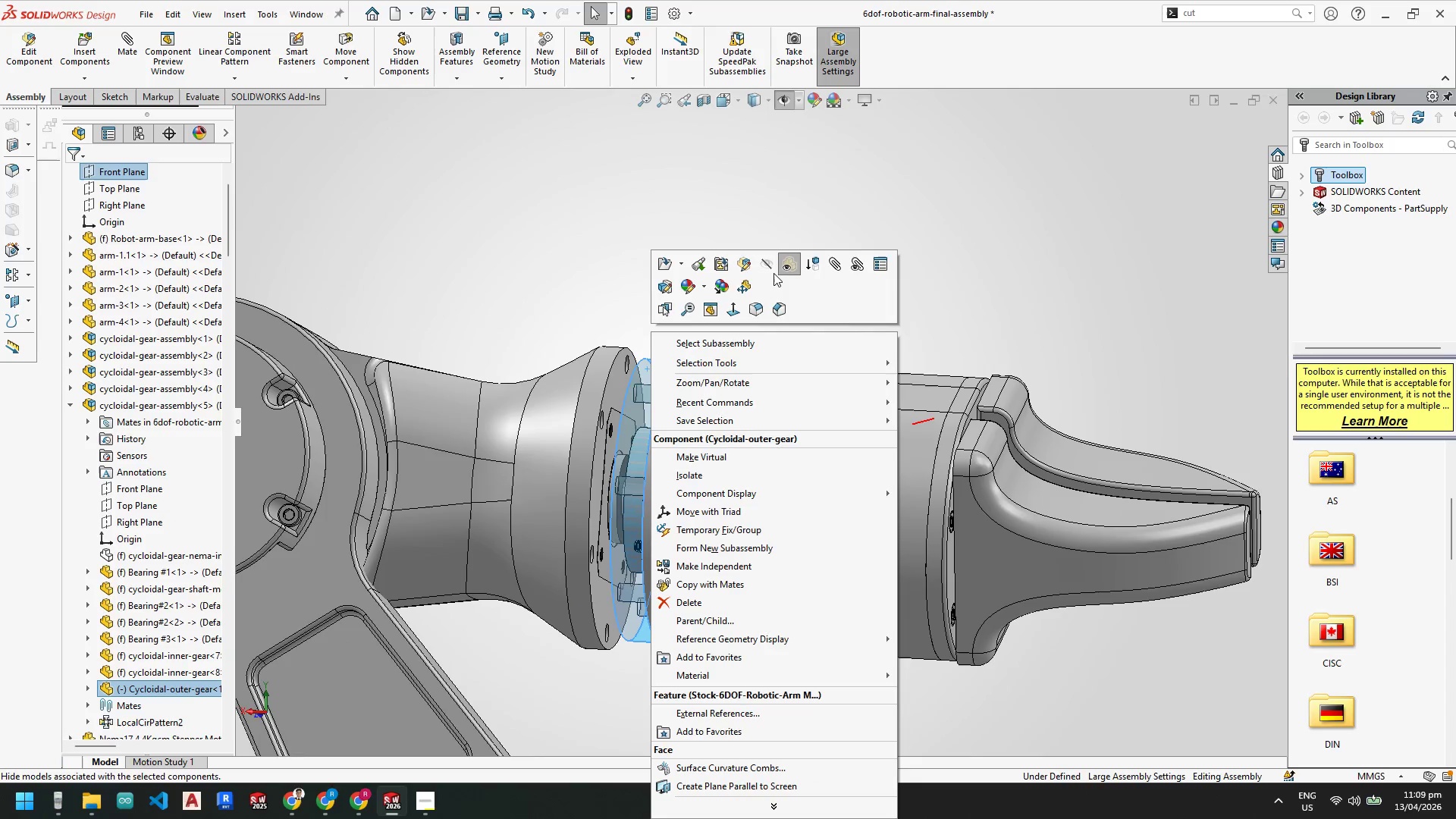 
left_click([766, 268])
 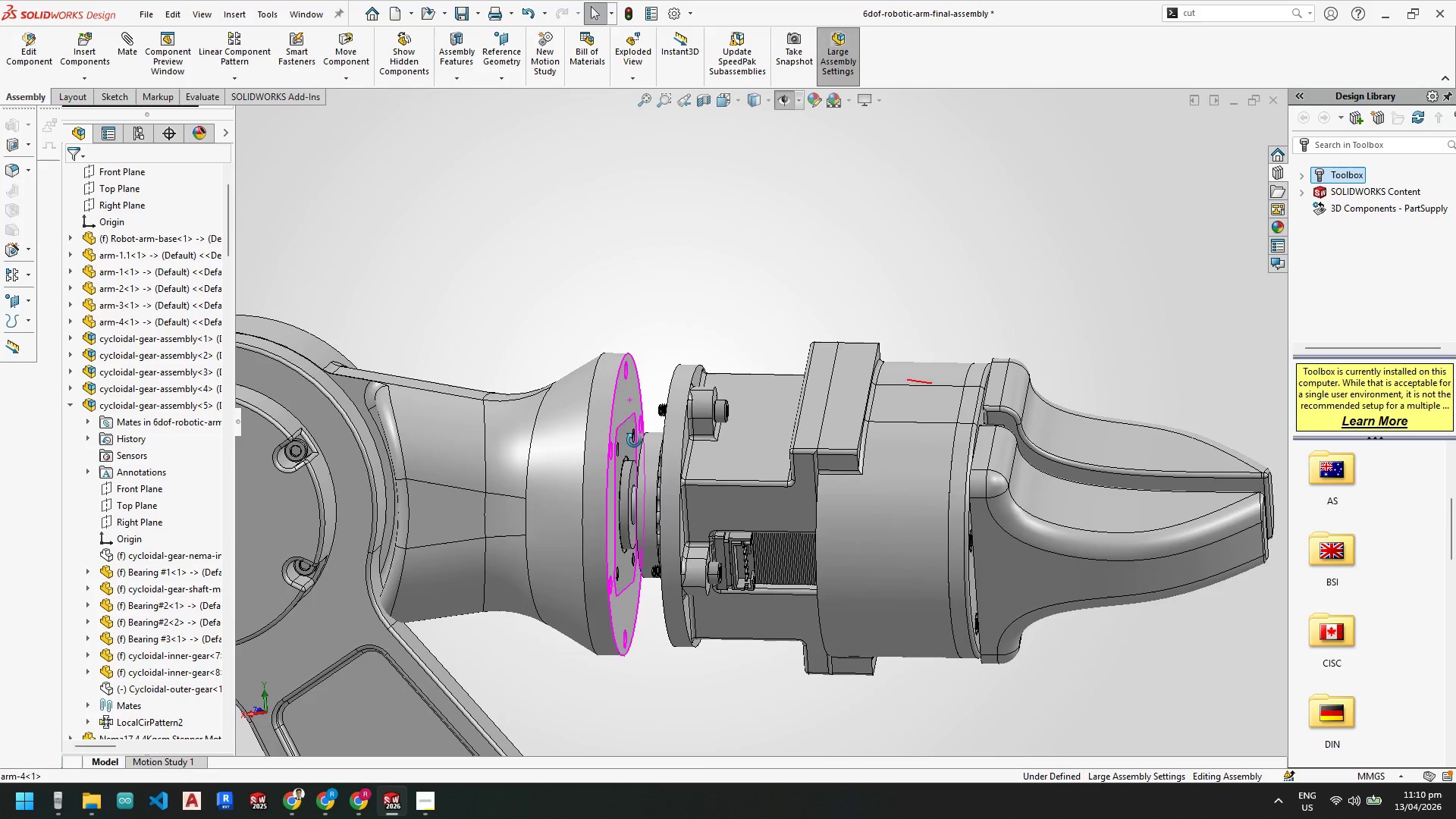 
wait(11.59)
 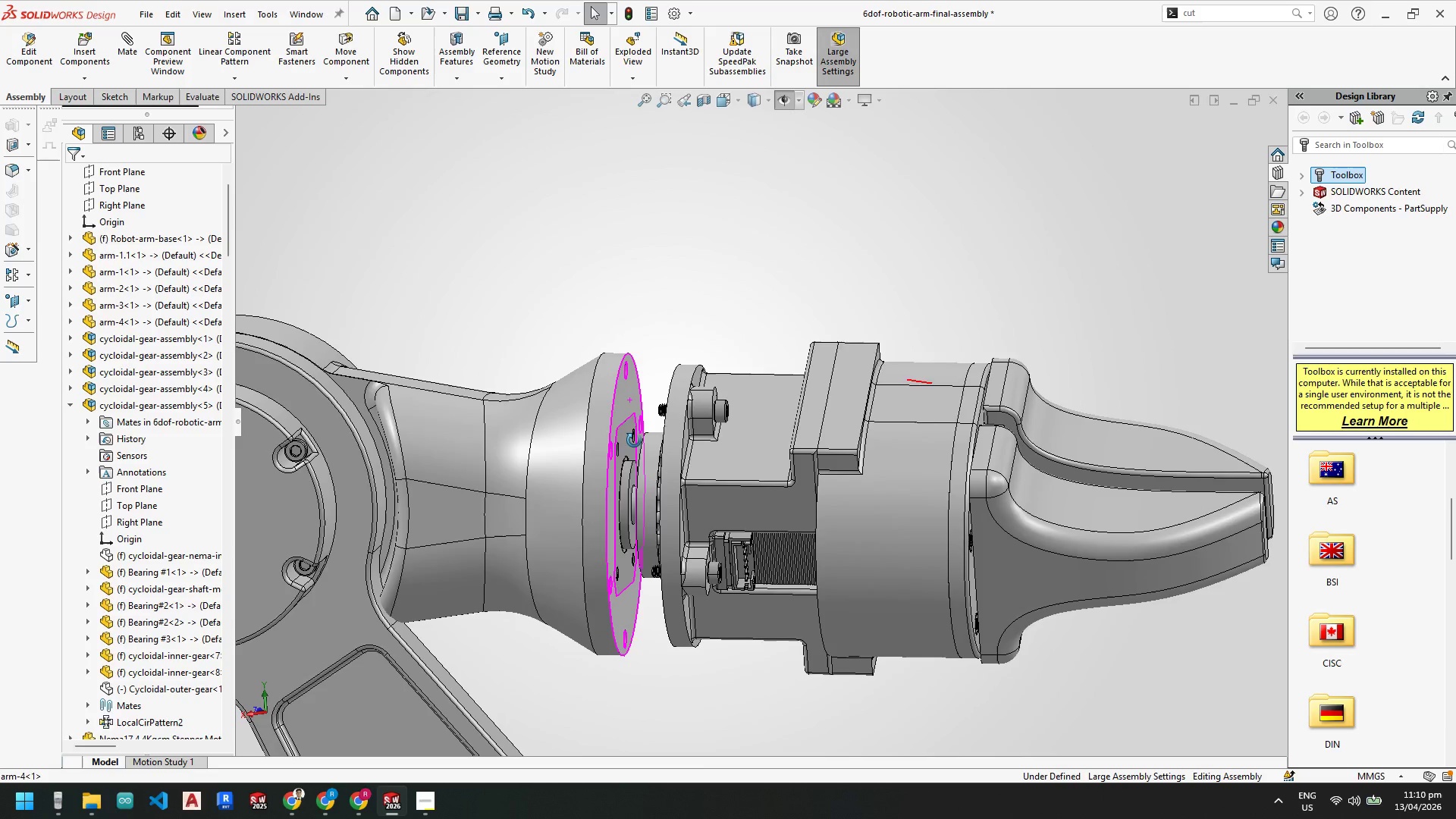 
scroll: coordinate [627, 375], scroll_direction: down, amount: 1.0
 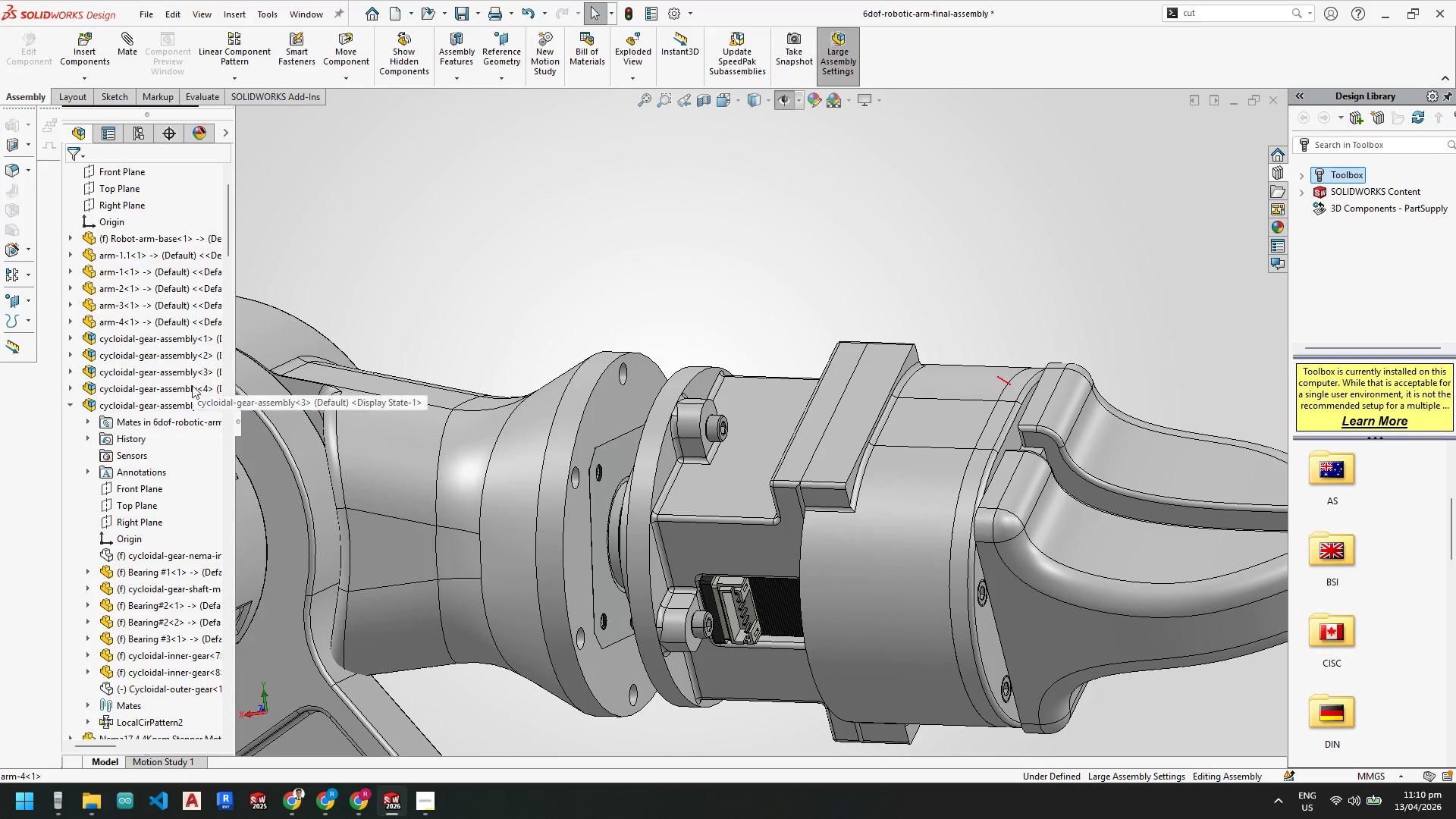 
scroll: coordinate [198, 404], scroll_direction: up, amount: 6.0
 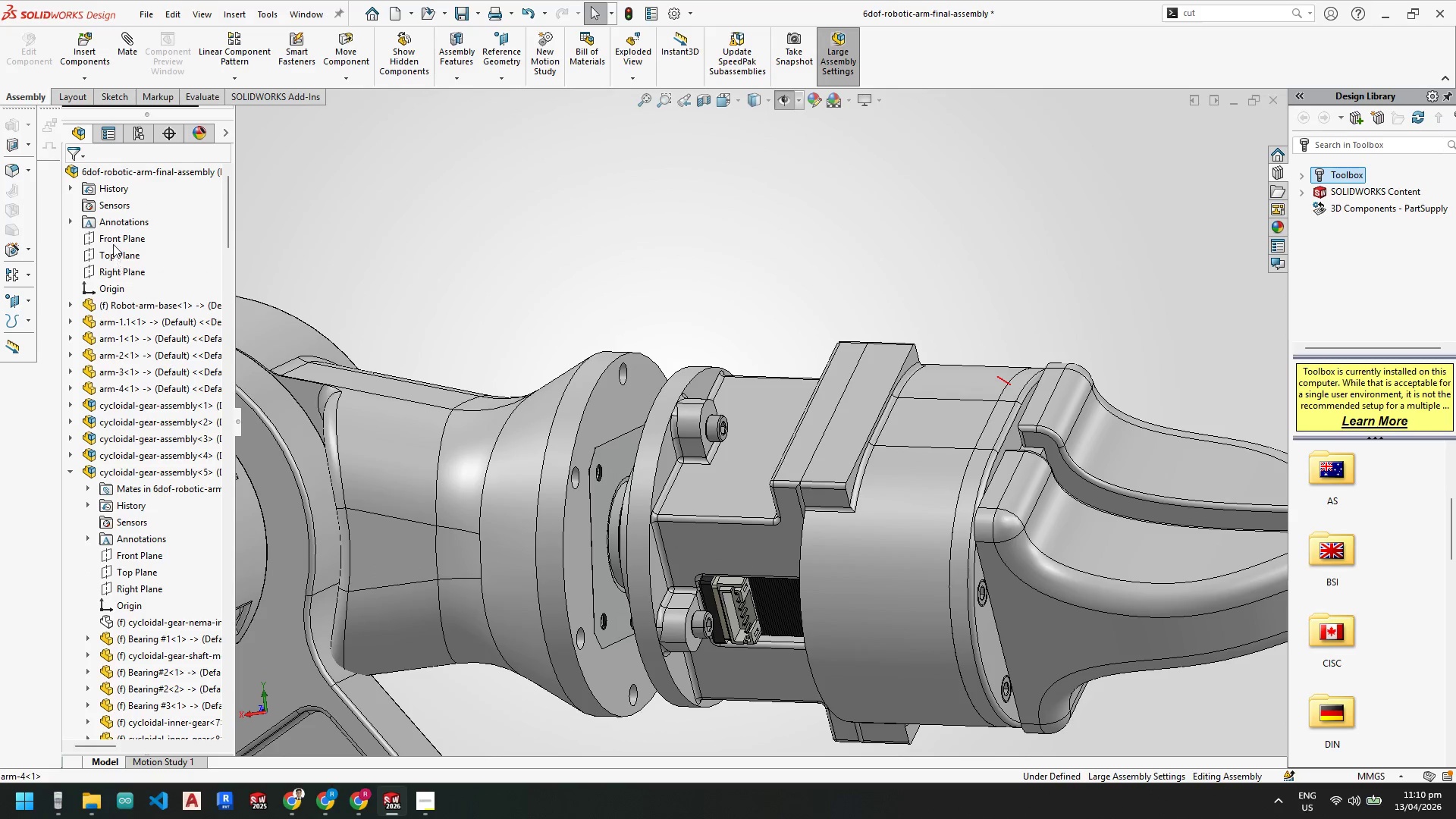 
left_click([115, 235])
 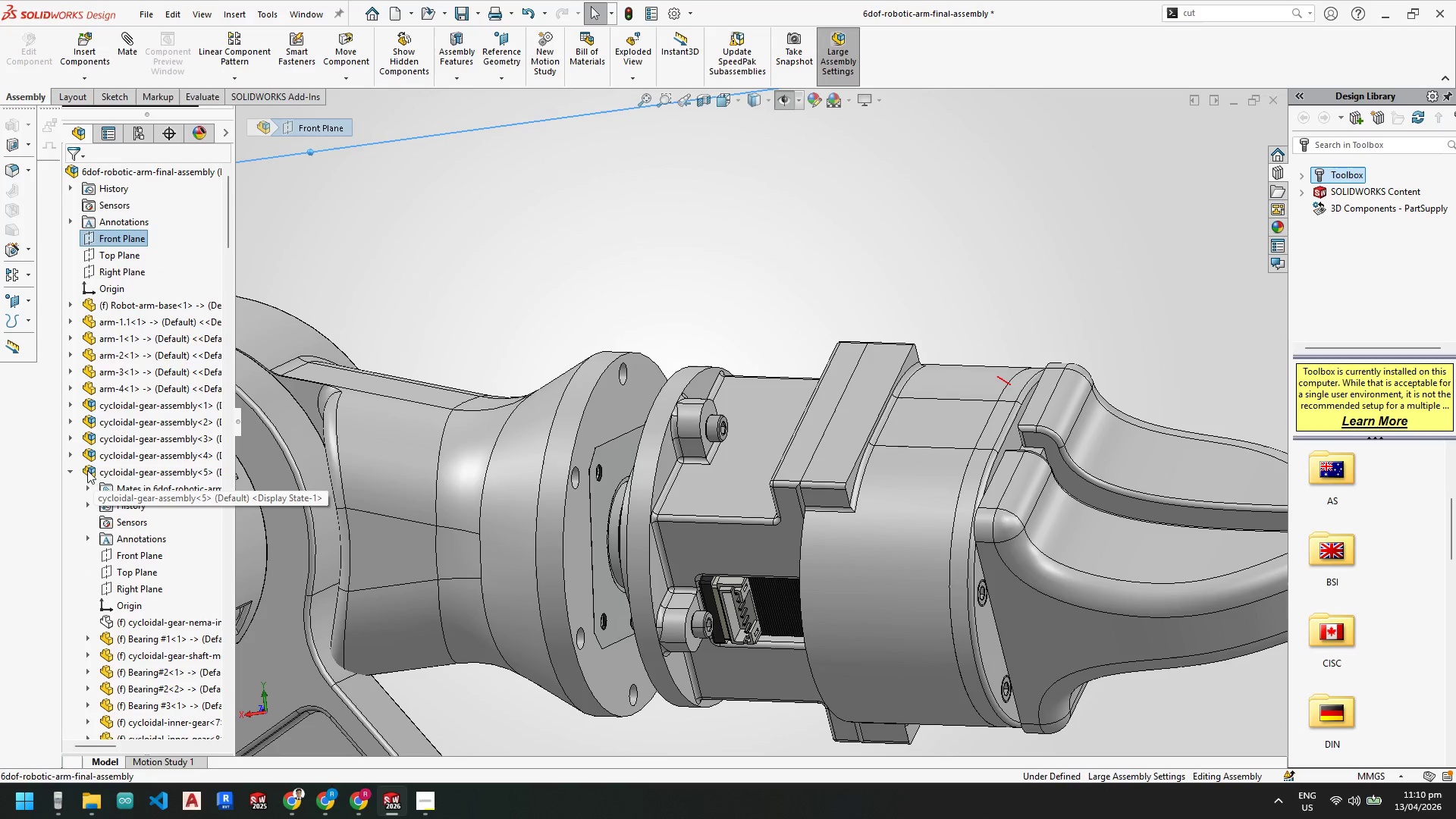 
left_click([67, 472])
 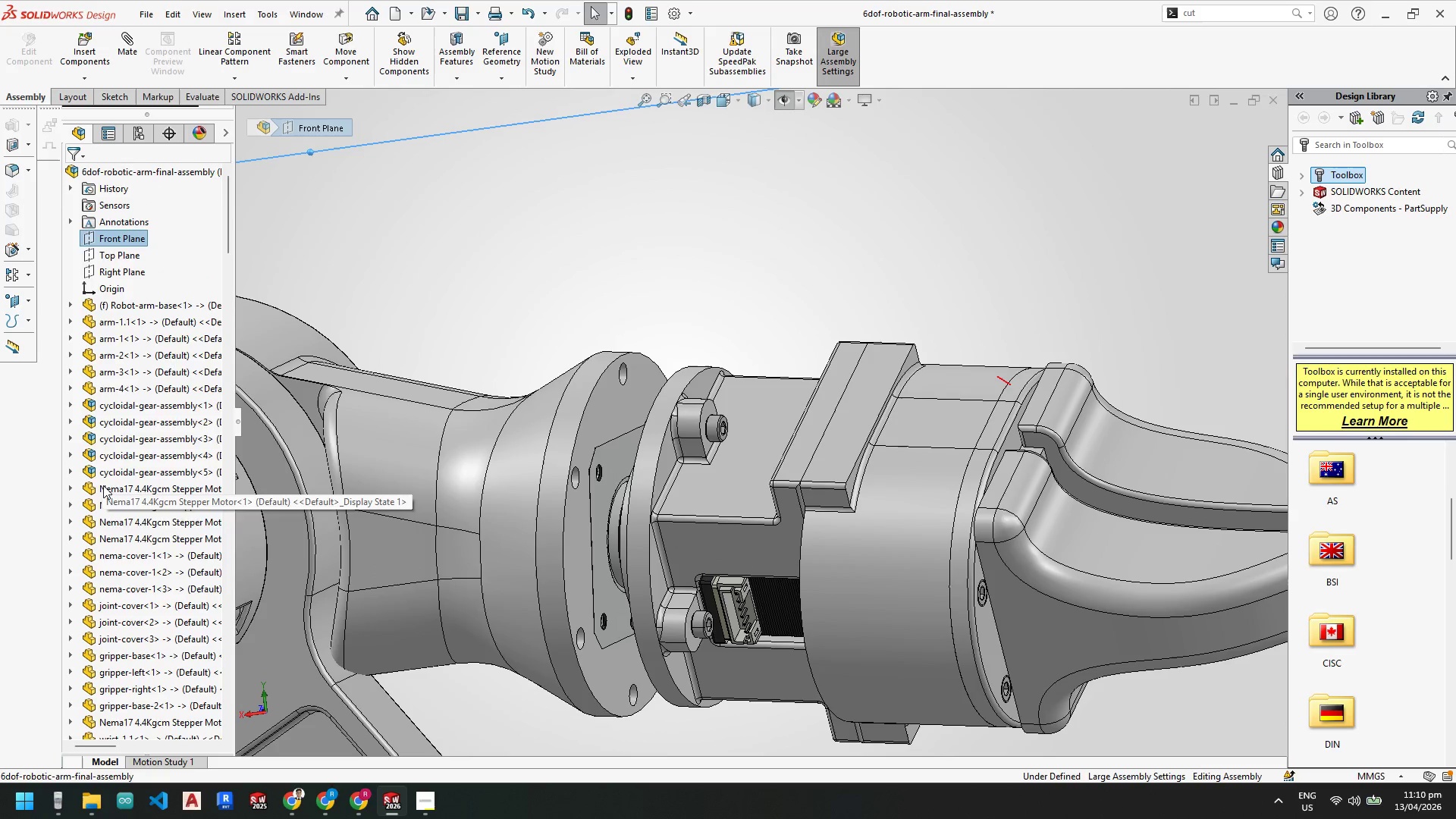 
scroll: coordinate [121, 512], scroll_direction: down, amount: 13.0
 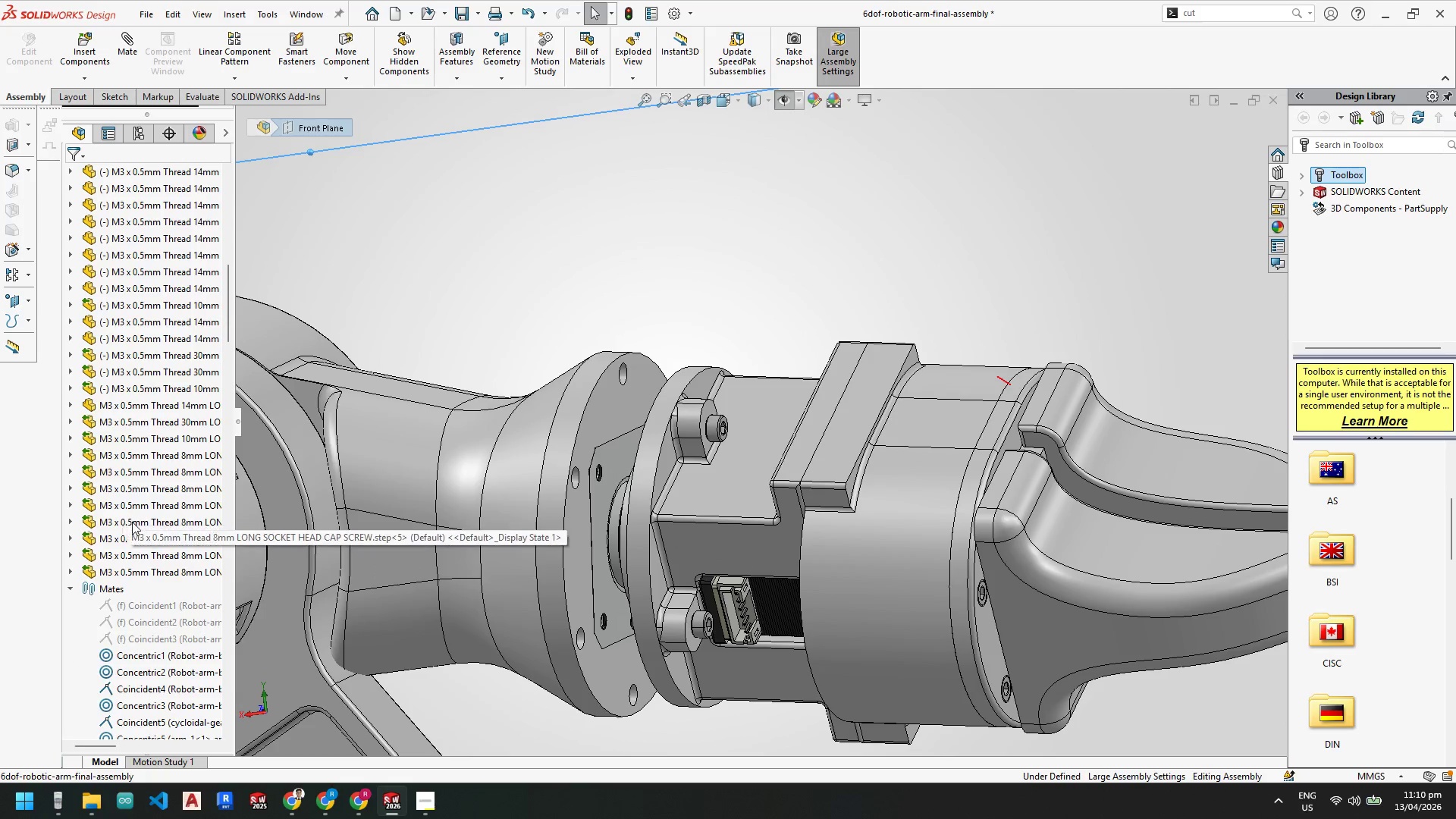 
scroll: coordinate [140, 510], scroll_direction: up, amount: 20.0
 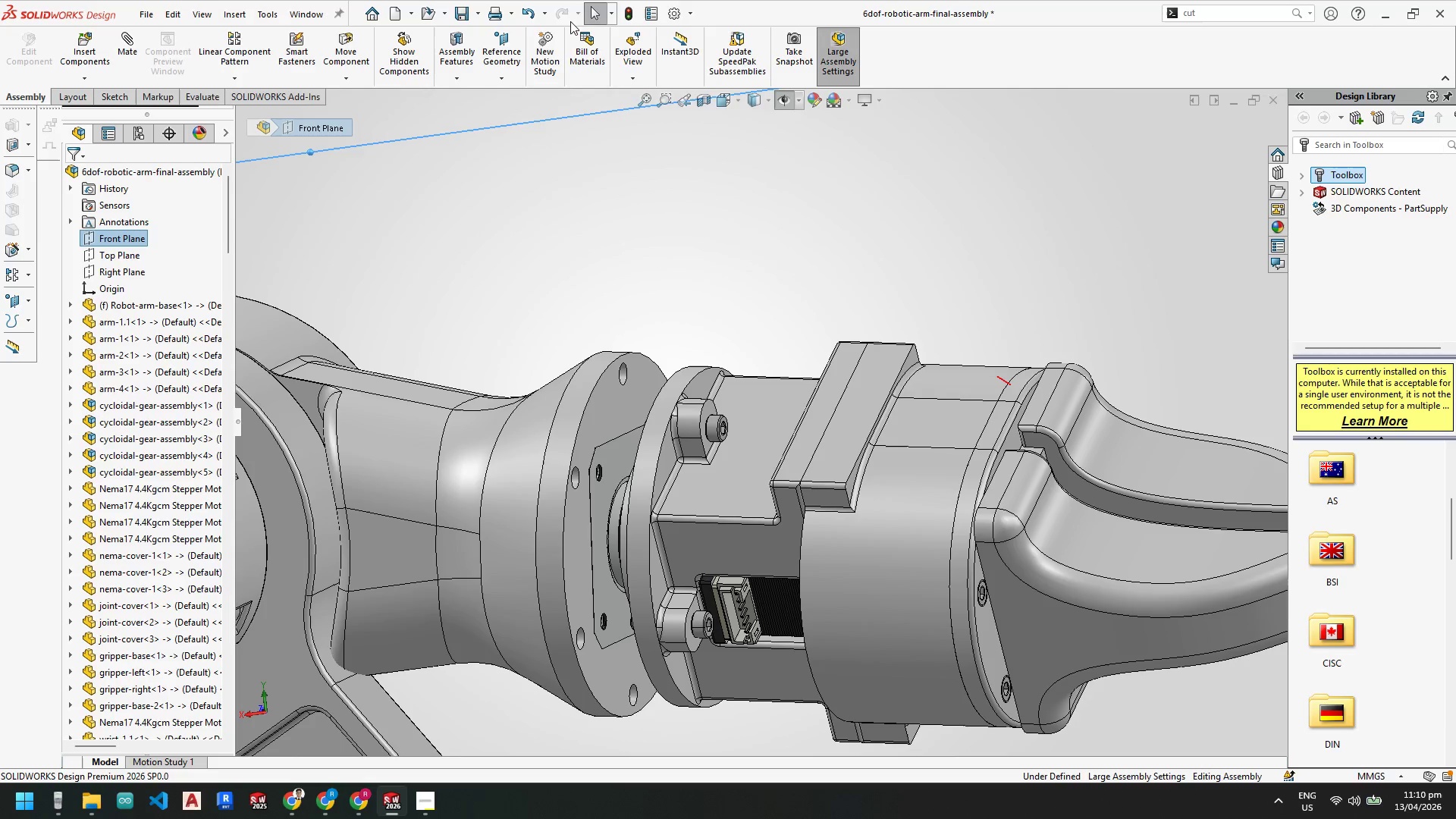 
left_click([632, 13])
 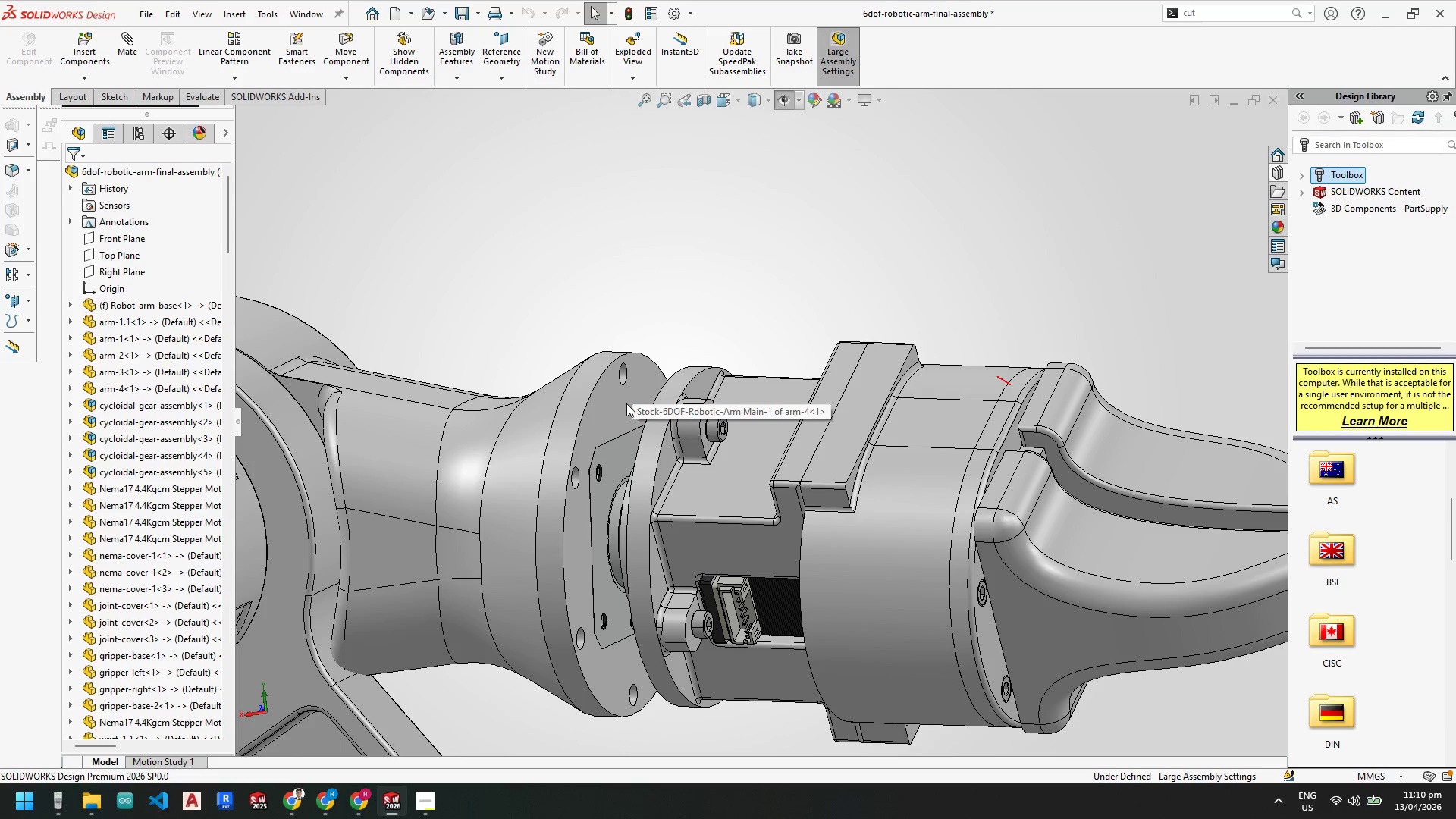 
scroll: coordinate [177, 457], scroll_direction: down, amount: 13.0
 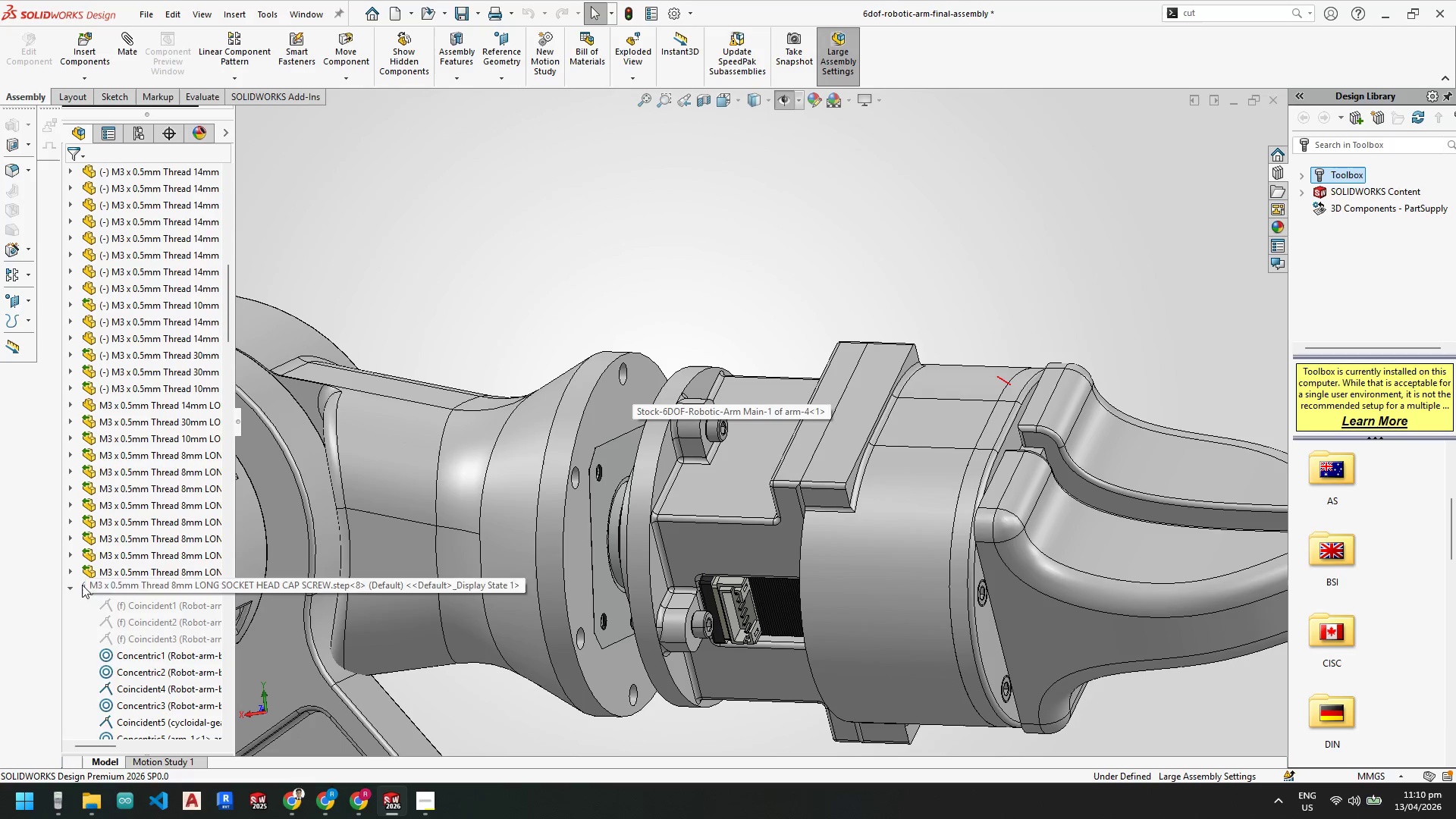 
left_click([69, 586])
 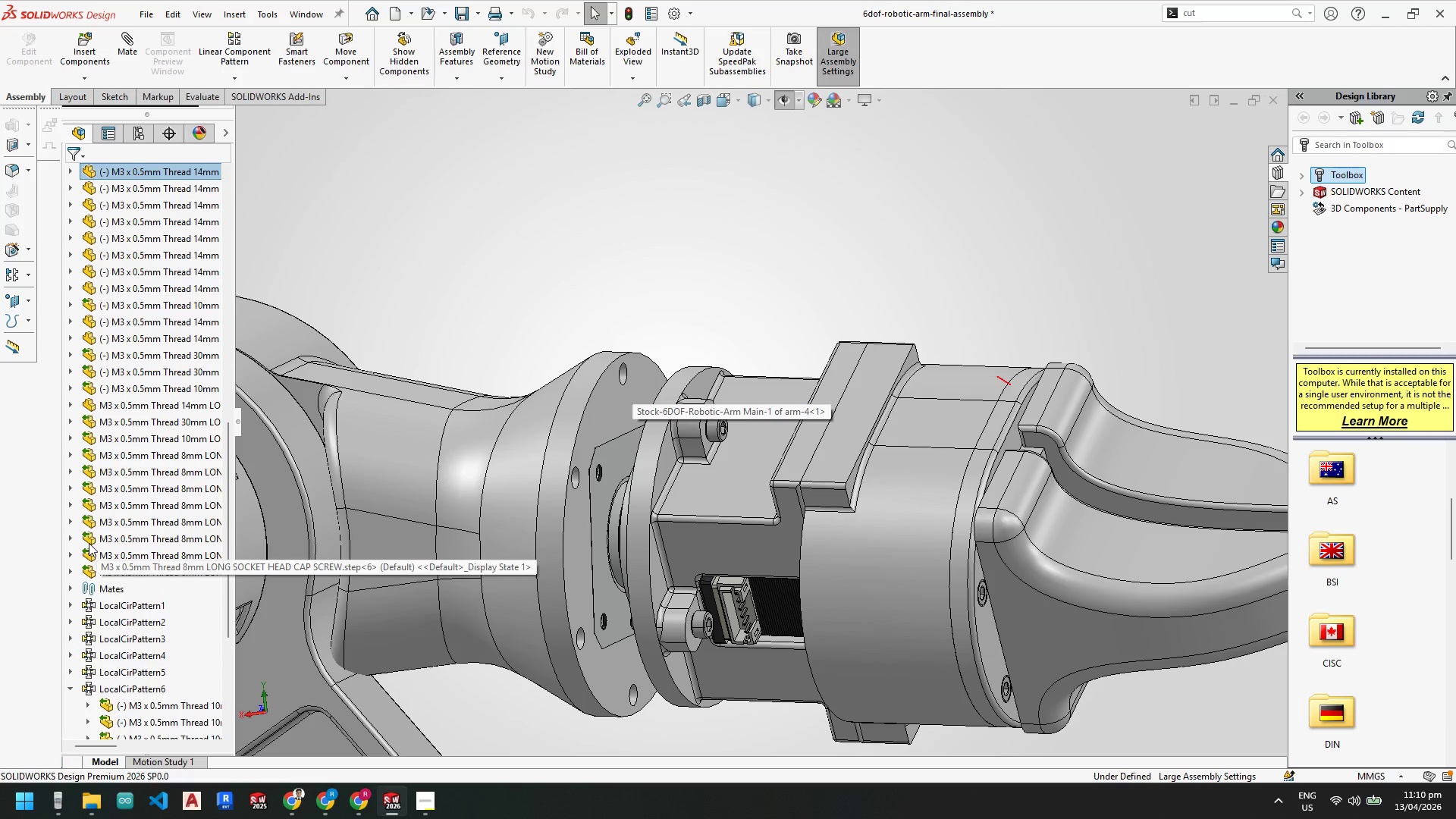 
scroll: coordinate [114, 353], scroll_direction: up, amount: 17.0
 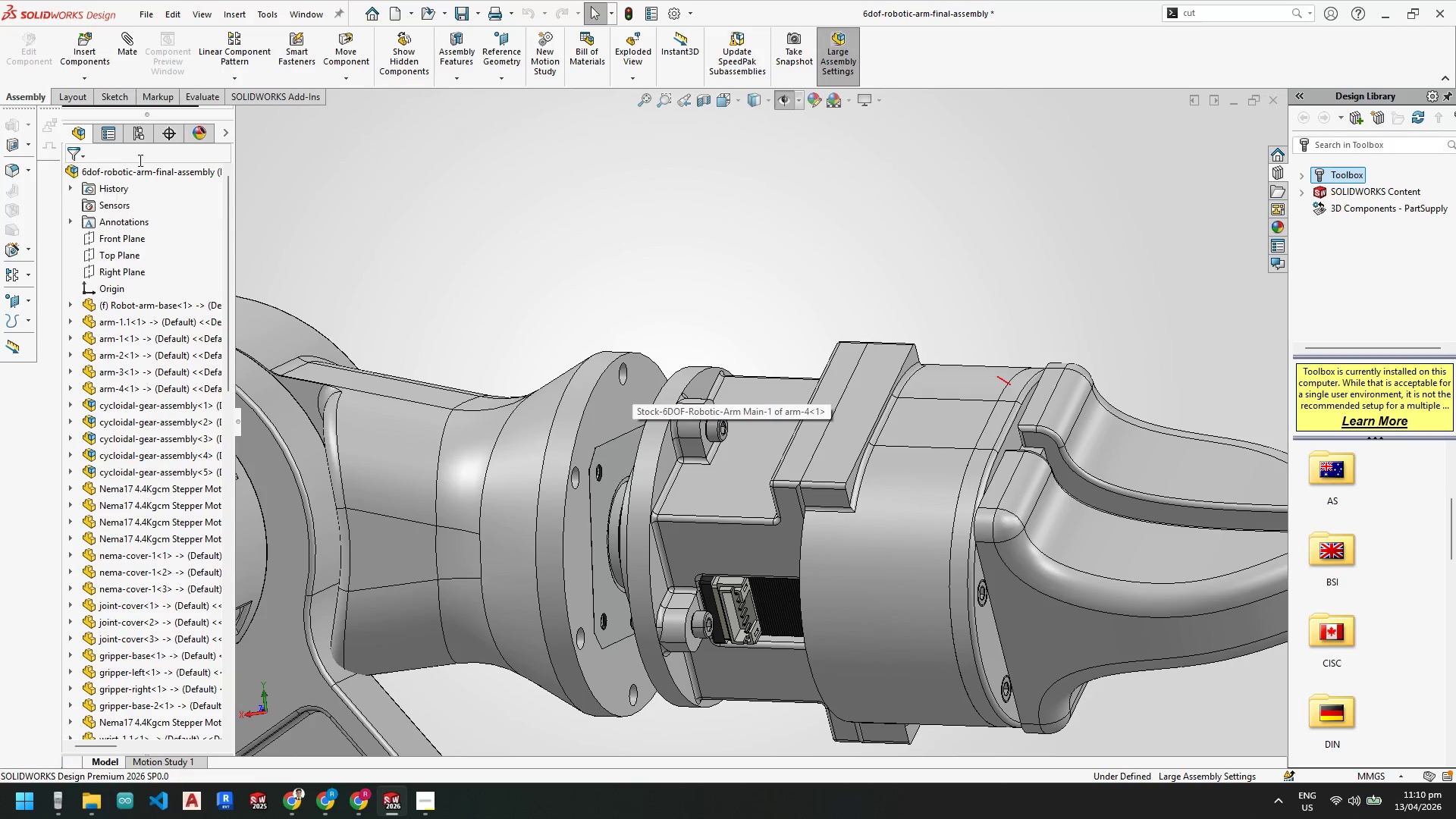 
right_click([137, 169])
 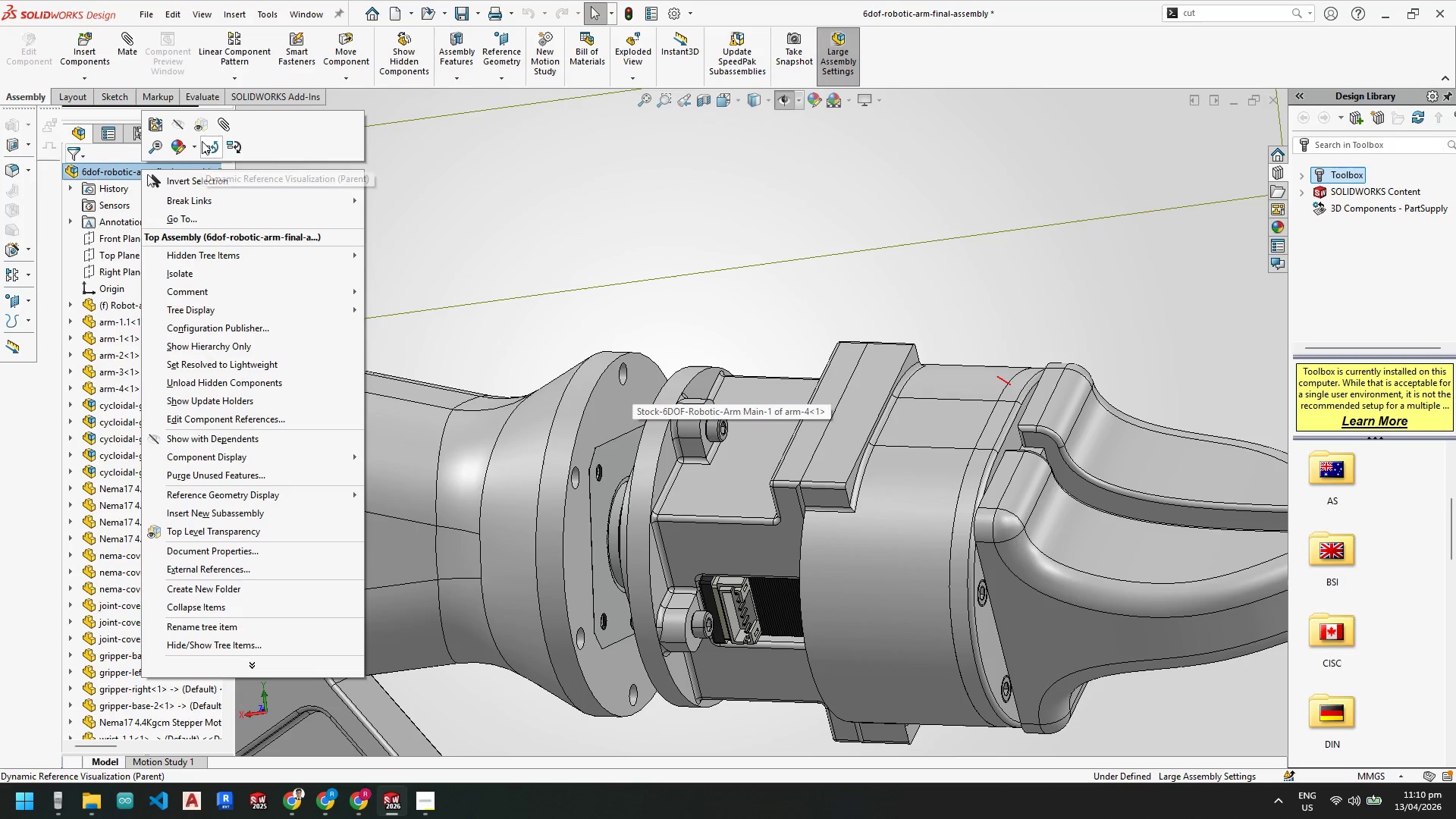 
left_click_drag(start_coordinate=[202, 128], to_coordinate=[182, 128])
 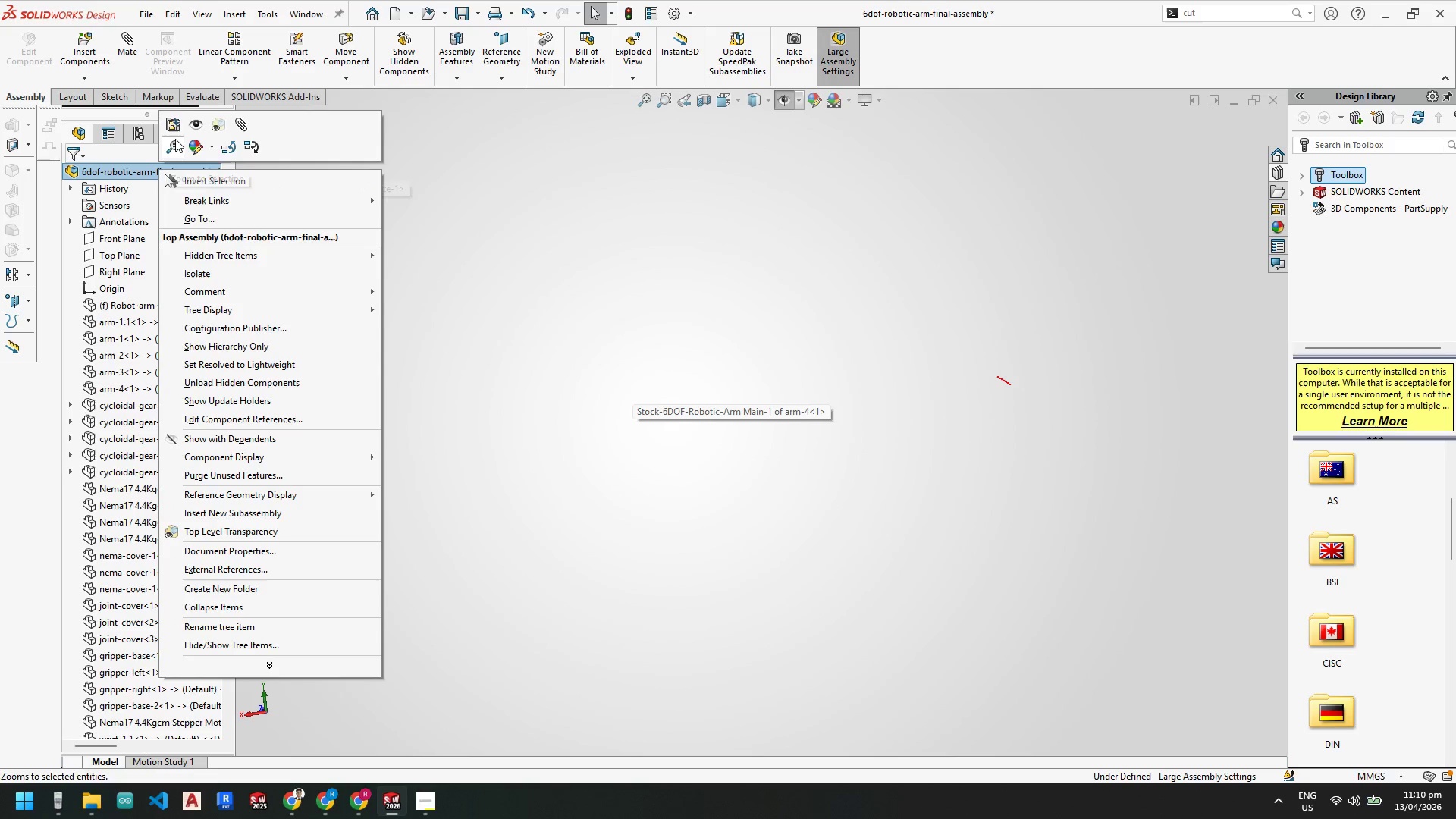 
left_click([191, 124])
 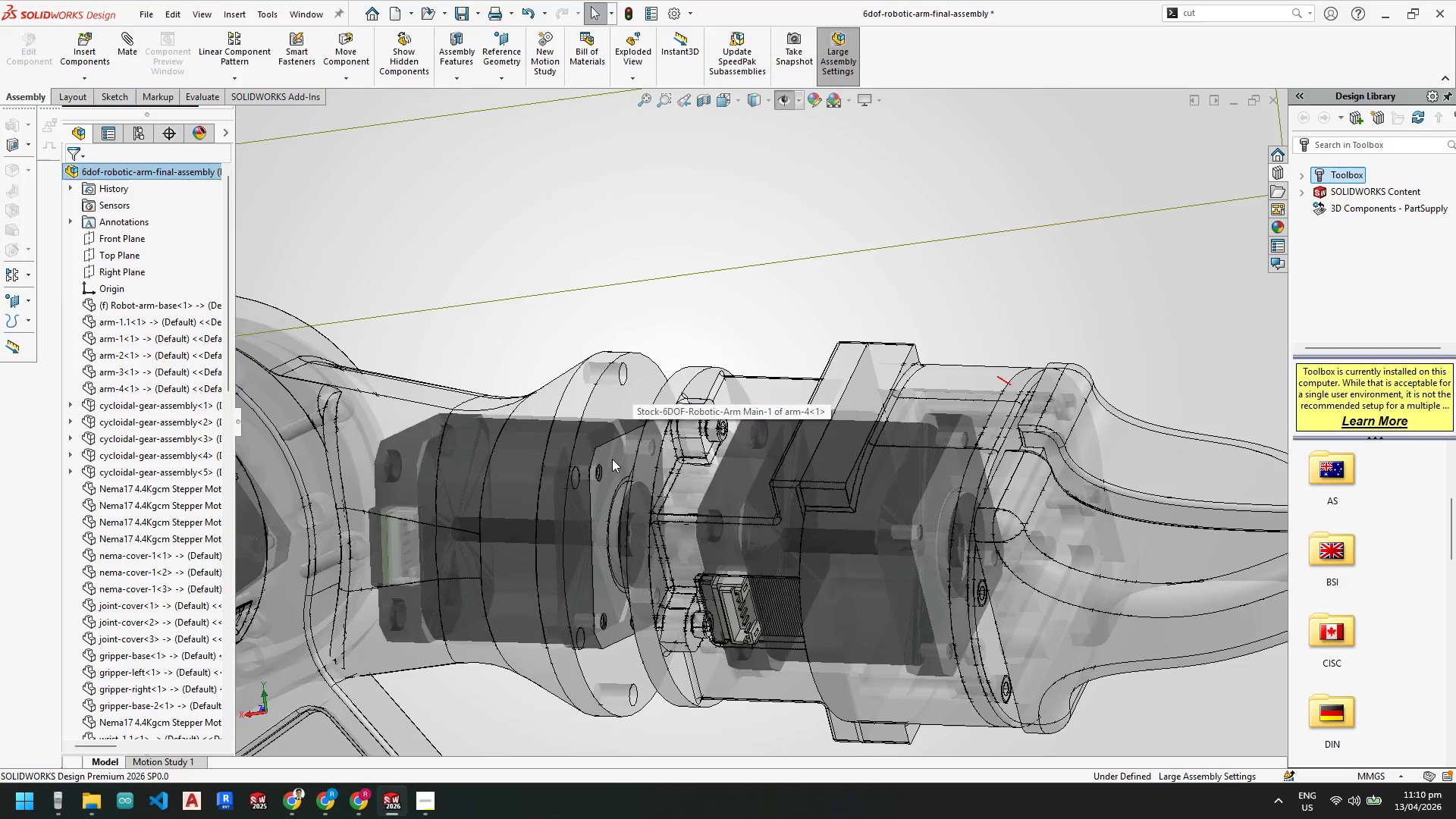 
scroll: coordinate [613, 458], scroll_direction: up, amount: 3.0
 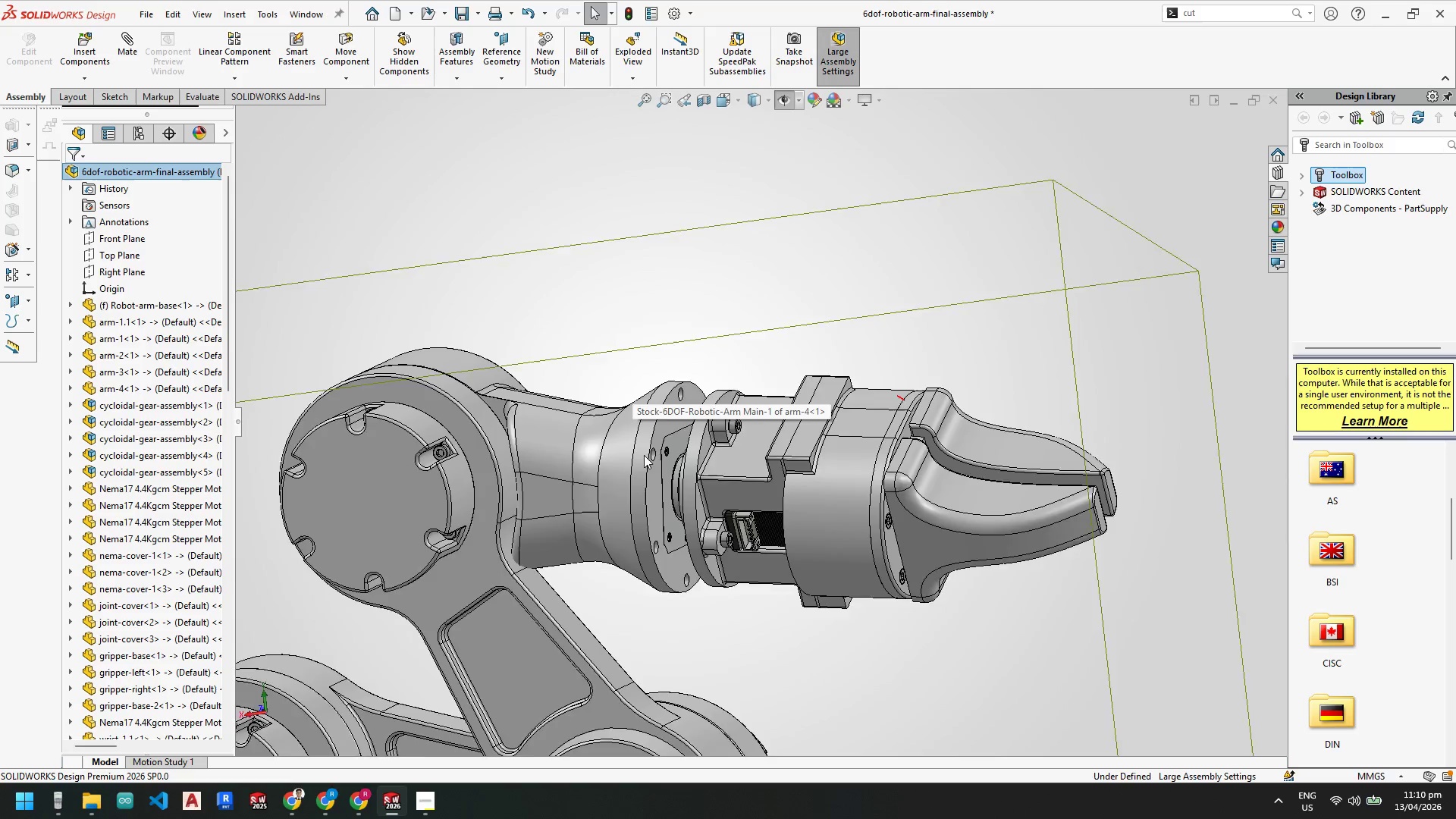 
scroll: coordinate [644, 455], scroll_direction: down, amount: 1.0
 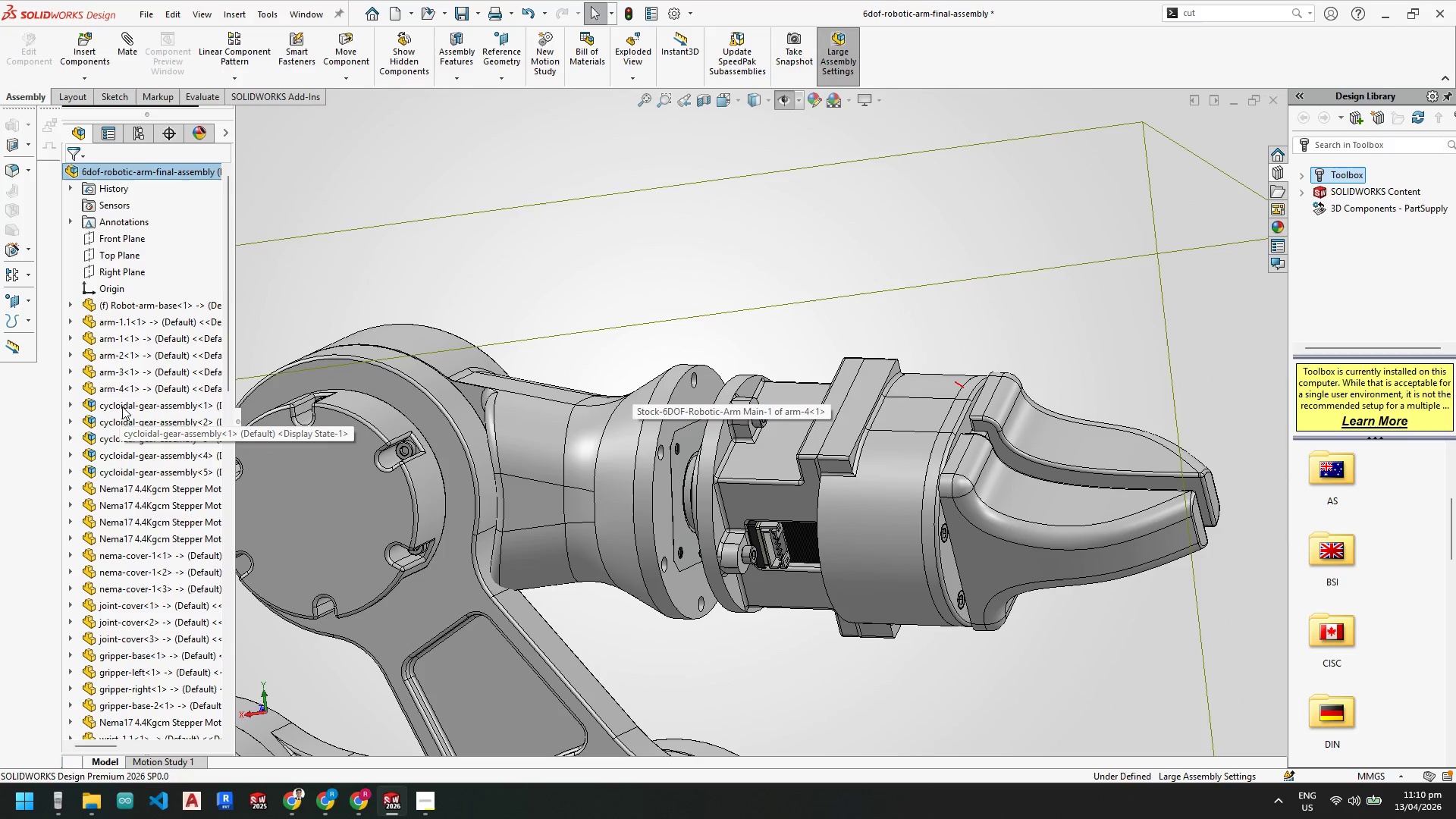 
left_click([118, 464])
 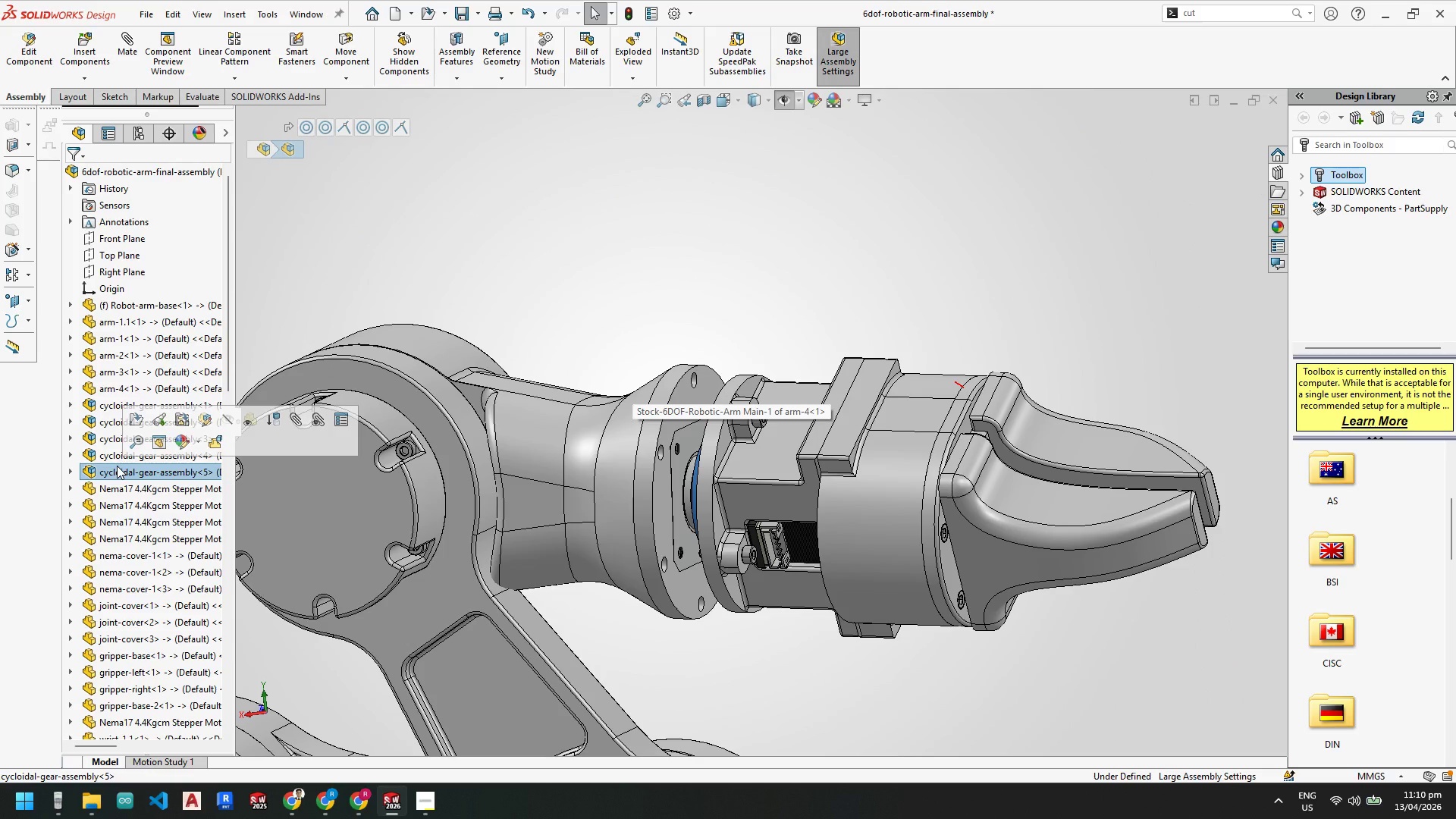 
right_click([117, 466])
 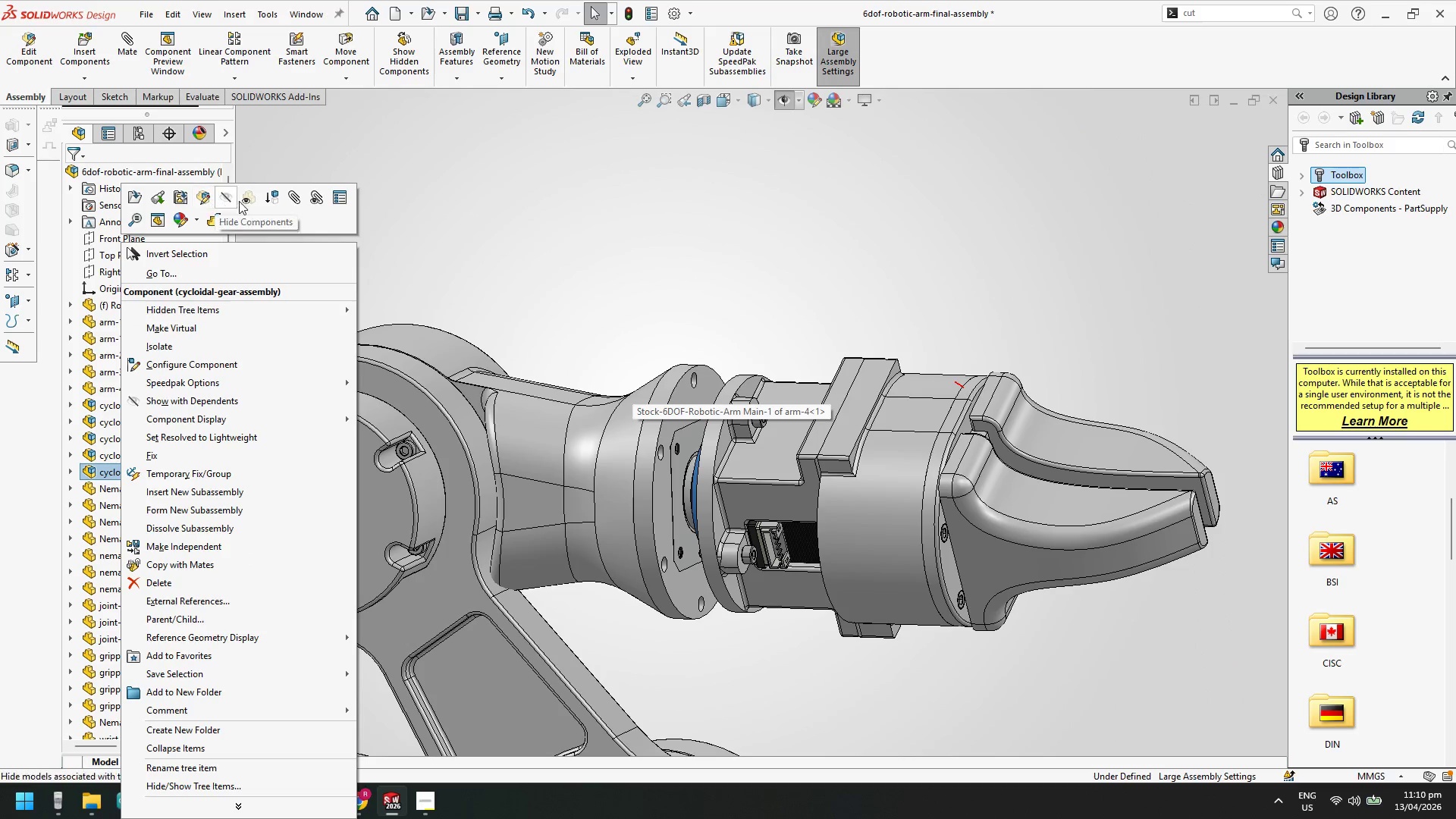 
left_click([225, 198])
 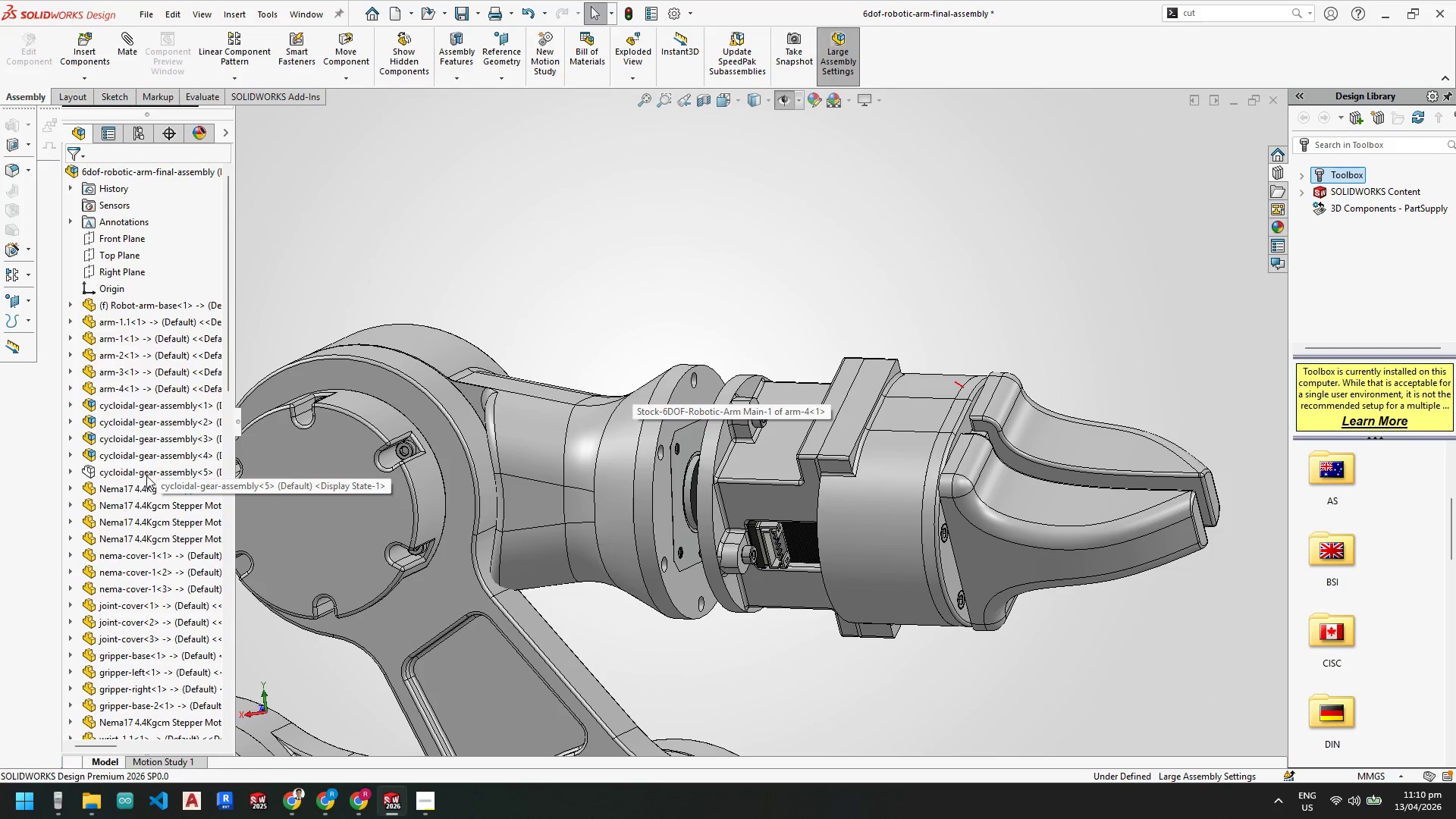 
scroll: coordinate [645, 507], scroll_direction: down, amount: 1.0
 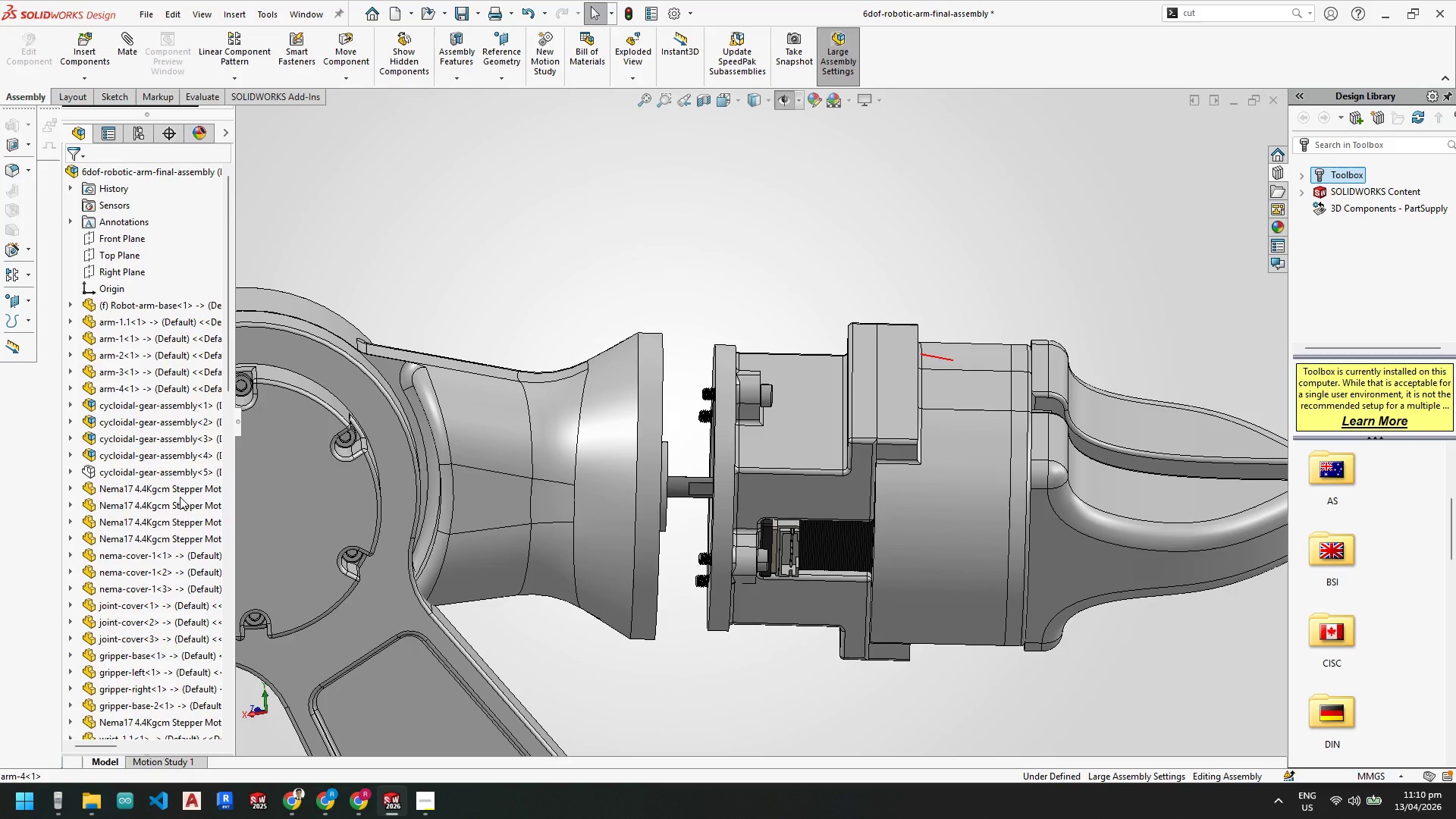 
right_click([118, 472])
 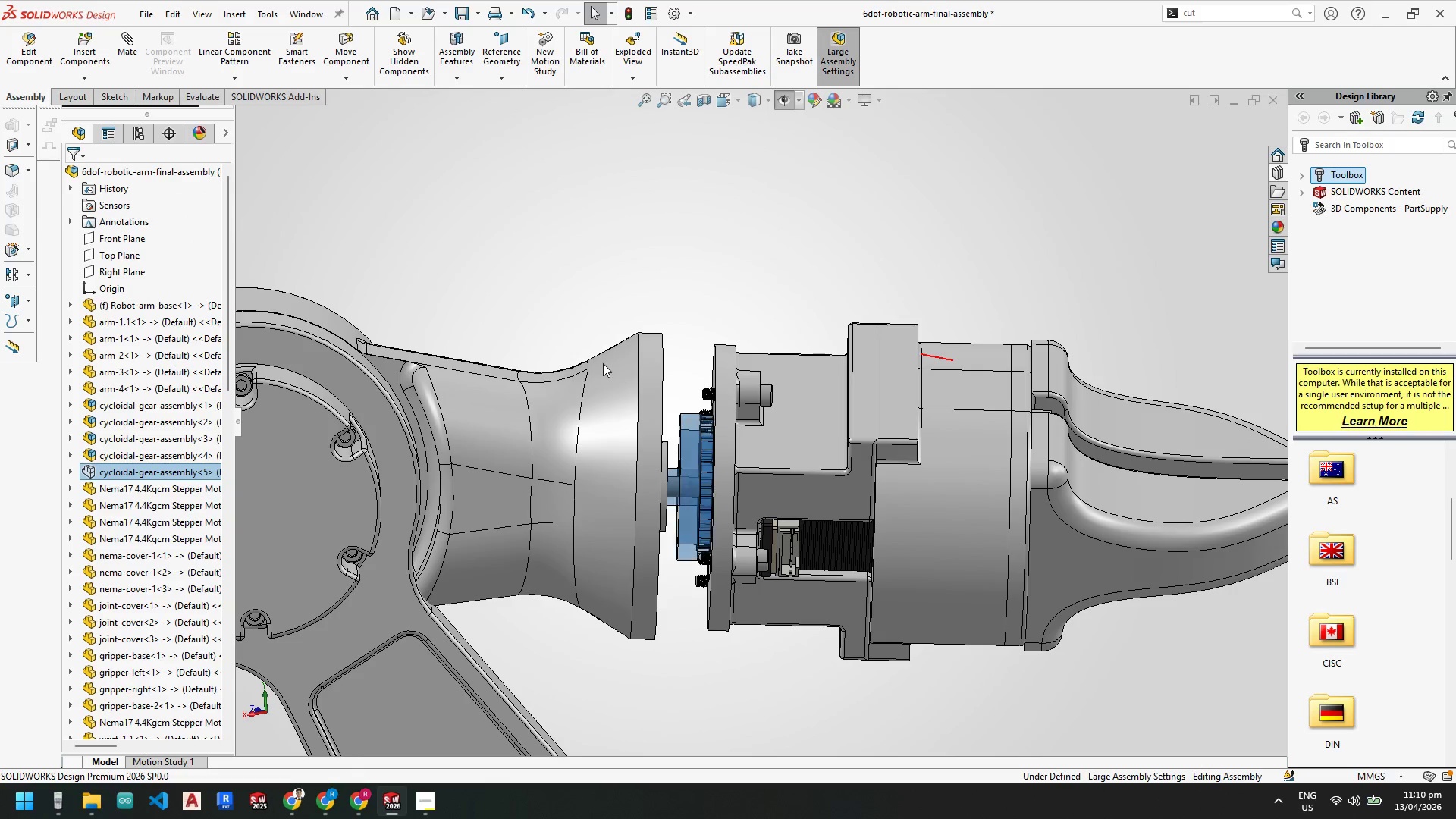 
scroll: coordinate [704, 475], scroll_direction: down, amount: 2.0
 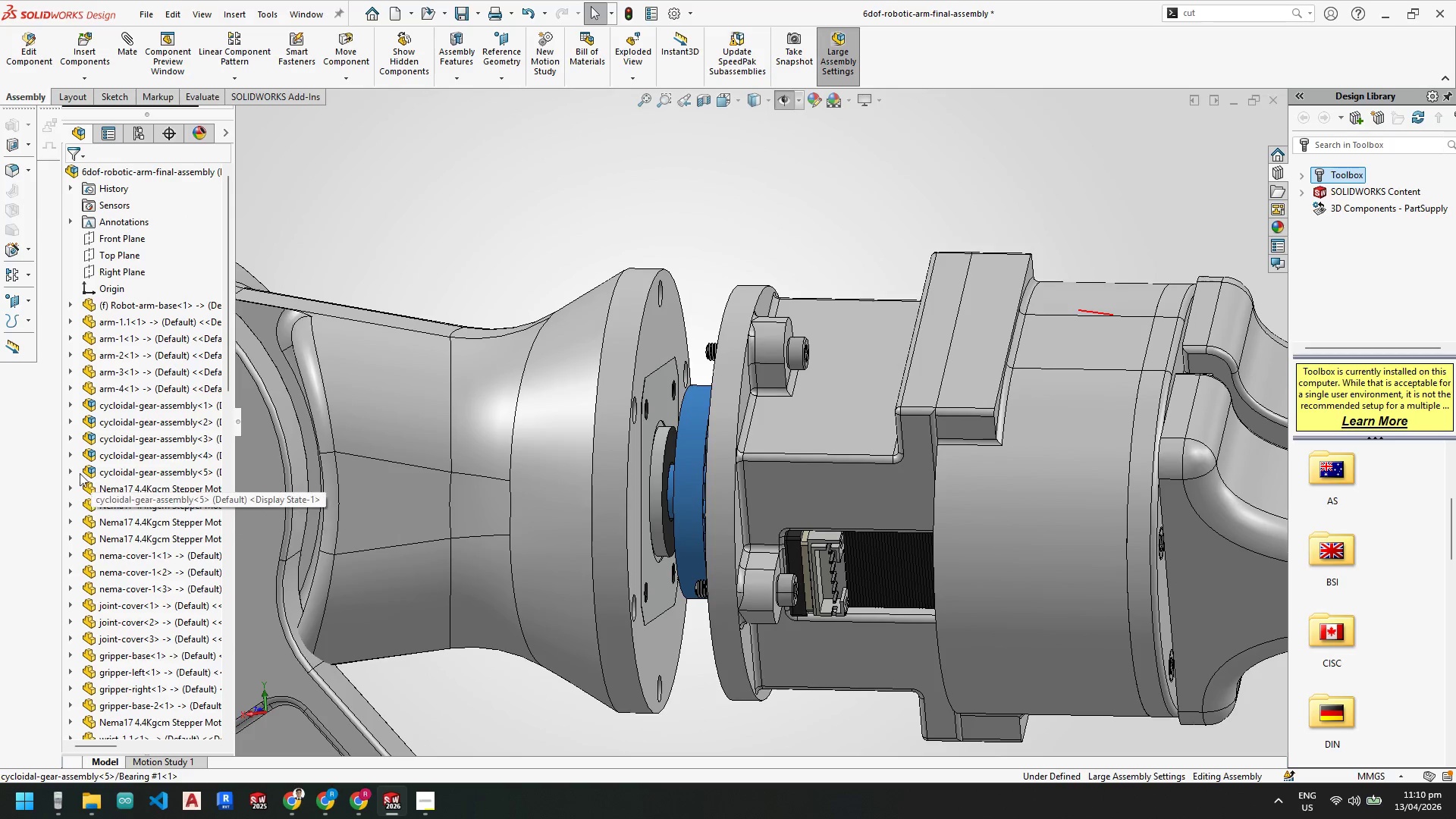 
left_click([76, 471])
 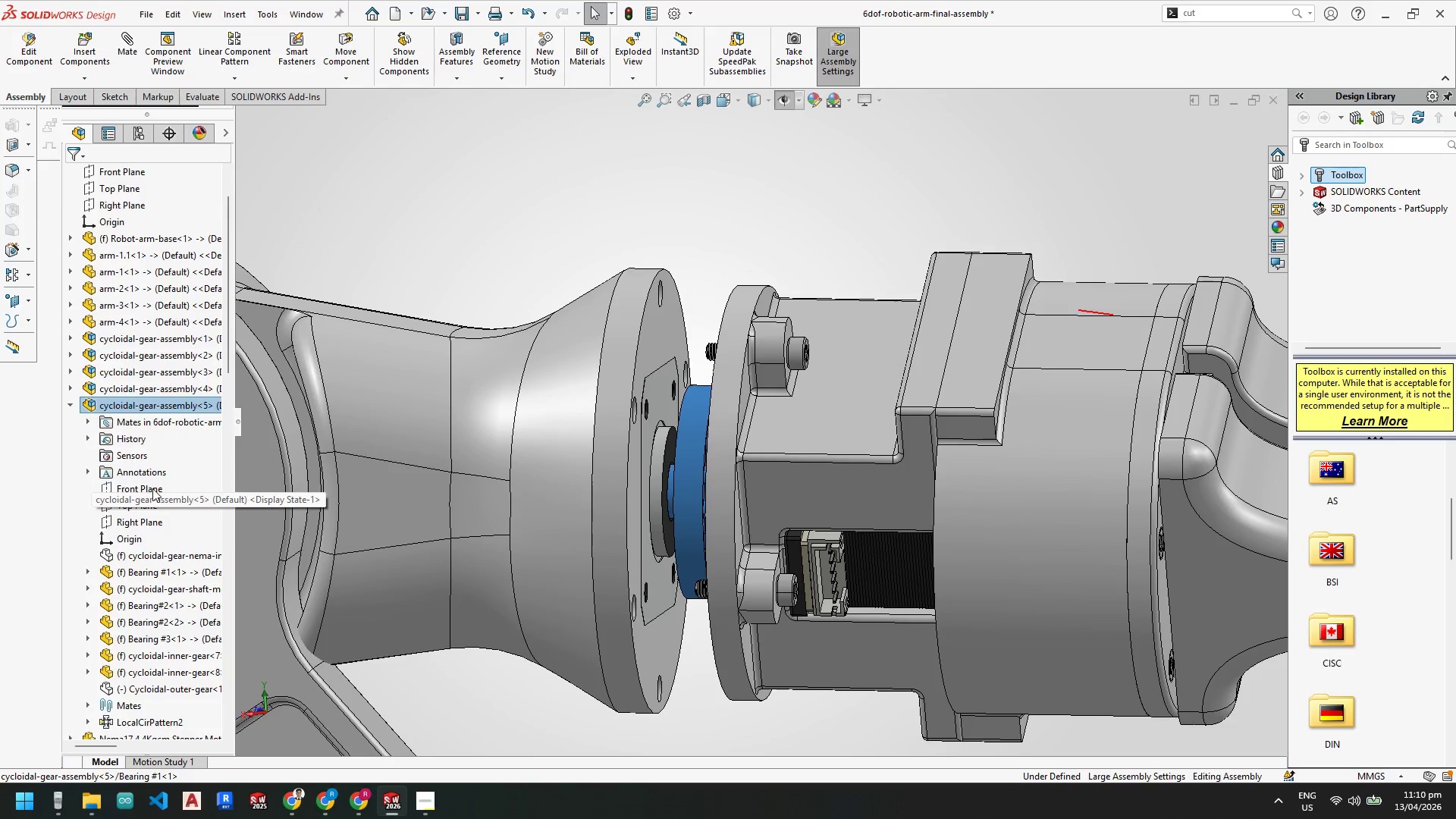 
scroll: coordinate [153, 491], scroll_direction: down, amount: 3.0
 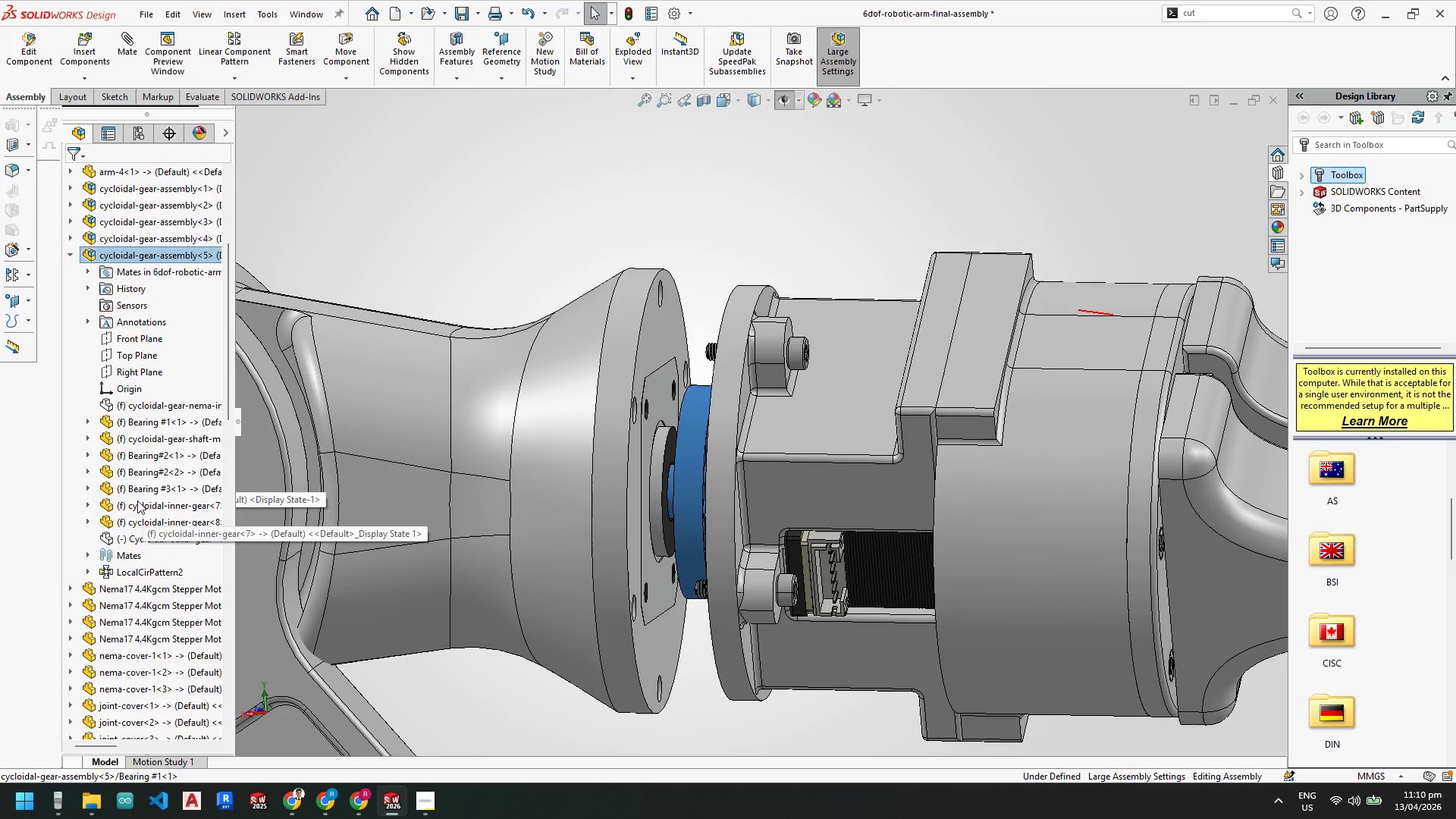 
left_click([132, 536])
 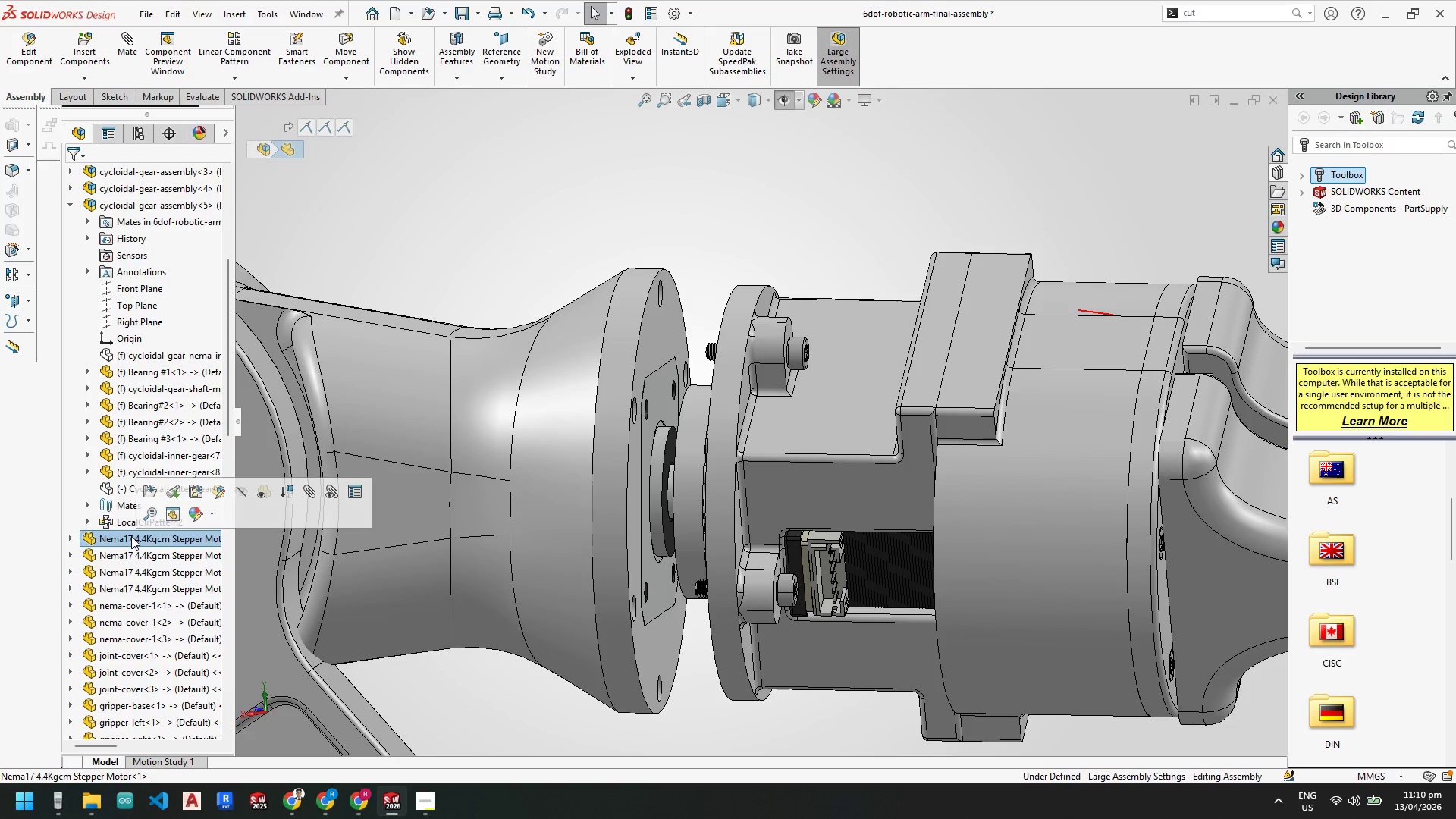 
scroll: coordinate [132, 531], scroll_direction: down, amount: 1.0
 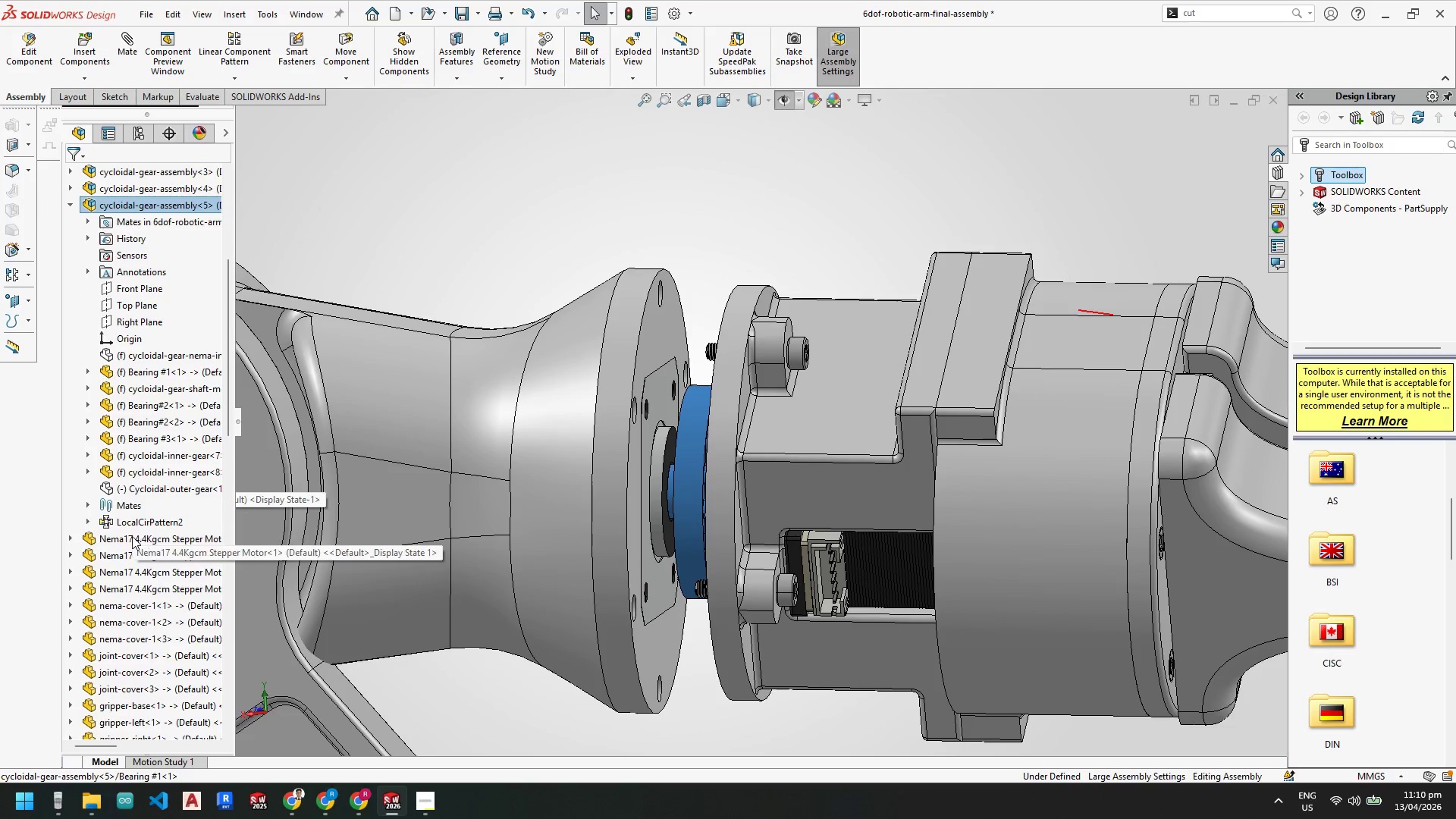 
right_click([127, 537])
 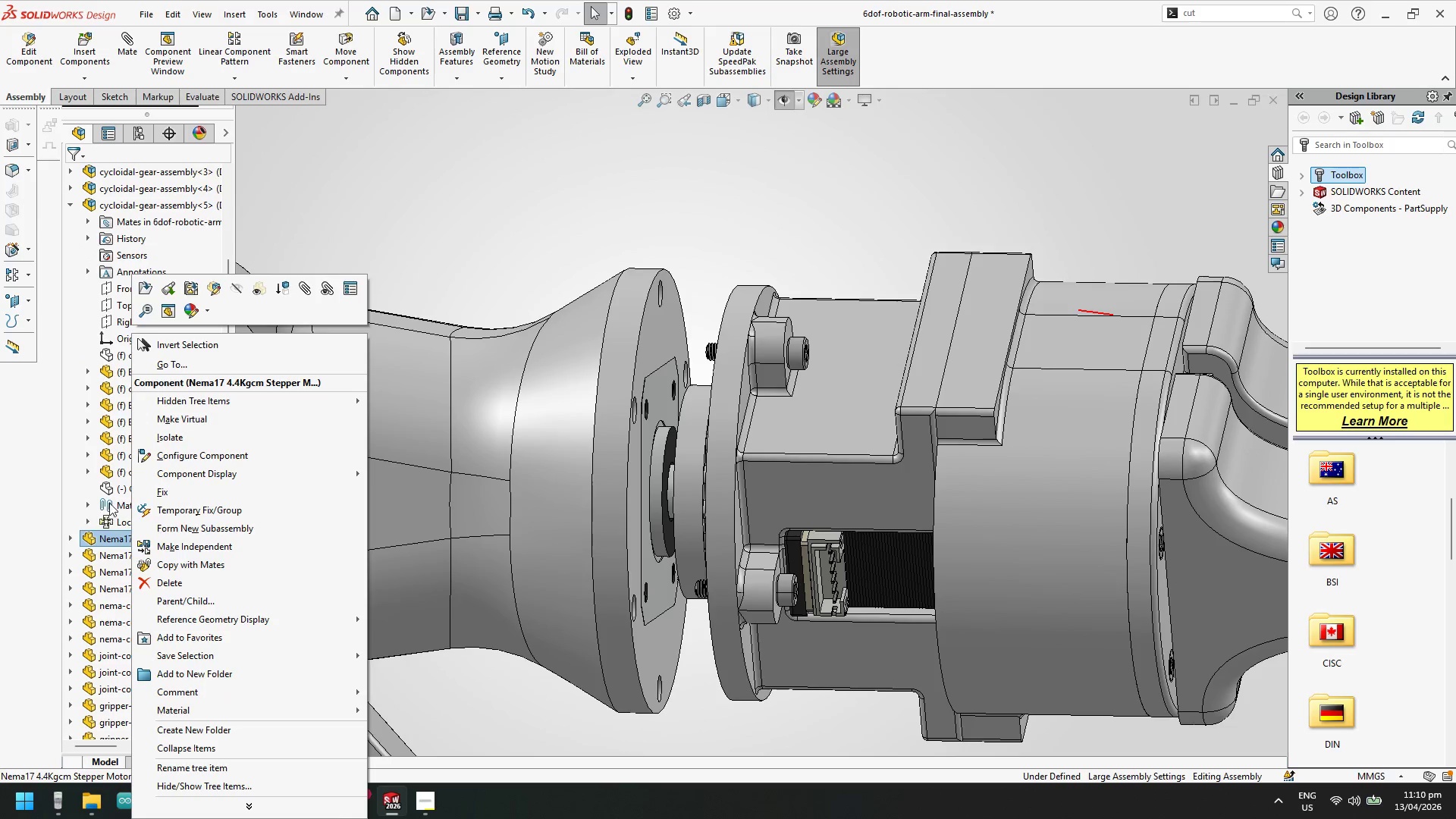 
left_click([108, 489])
 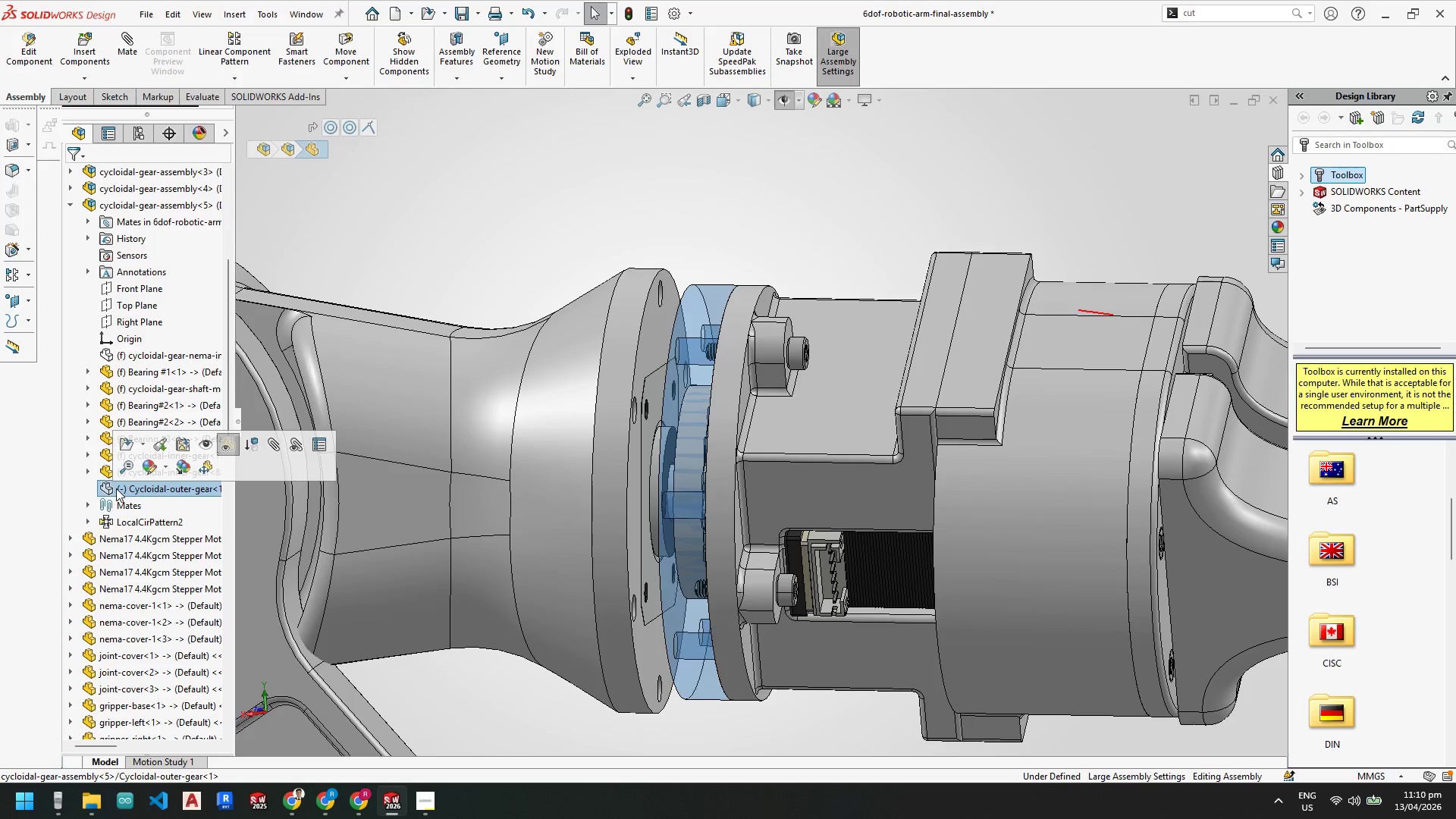 
right_click([116, 488])
 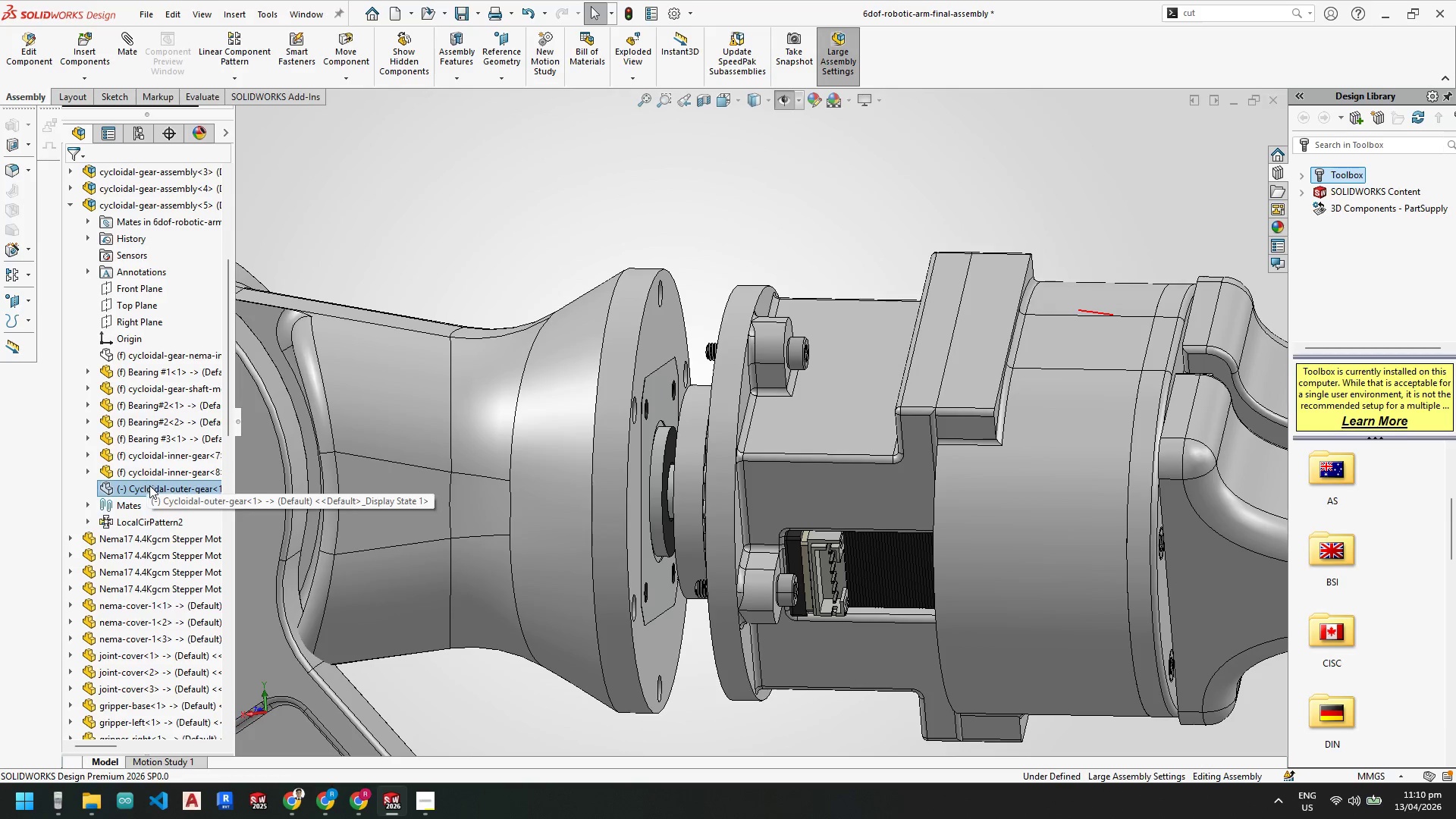 
right_click([159, 489])
 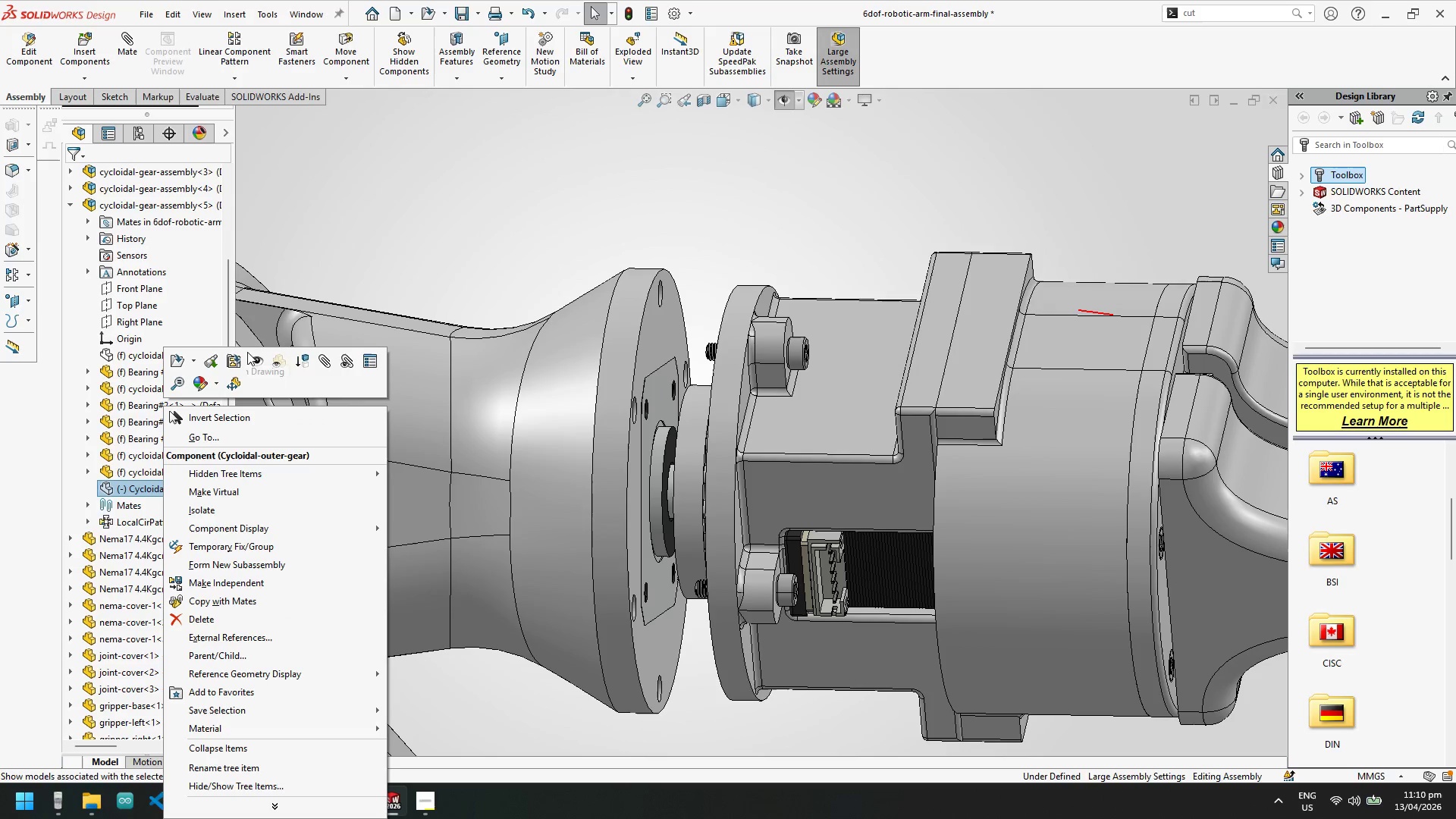 
left_click([256, 363])
 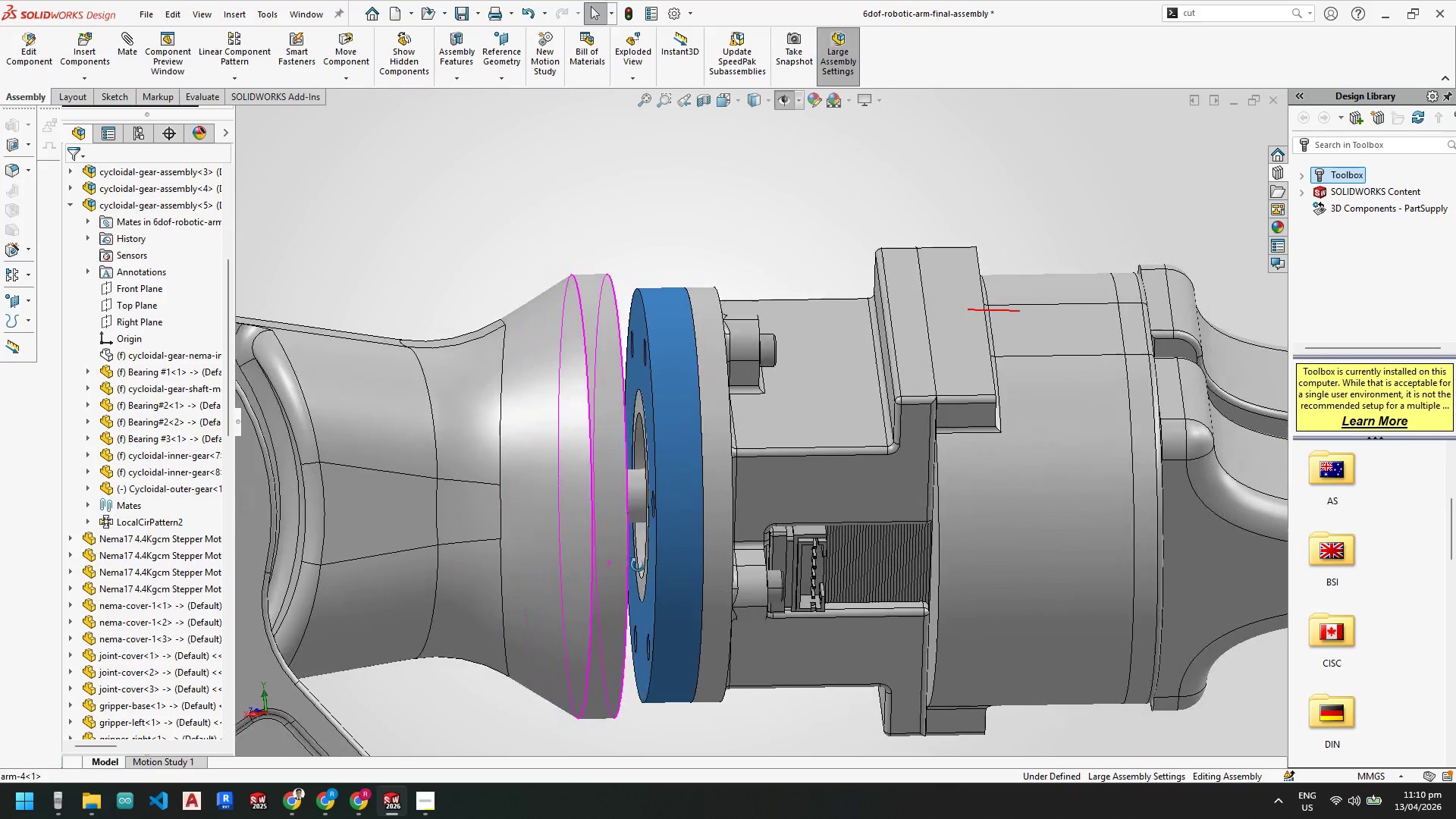 
wait(5.7)
 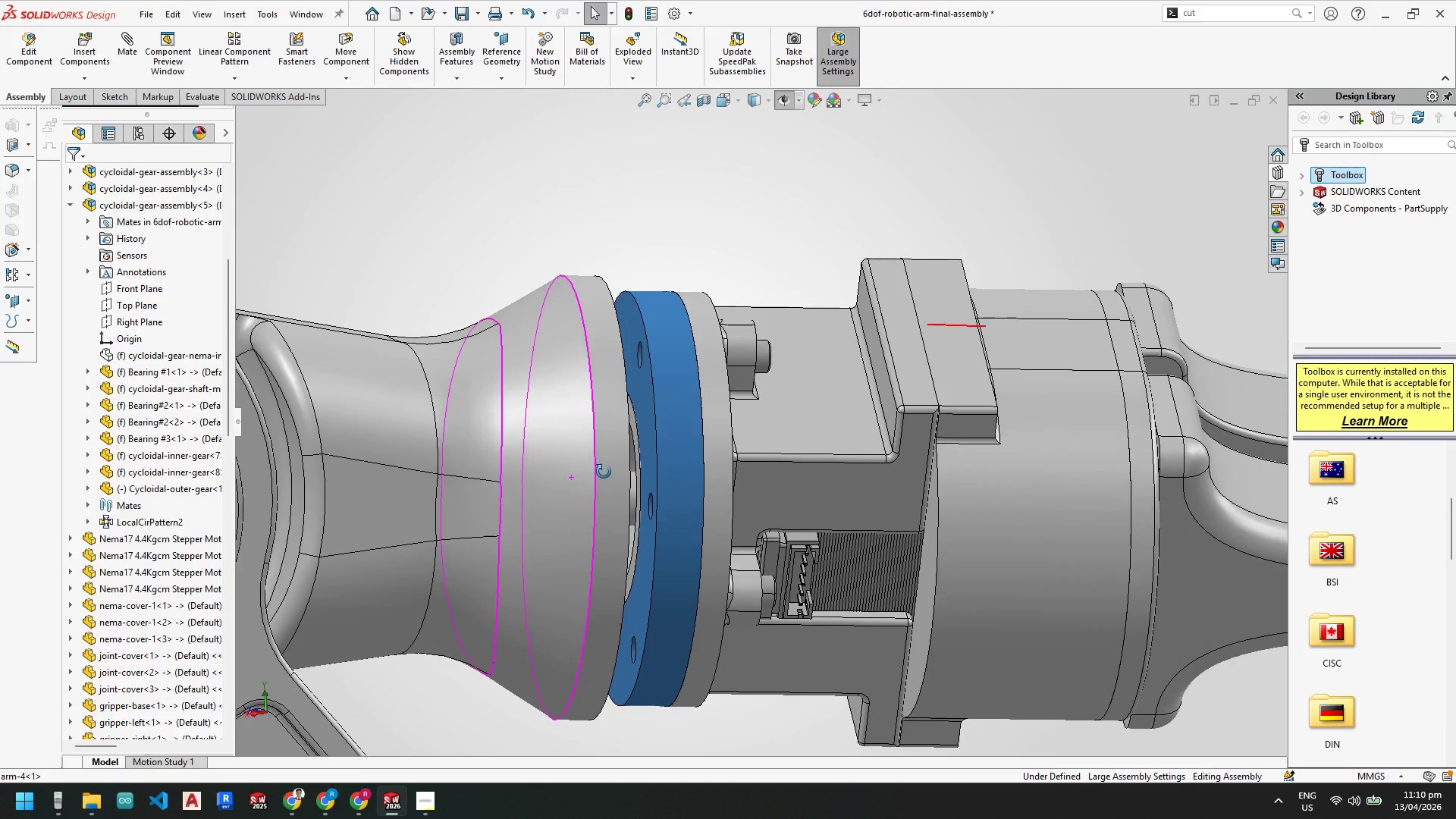 
left_click([162, 353])
 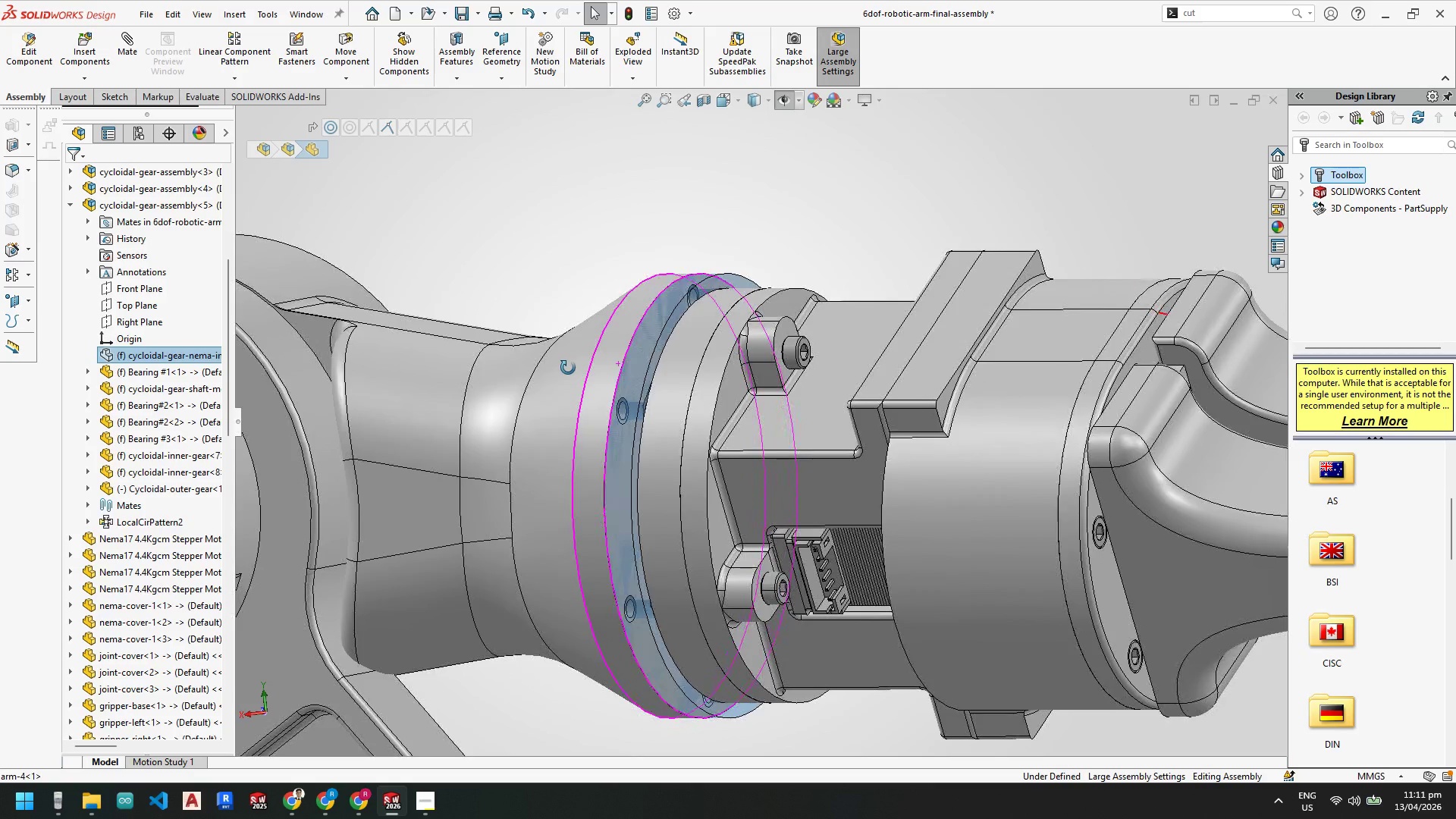 
right_click([174, 355])
 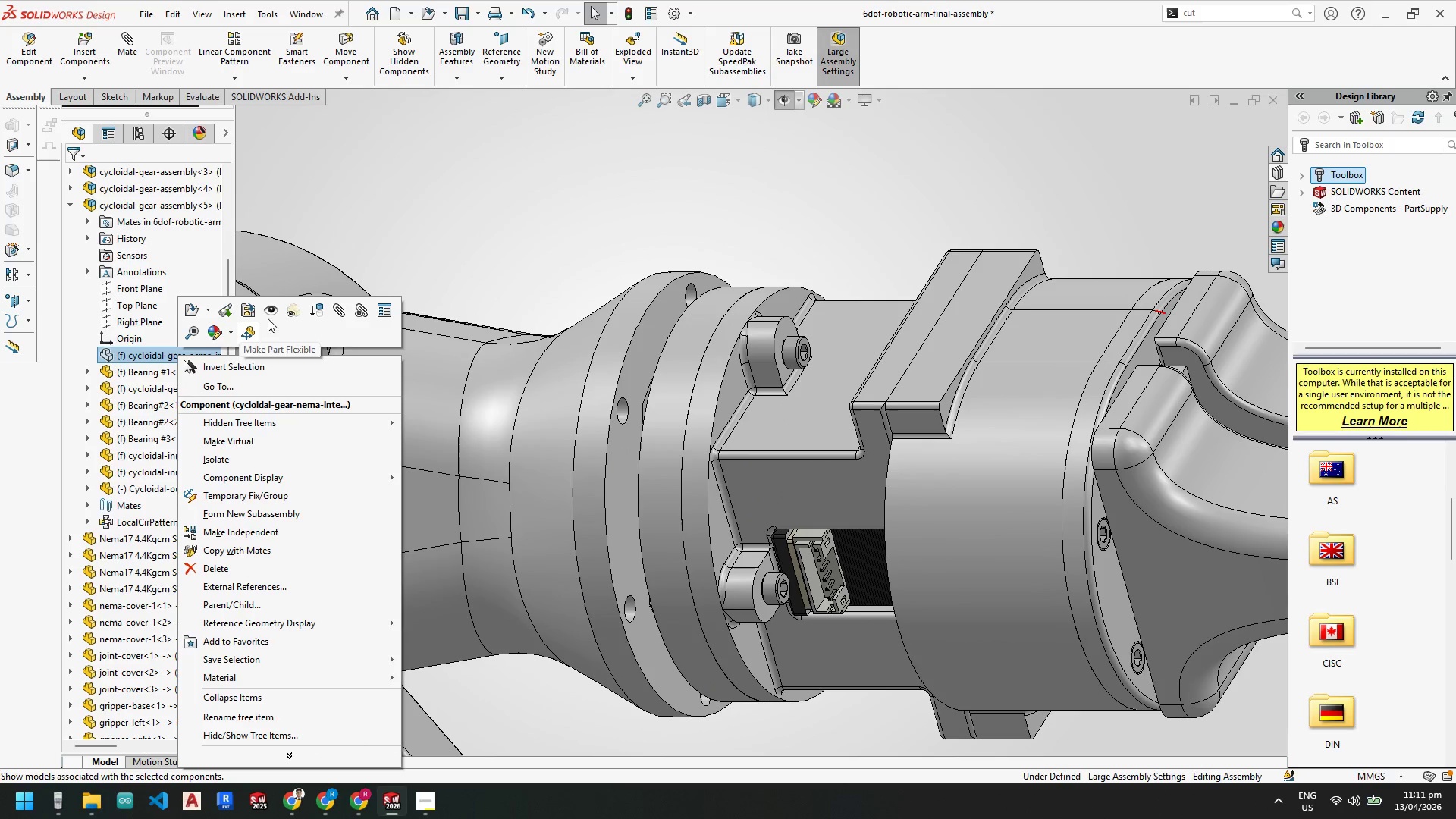 
left_click([269, 313])
 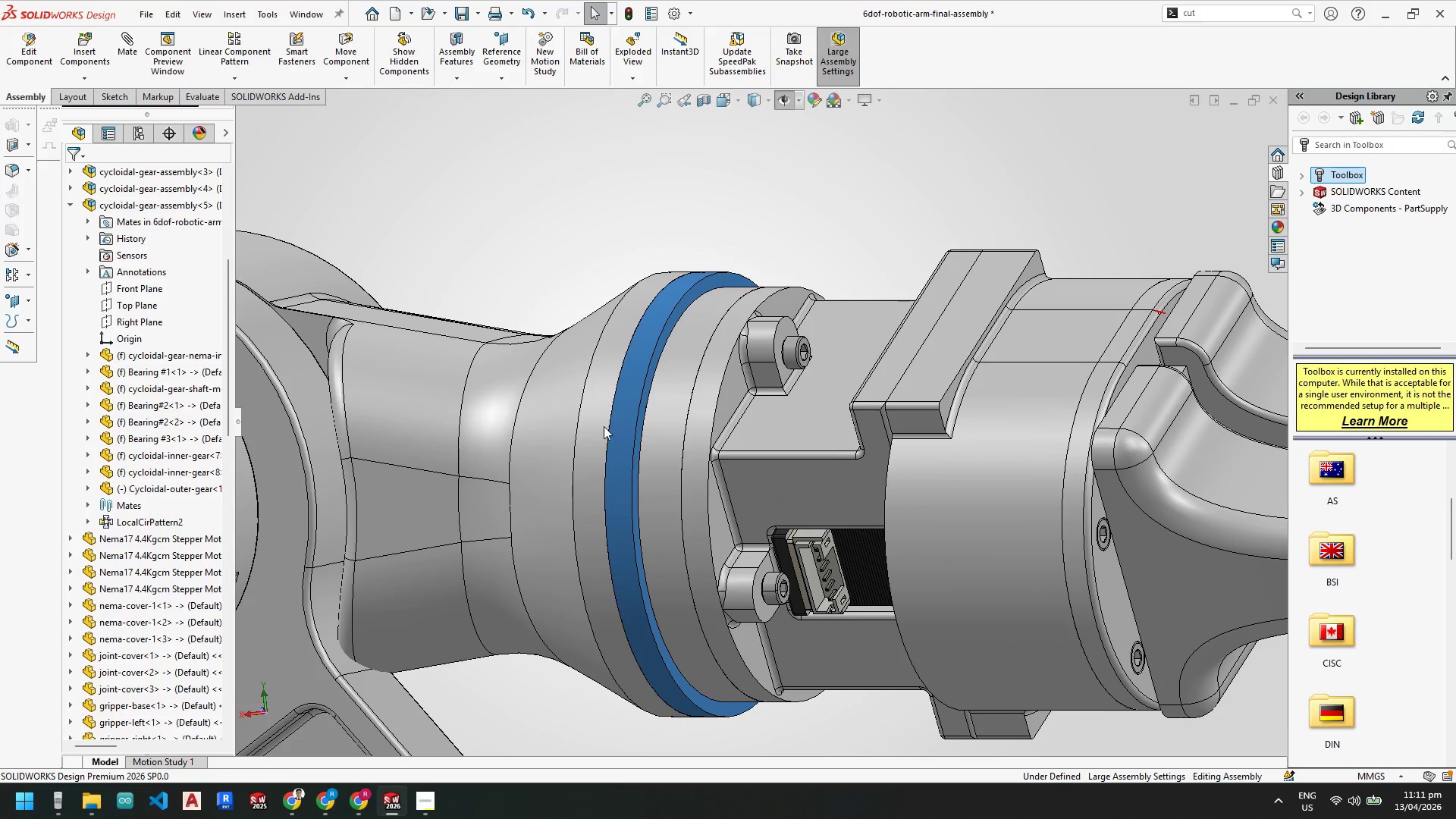 
scroll: coordinate [617, 432], scroll_direction: up, amount: 1.0
 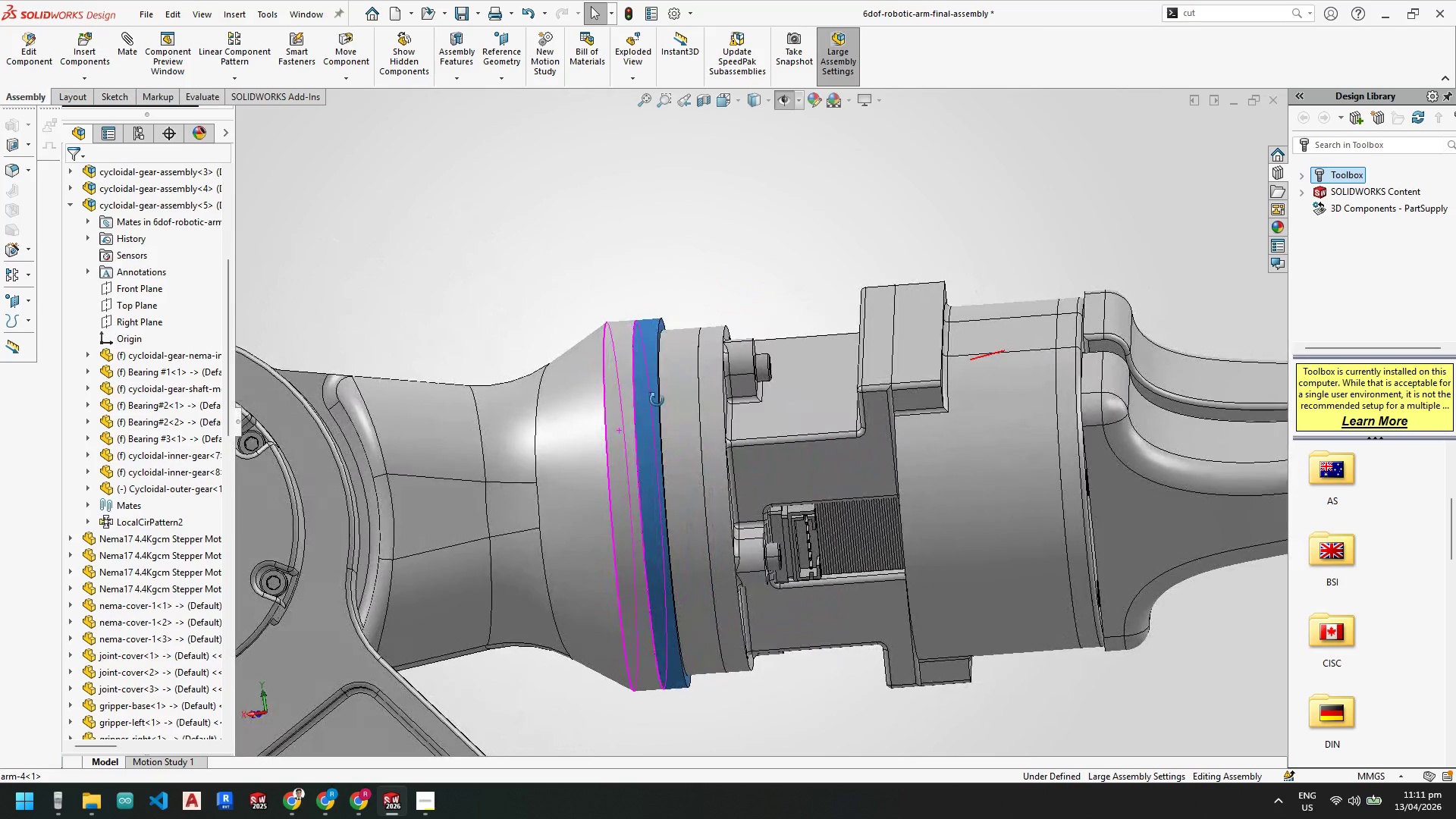 
wait(12.73)
 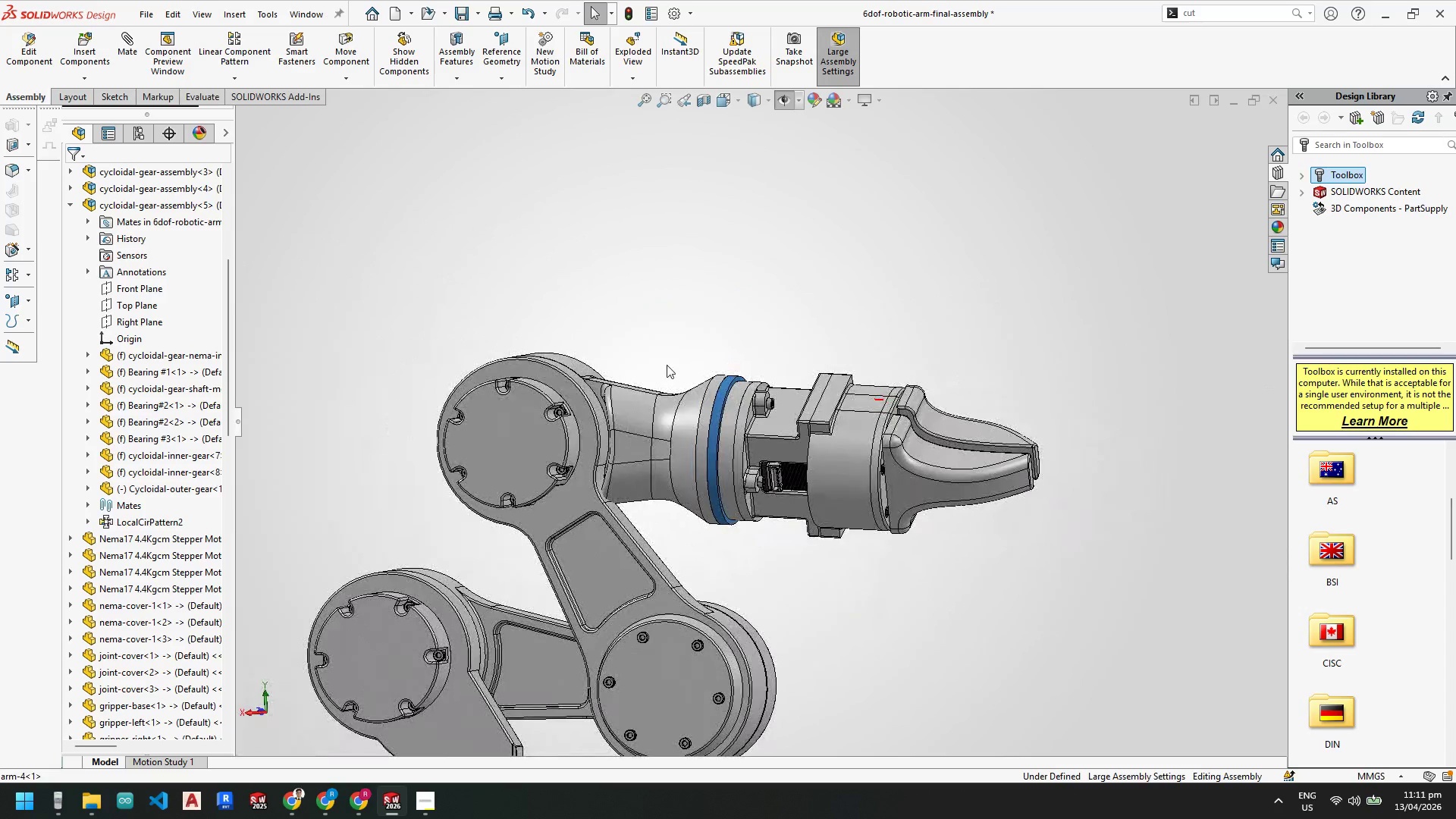 
left_click([701, 323])
 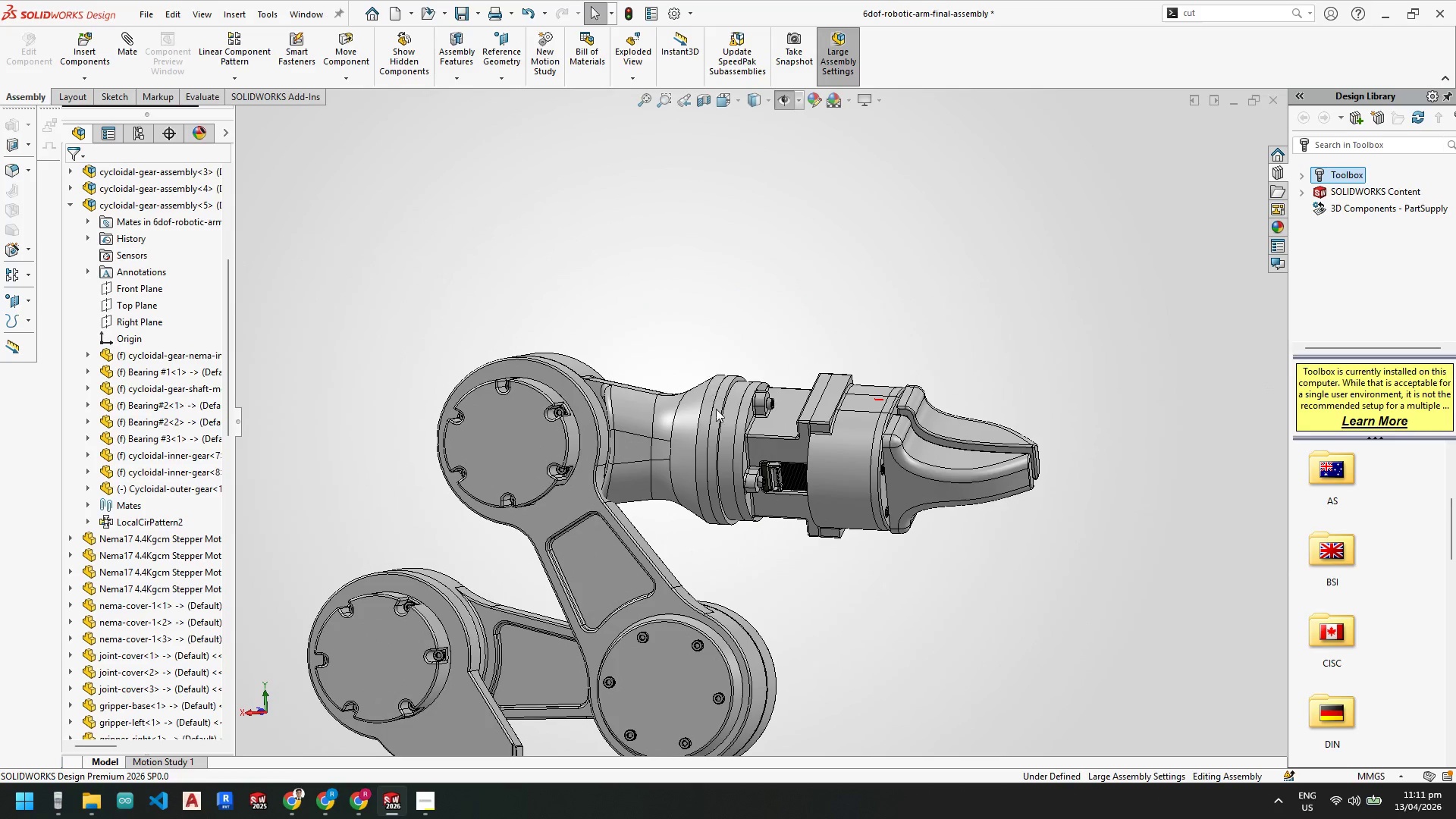 
scroll: coordinate [626, 433], scroll_direction: up, amount: 5.0
 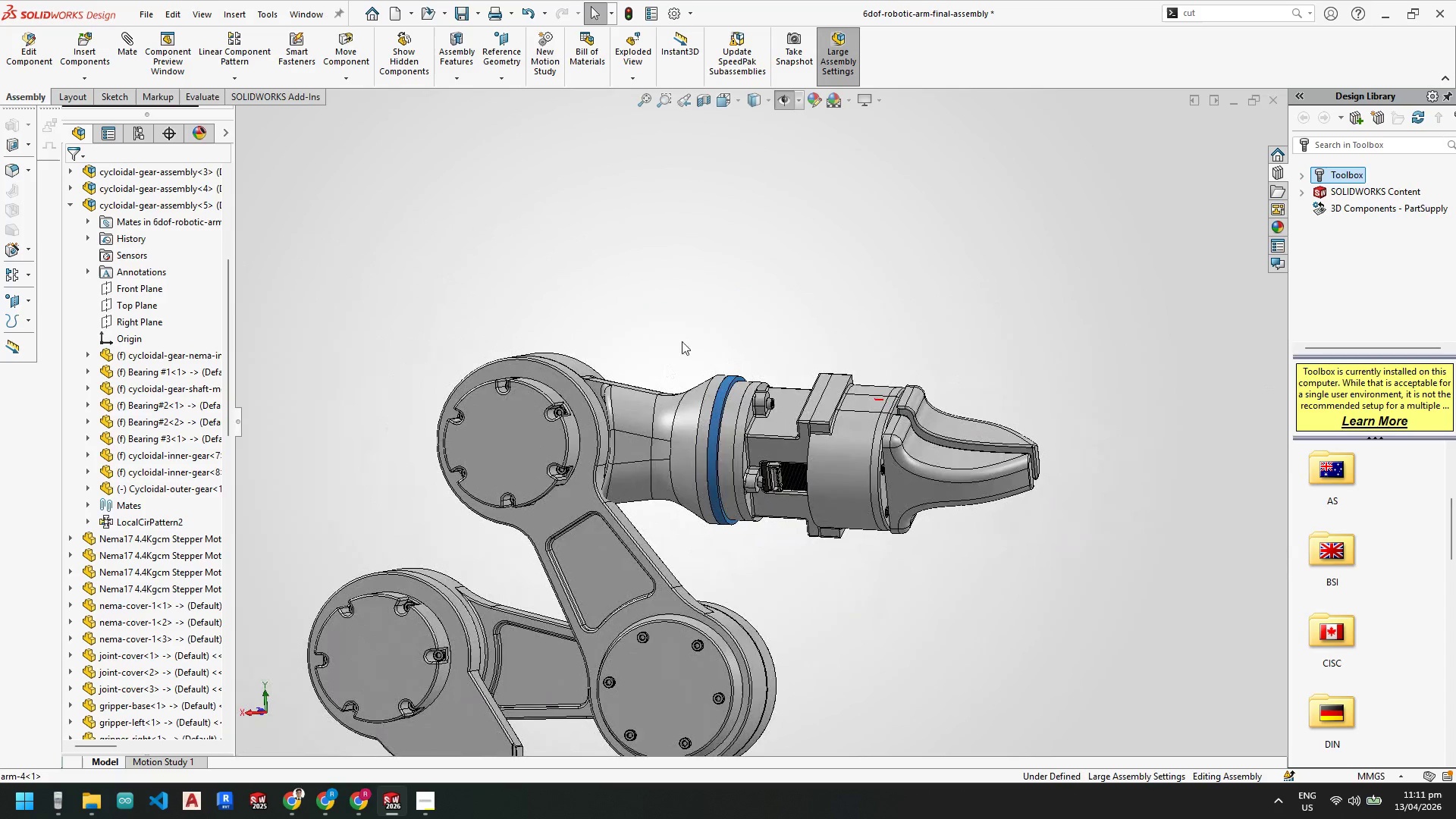 
scroll: coordinate [670, 413], scroll_direction: down, amount: 5.0
 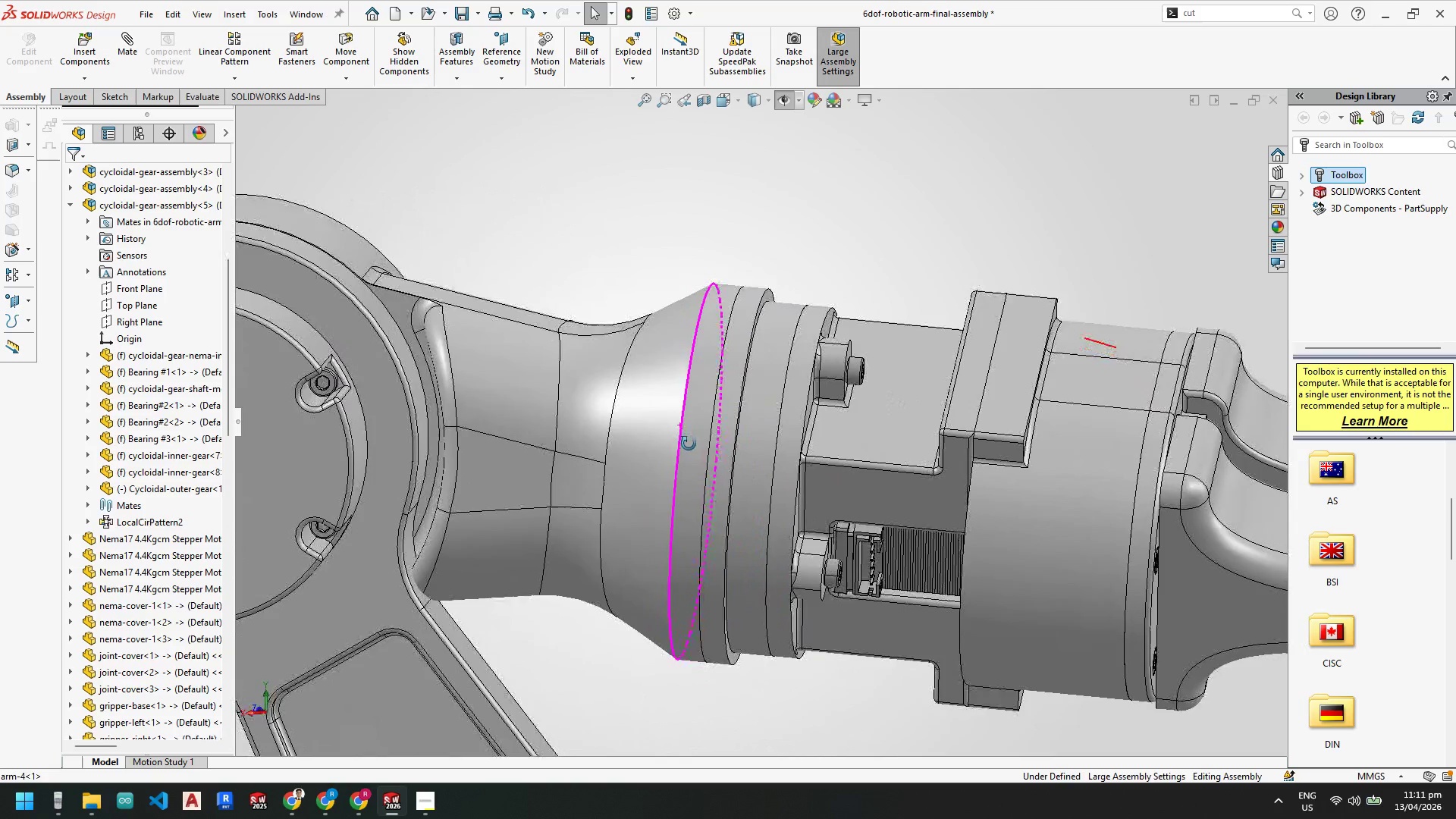 
scroll: coordinate [788, 438], scroll_direction: none, amount: 0.0
 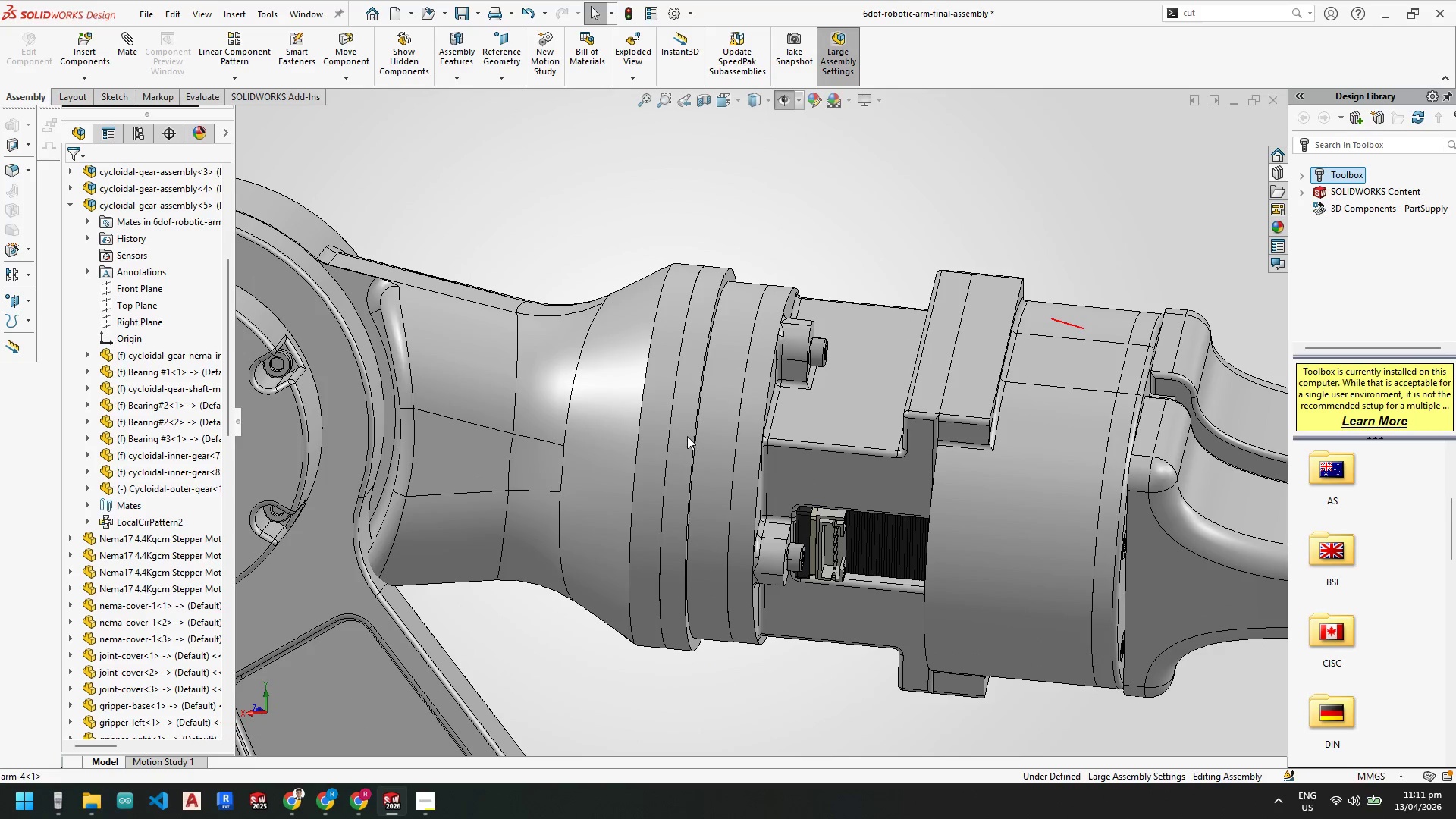 
wait(5.21)
 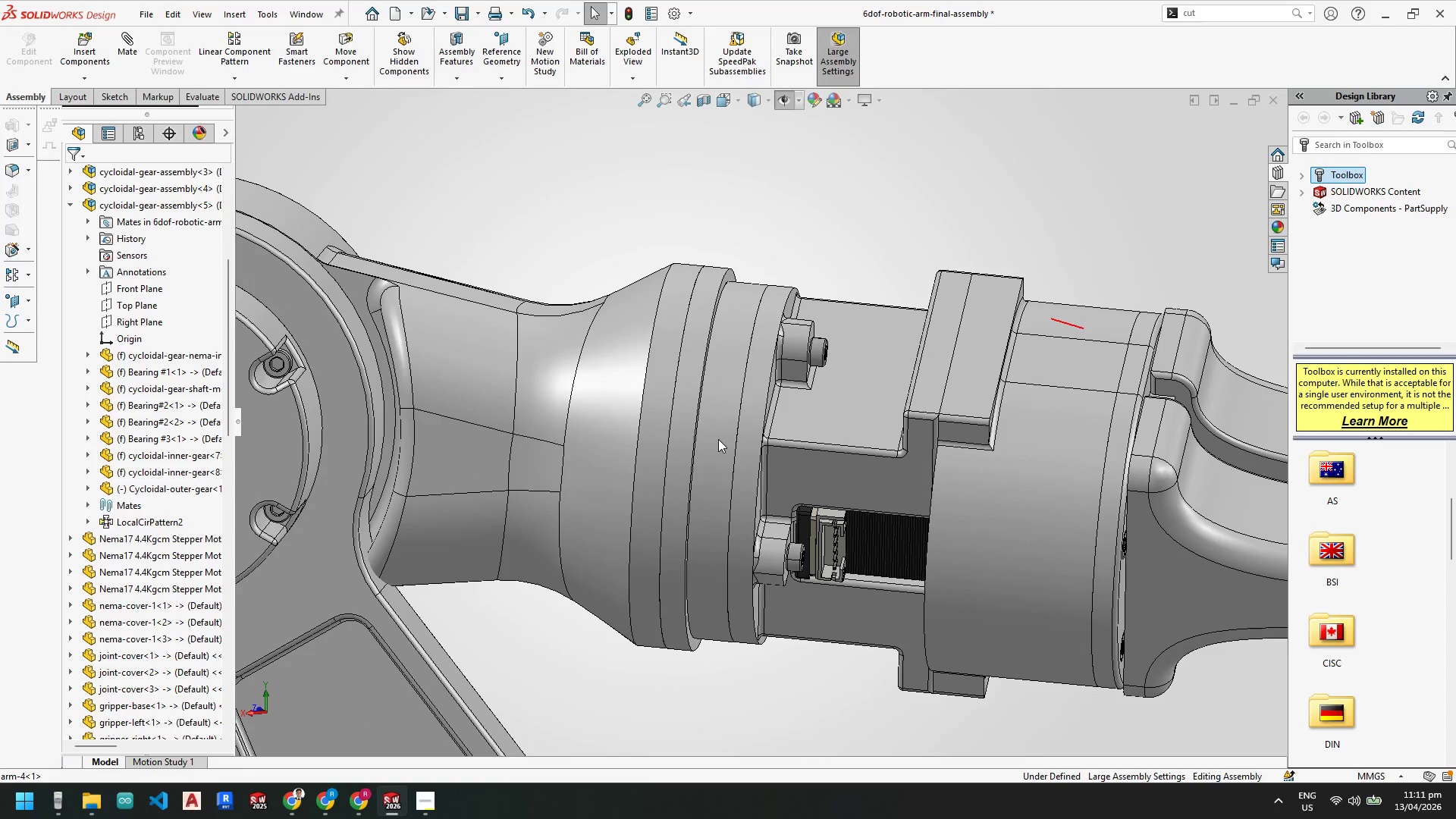 
right_click([714, 449])
 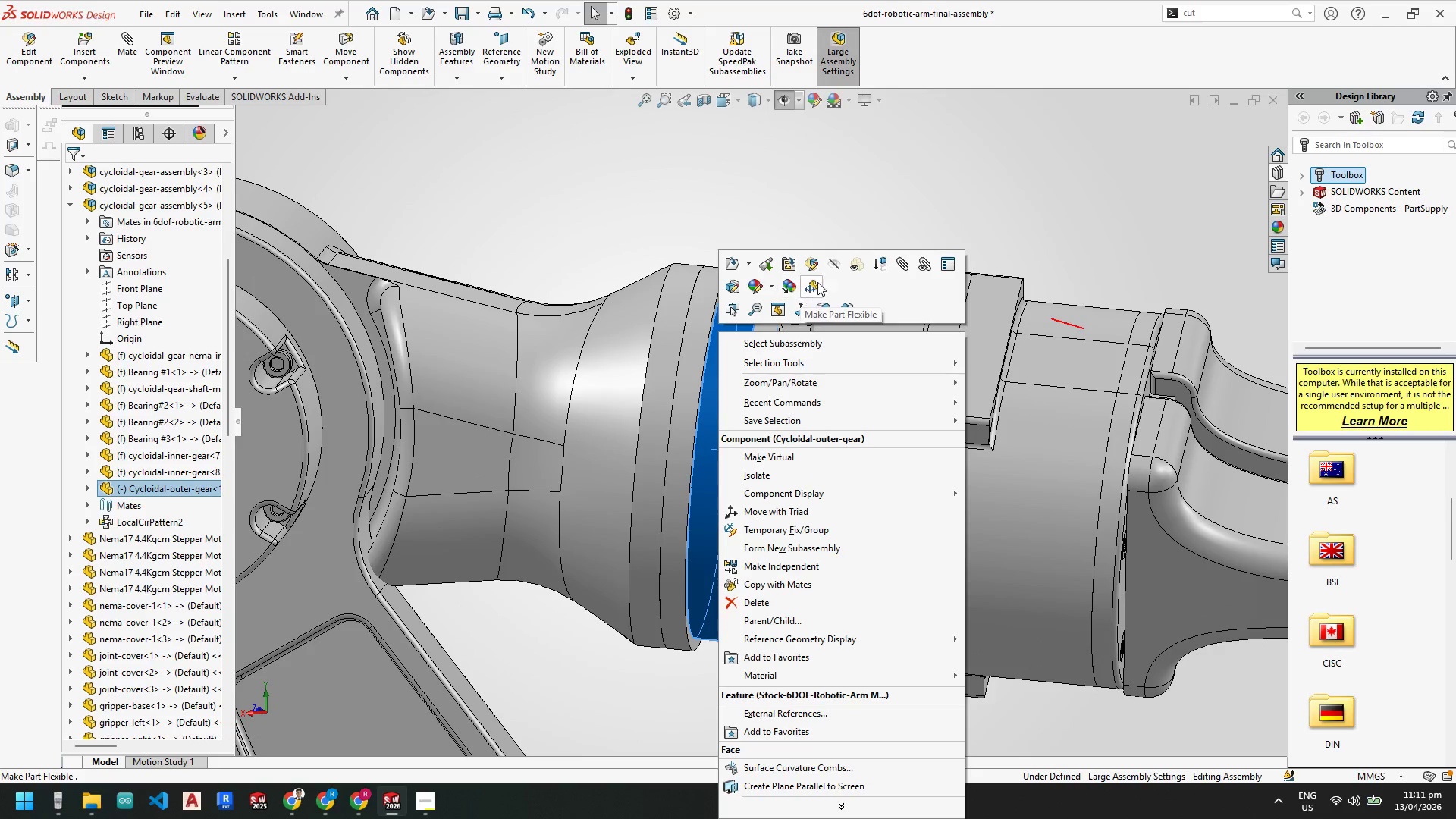 
left_click([831, 270])
 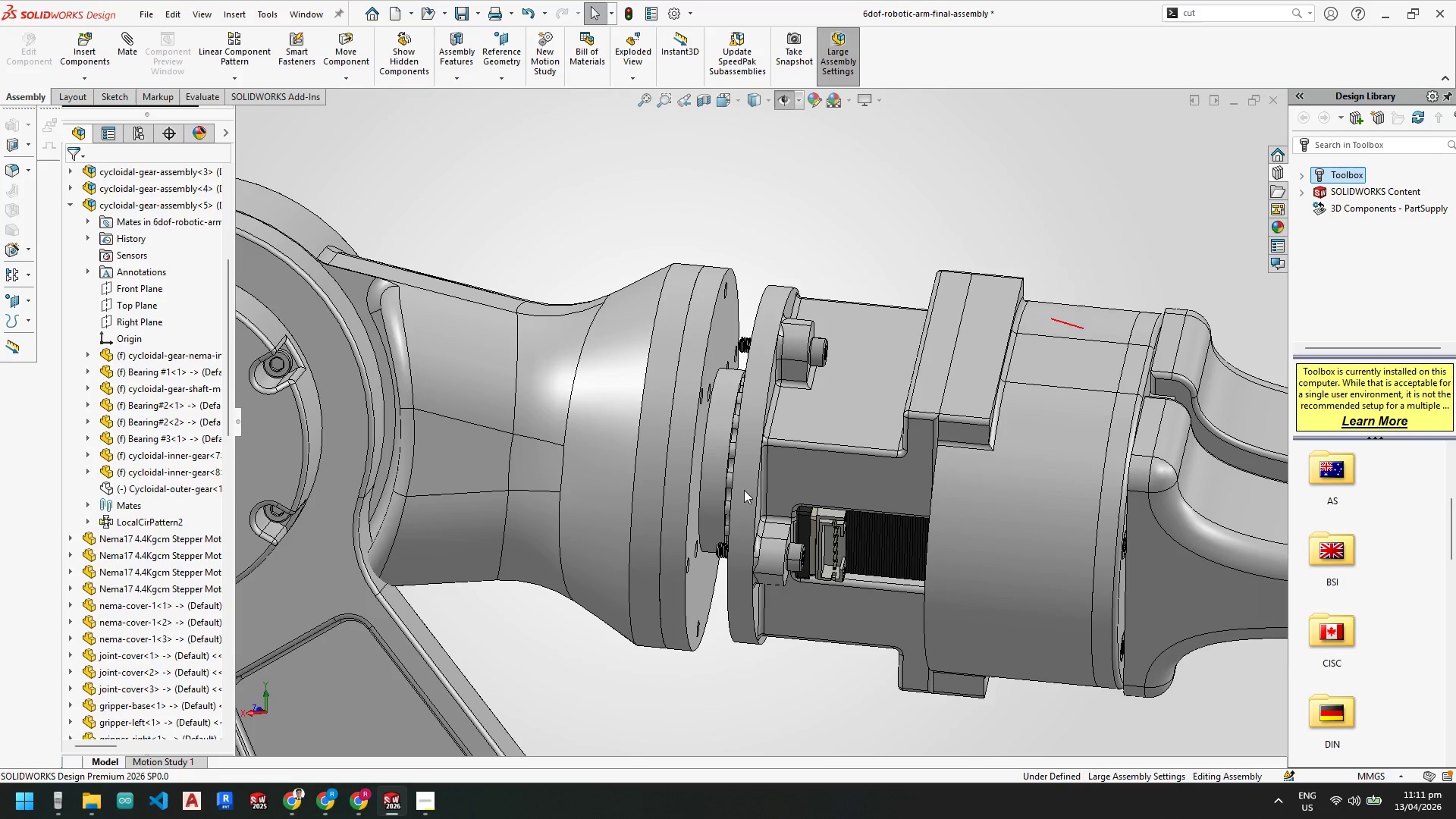 
scroll: coordinate [736, 480], scroll_direction: down, amount: 1.0
 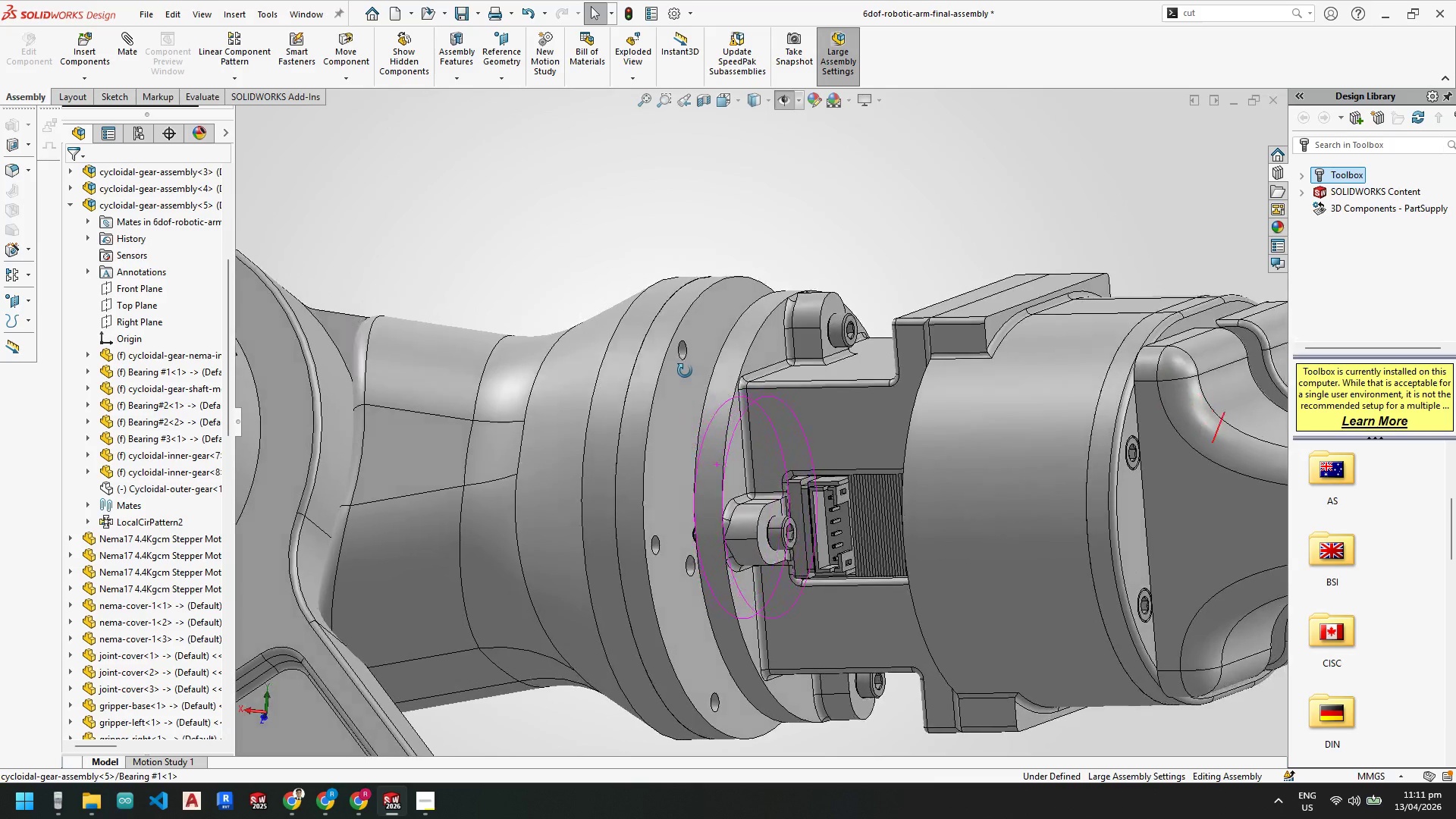 
scroll: coordinate [738, 673], scroll_direction: none, amount: 0.0
 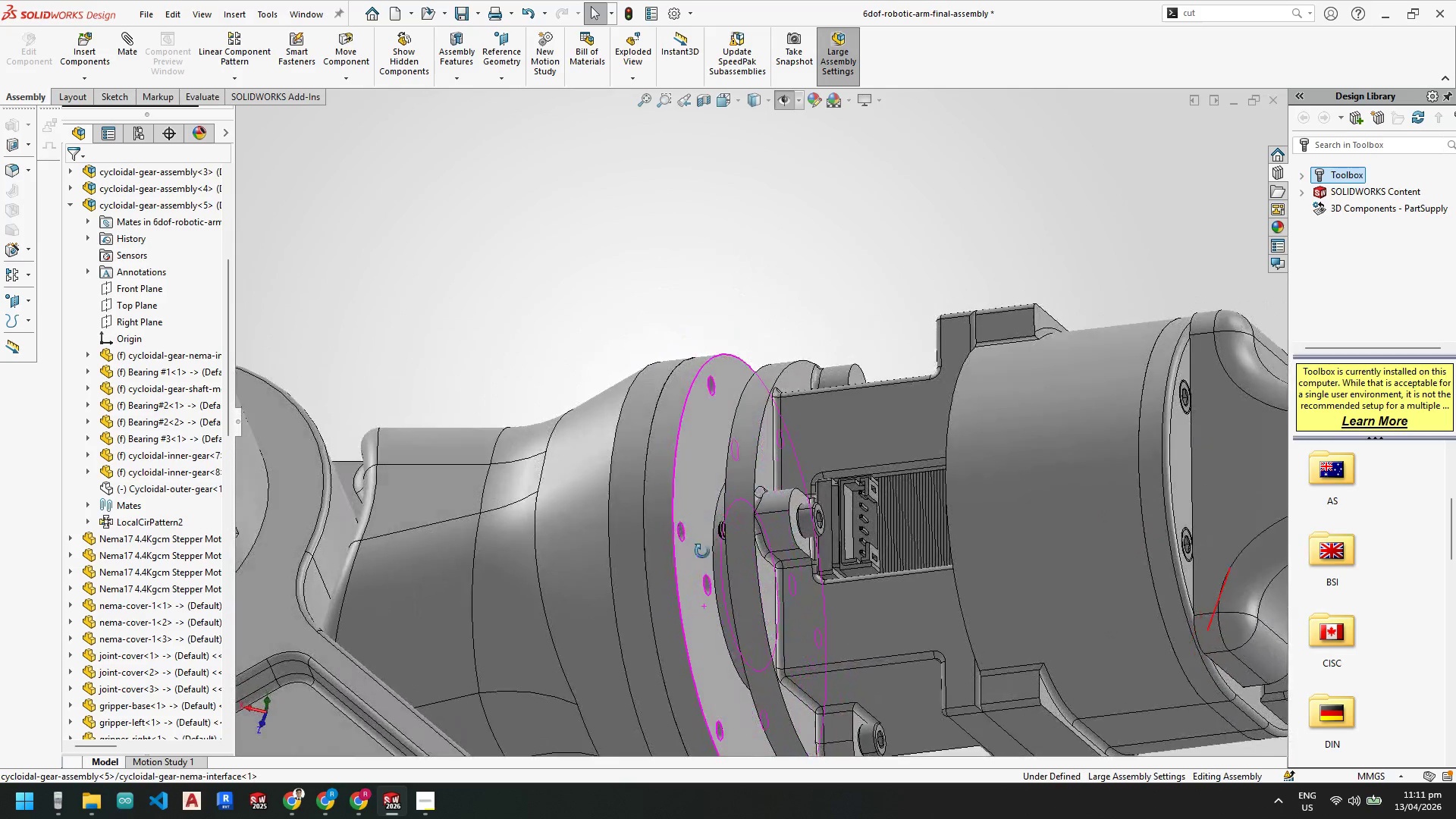 
scroll: coordinate [710, 582], scroll_direction: up, amount: 7.0
 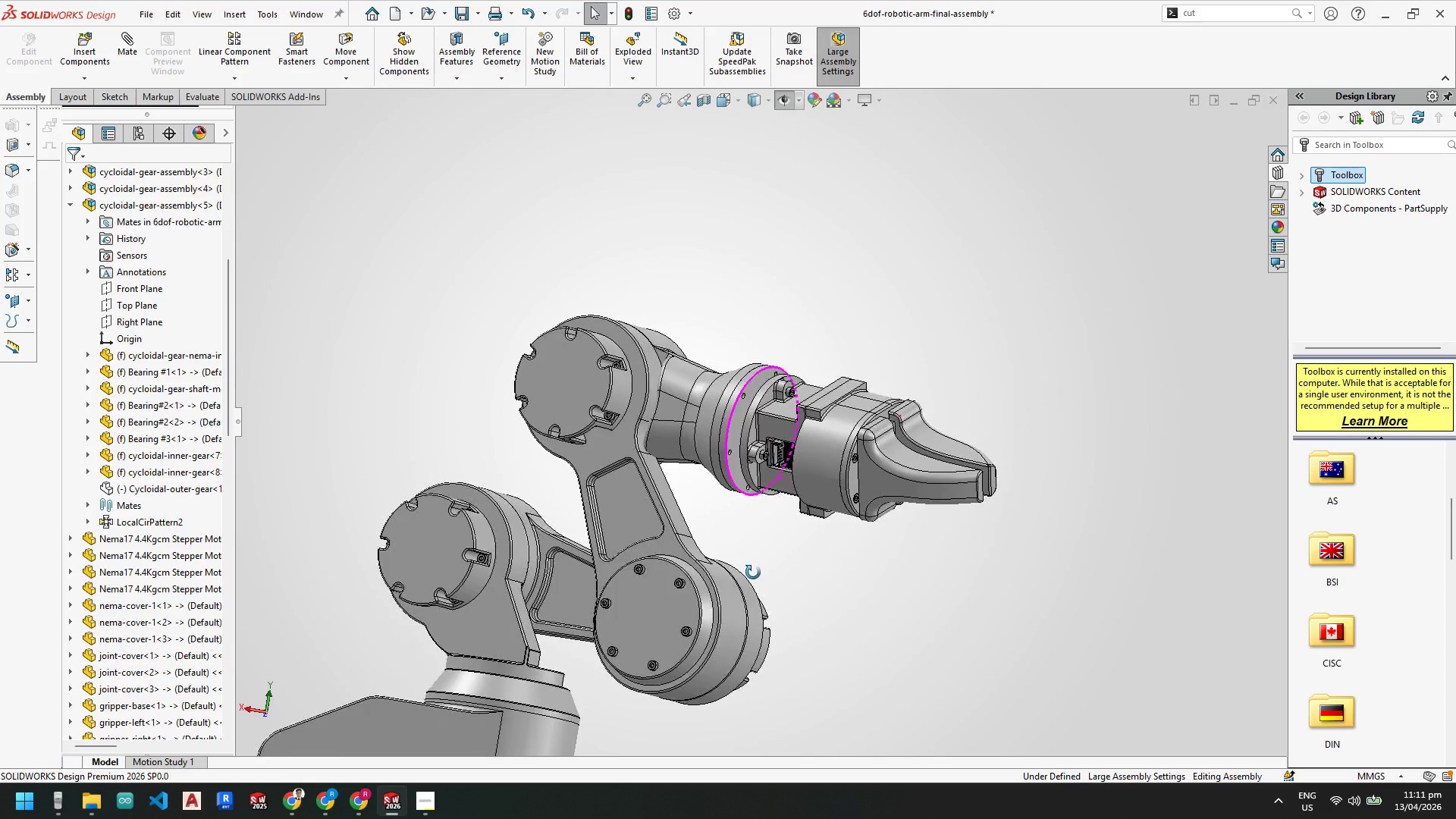 
scroll: coordinate [840, 453], scroll_direction: down, amount: 4.0
 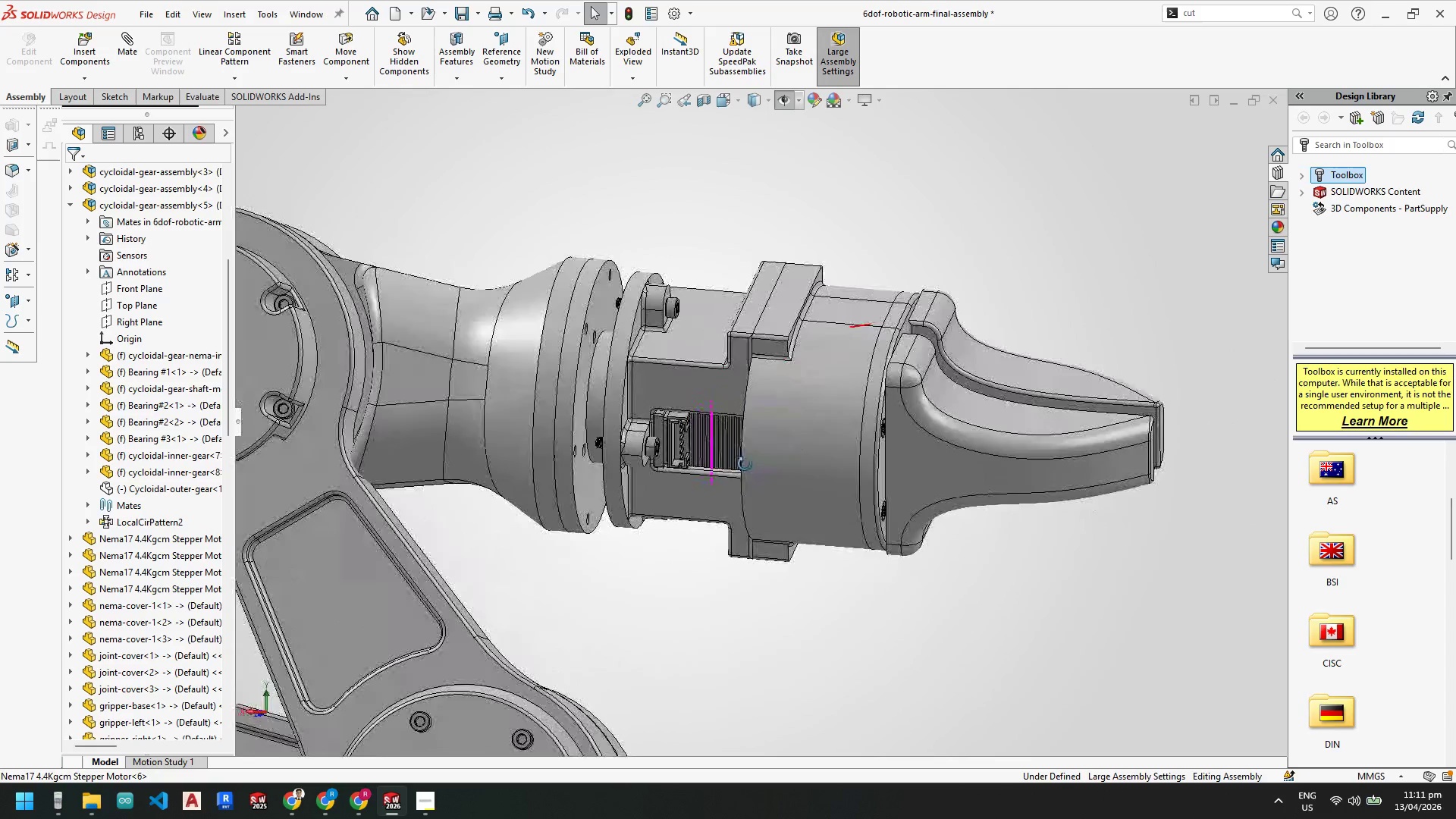 
scroll: coordinate [543, 599], scroll_direction: up, amount: 9.0
 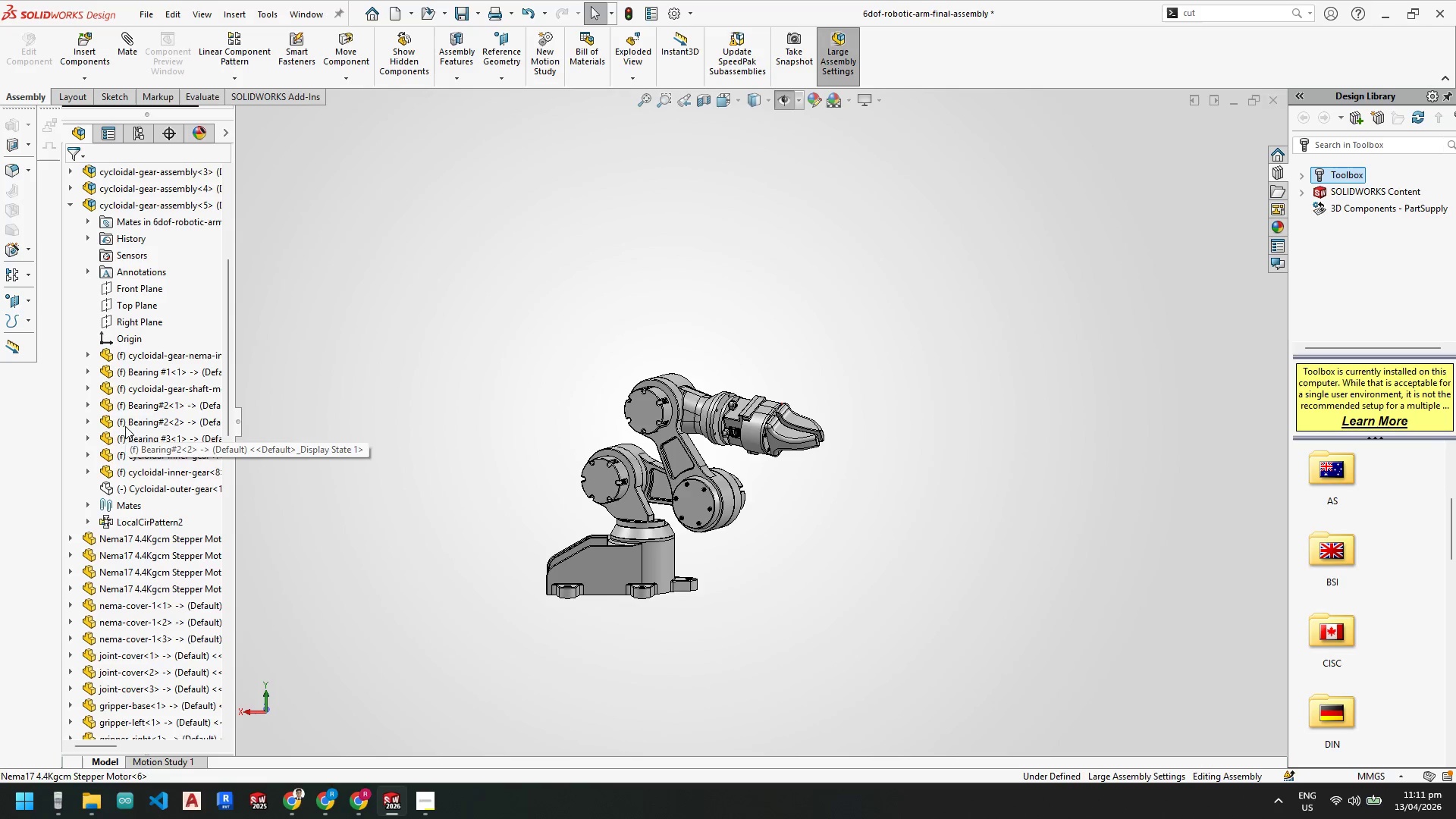 
scroll: coordinate [187, 493], scroll_direction: down, amount: 16.0
 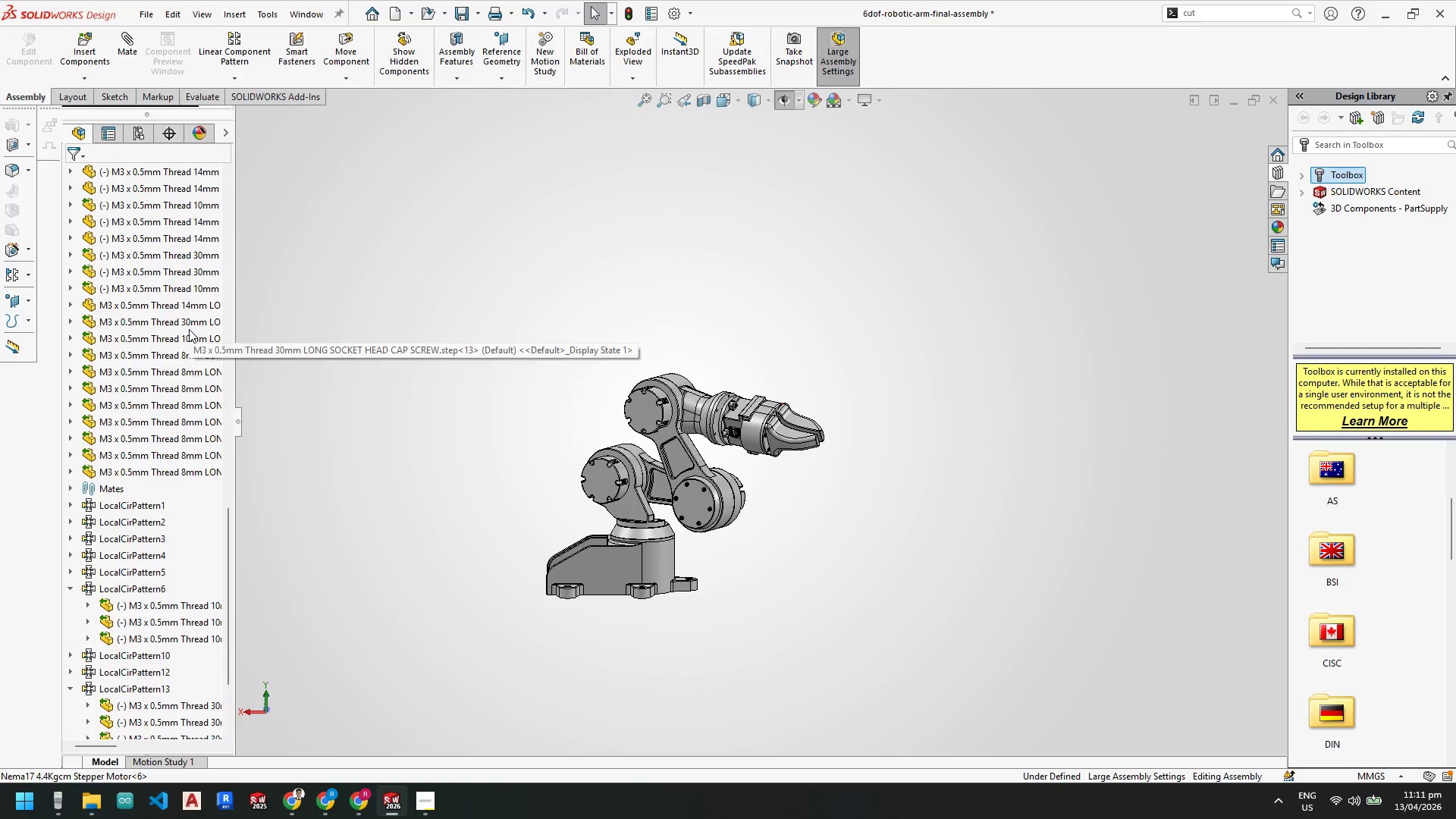 
left_click([193, 306])
 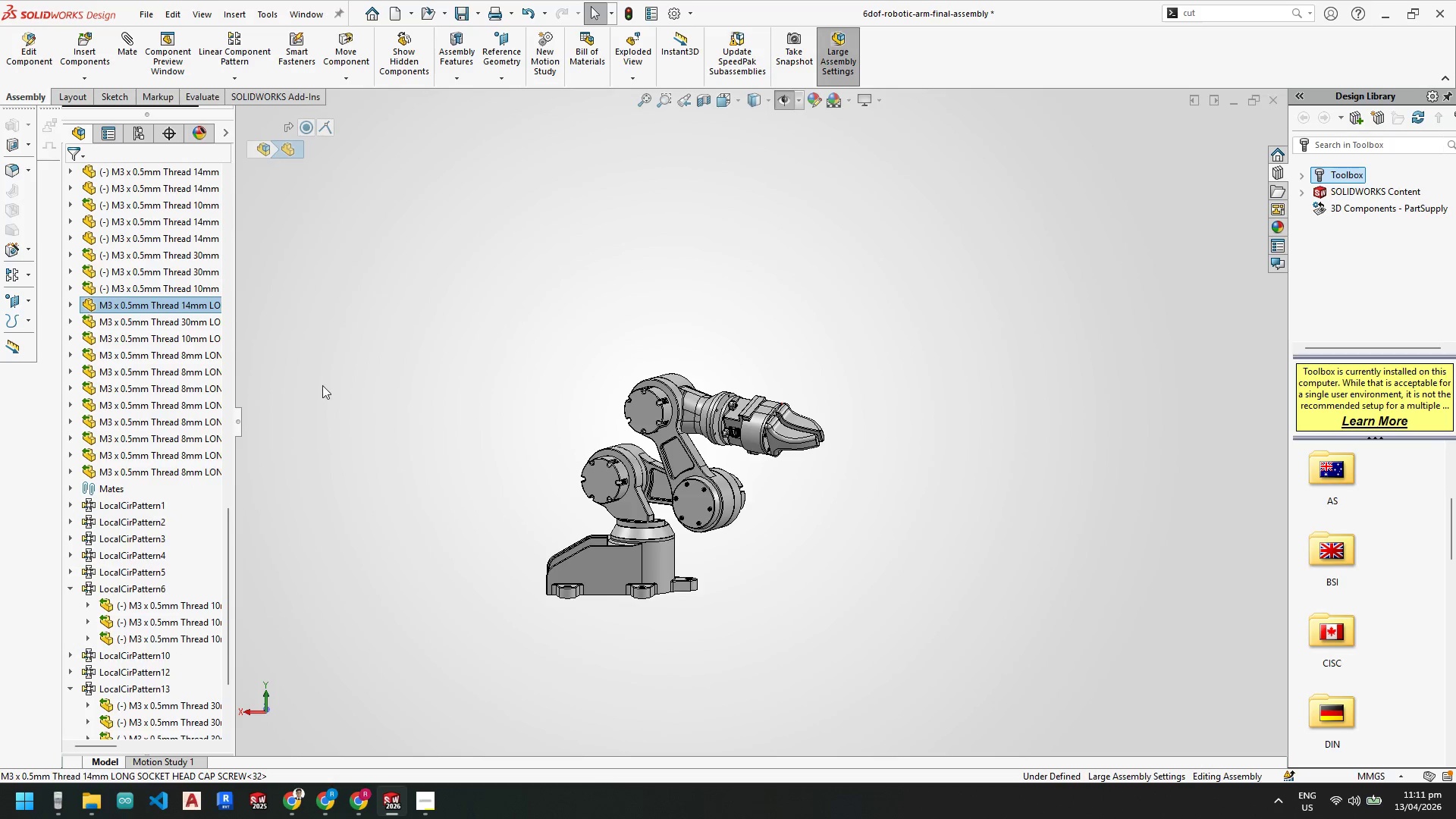 
scroll: coordinate [180, 334], scroll_direction: up, amount: 4.0
 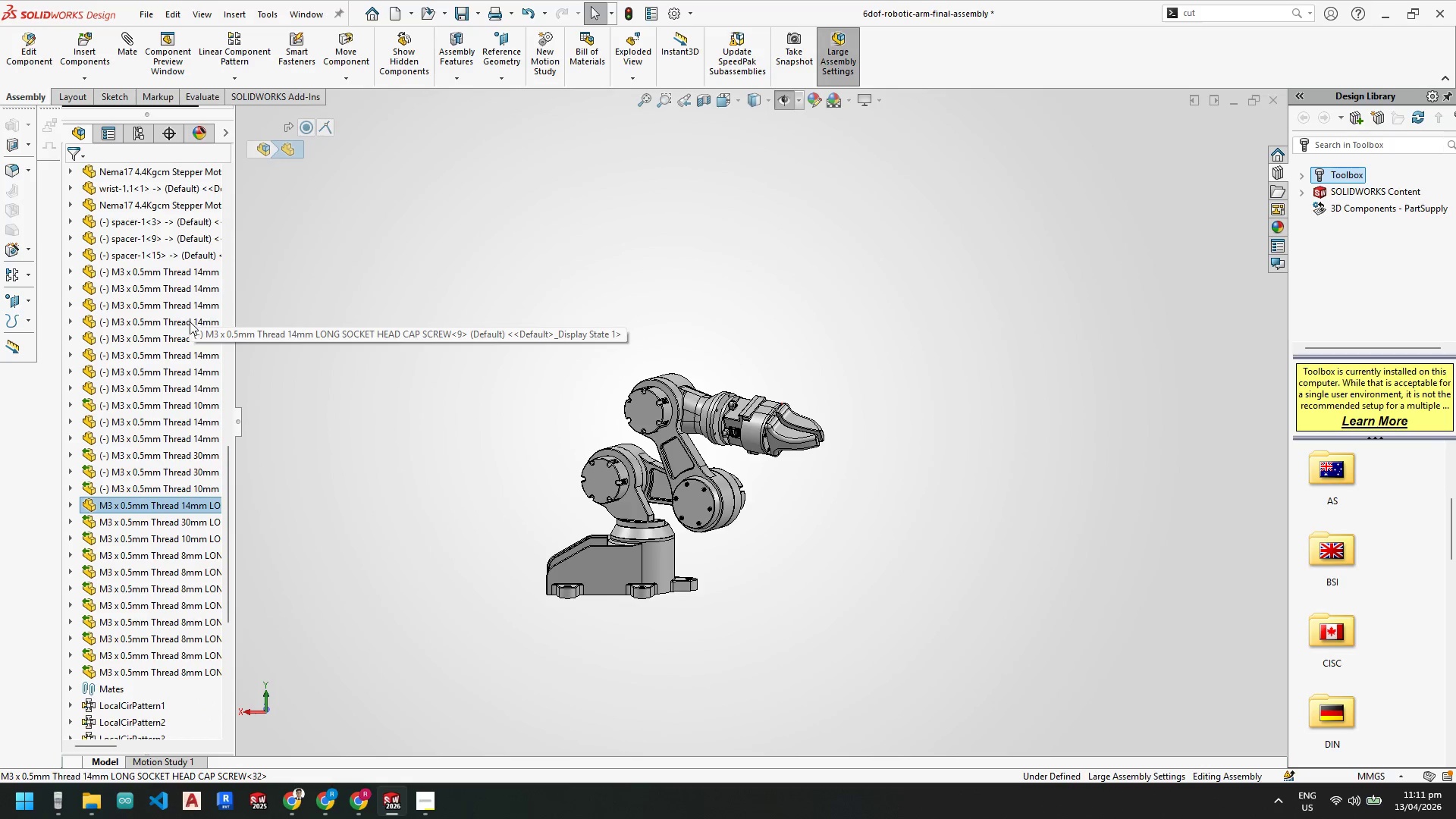 
left_click([190, 322])
 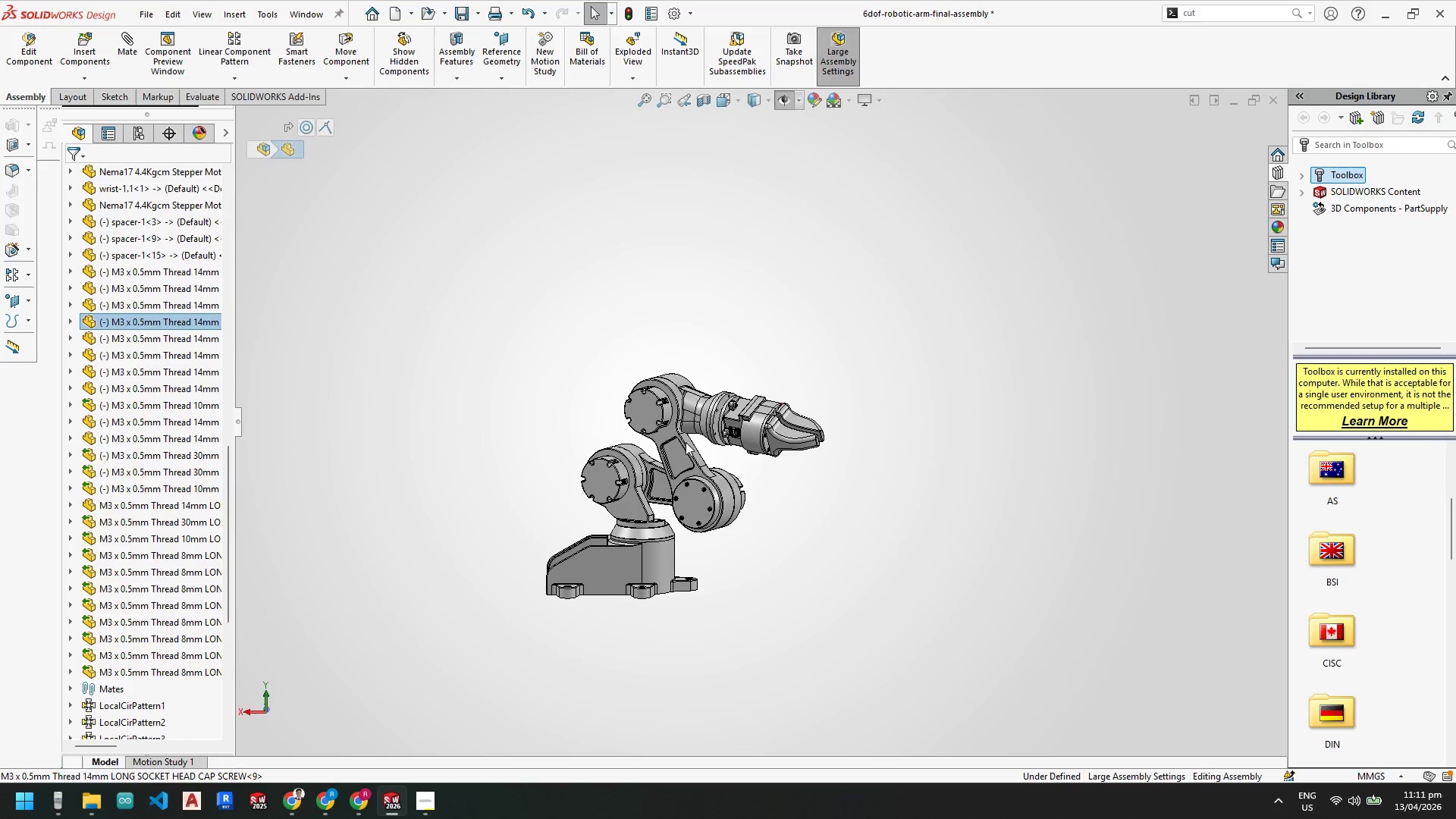 
scroll: coordinate [755, 438], scroll_direction: down, amount: 9.0
 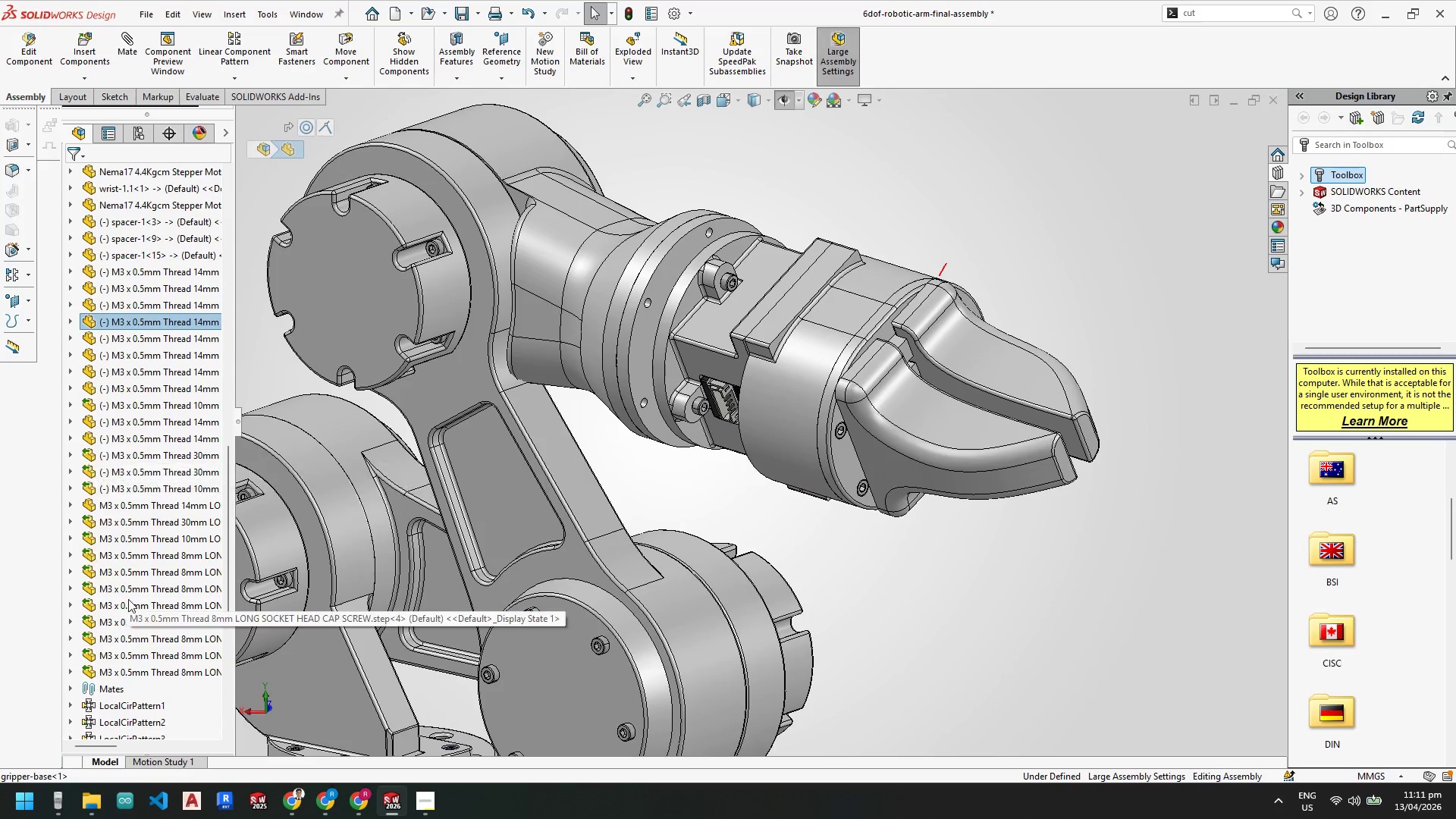 
left_click([148, 617])
 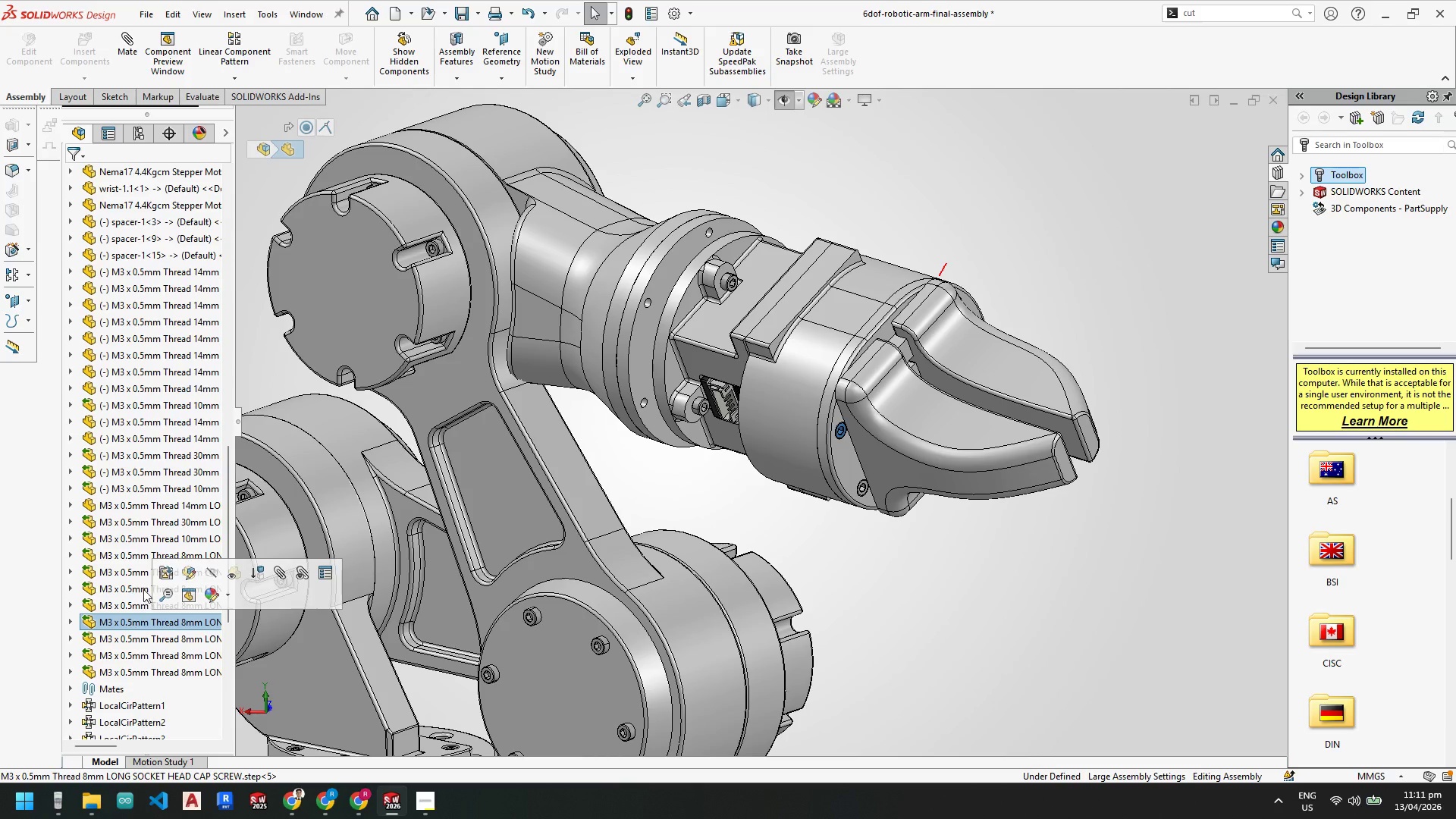 
left_click([134, 555])
 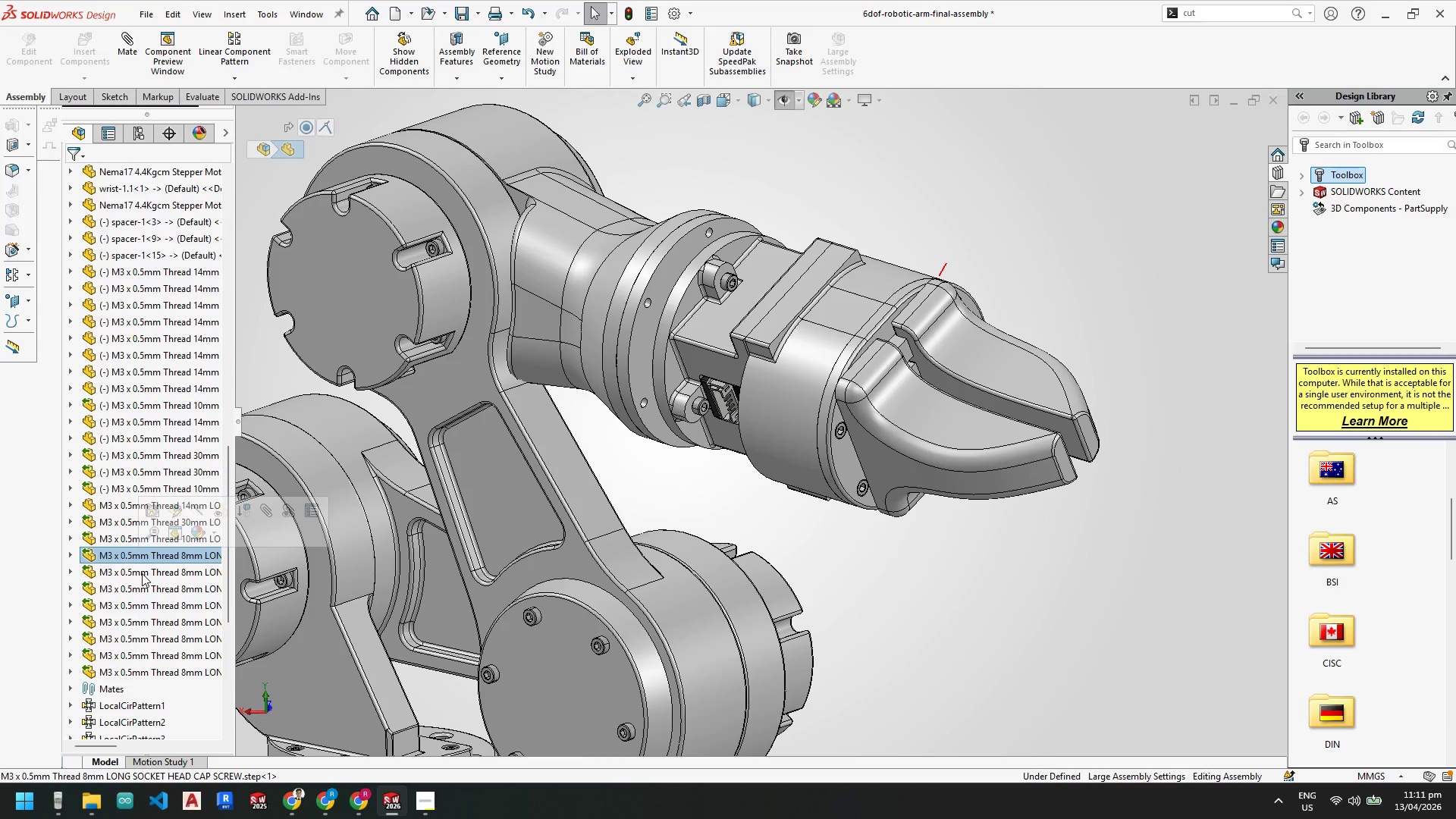 
left_click([142, 573])
 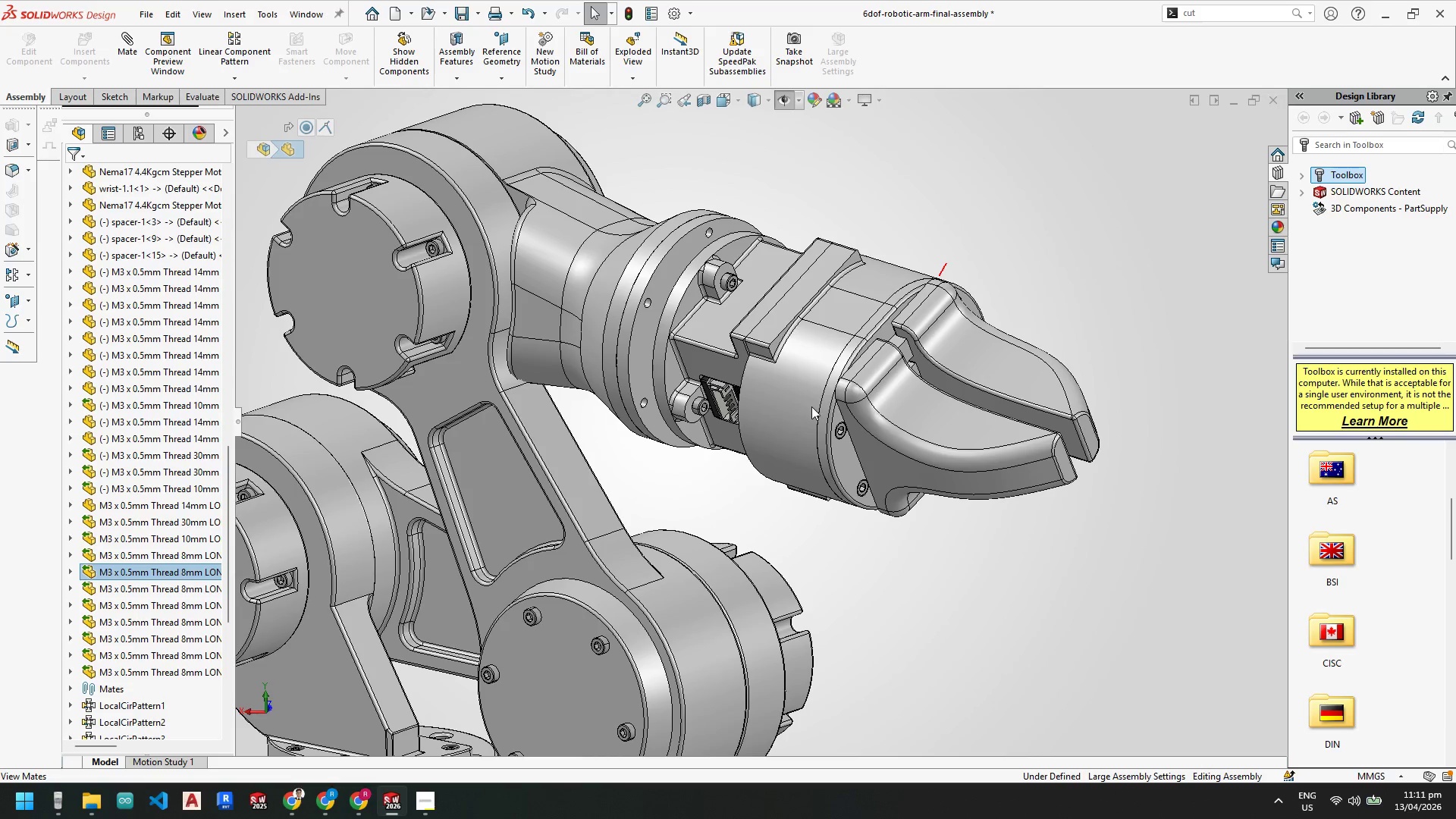 
scroll: coordinate [864, 437], scroll_direction: up, amount: 2.0
 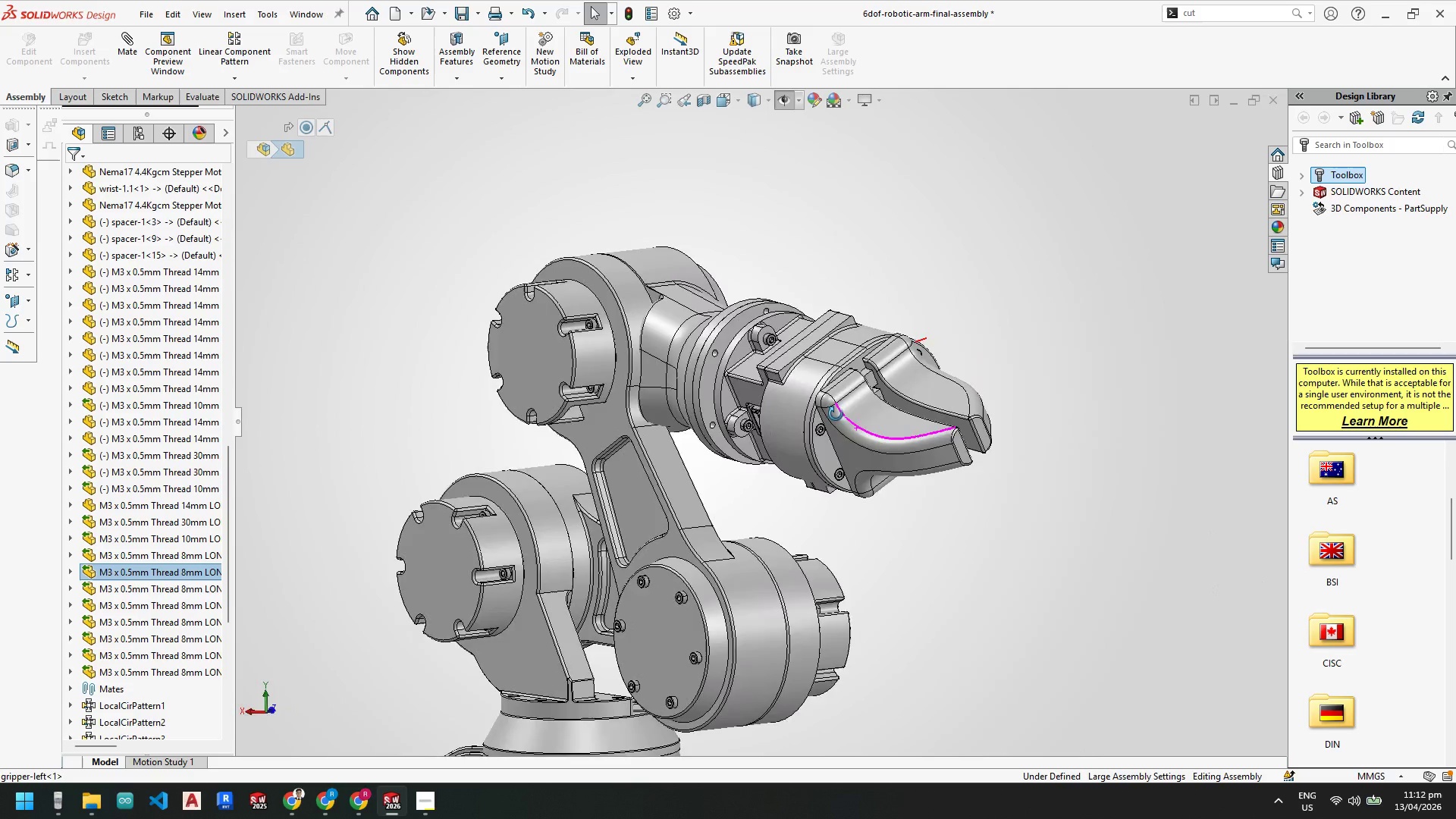 
scroll: coordinate [780, 428], scroll_direction: down, amount: 8.0
 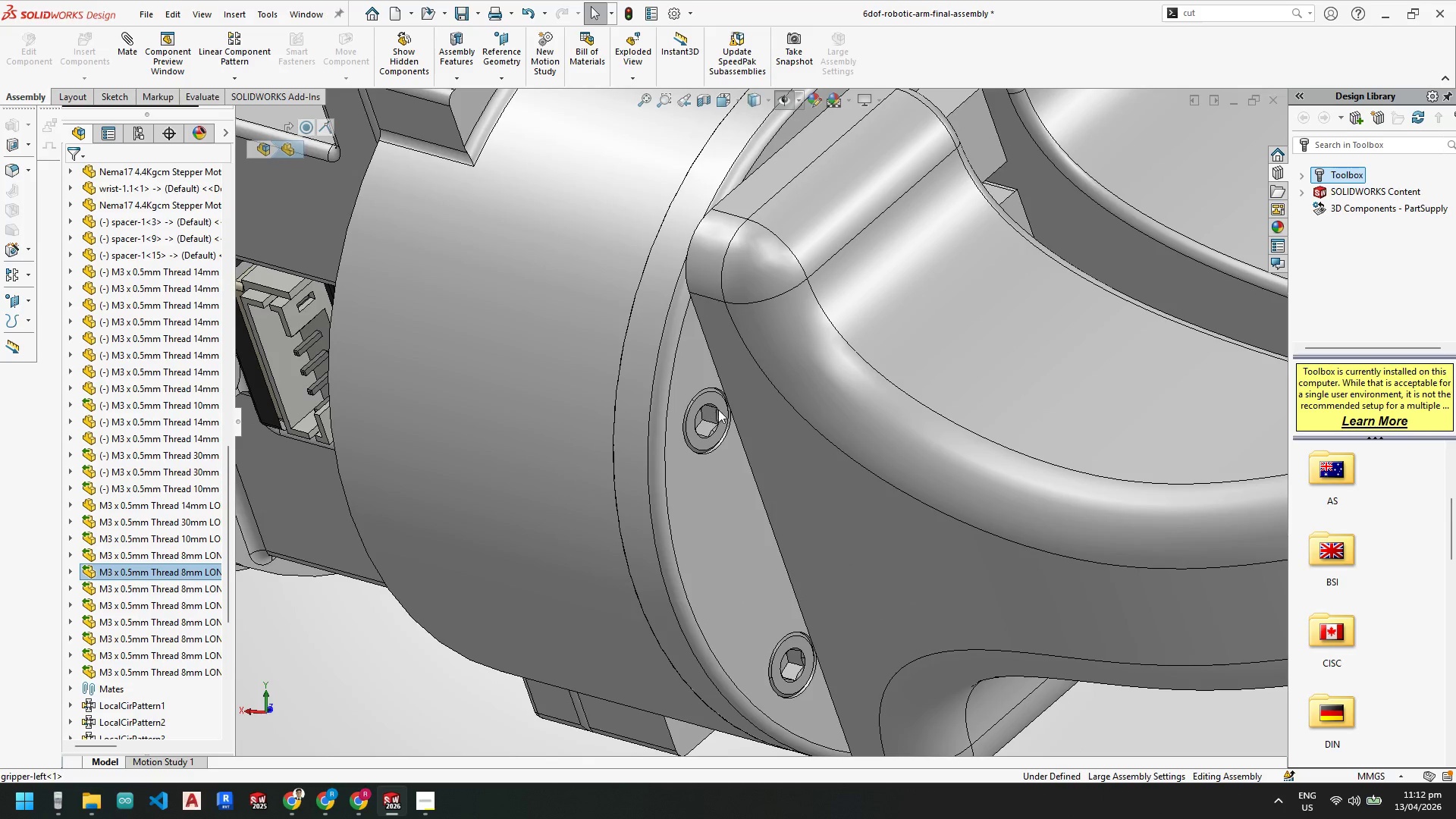 
left_click([717, 402])
 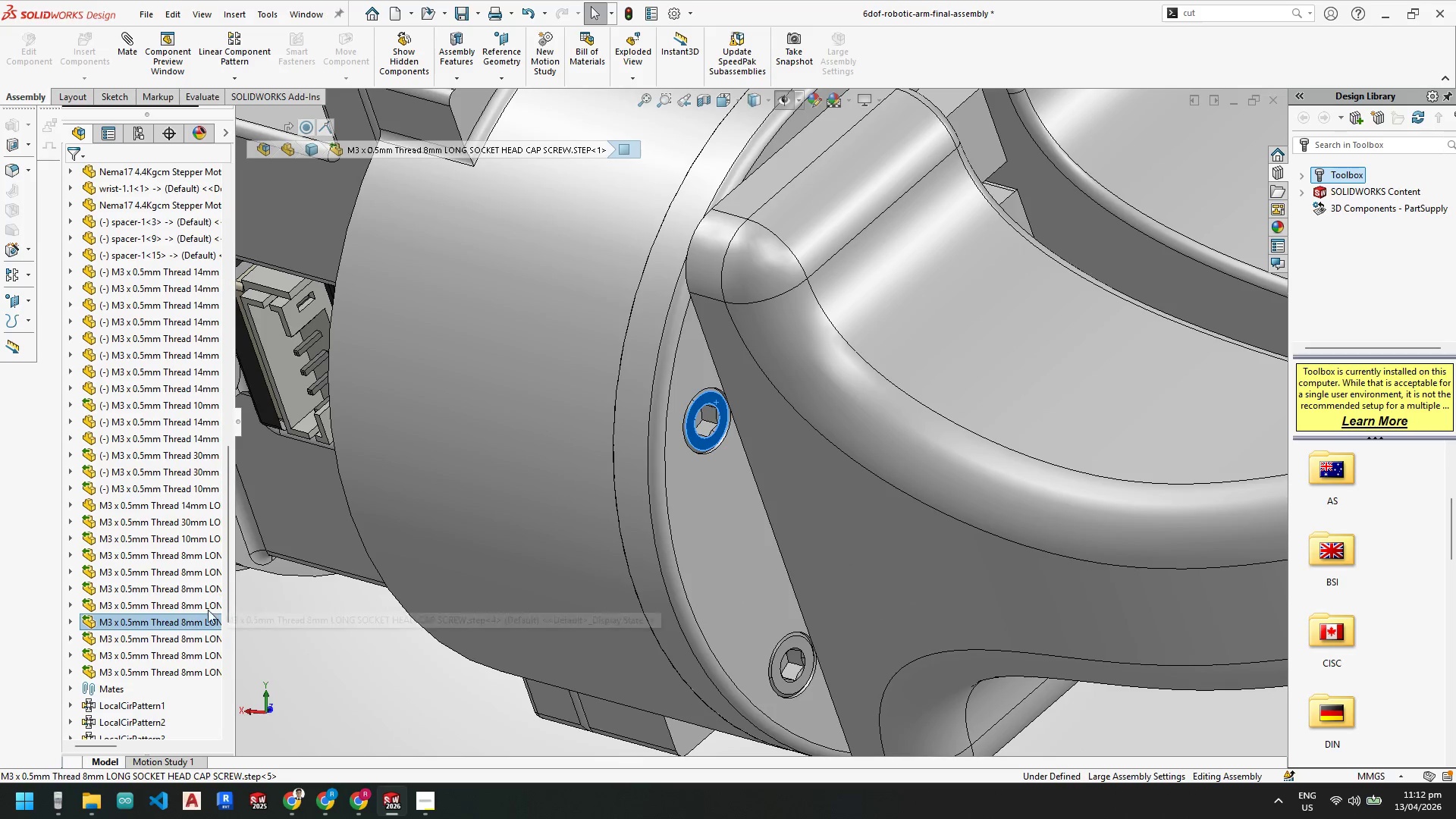 
left_click([185, 620])
 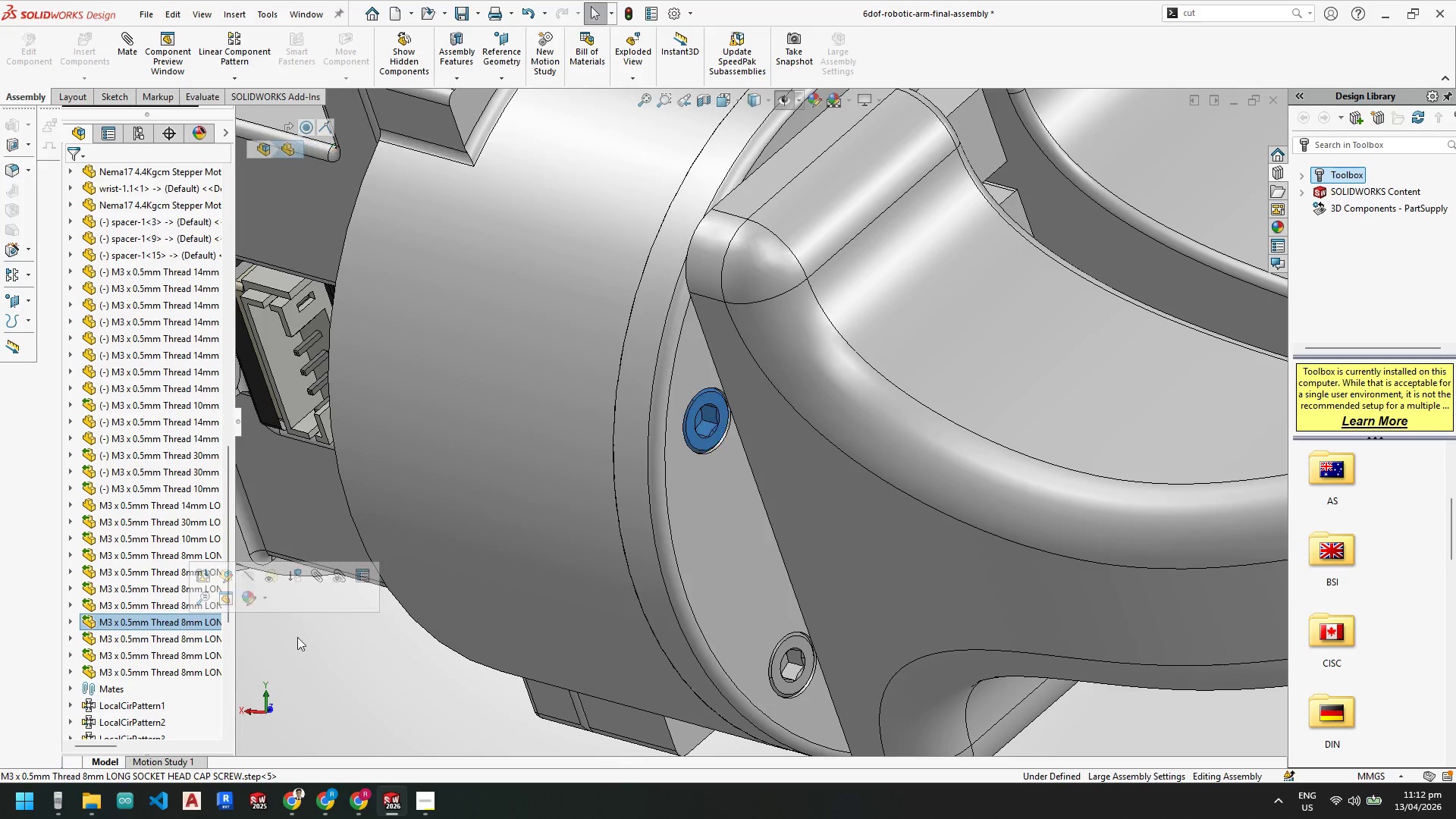 
scroll: coordinate [550, 383], scroll_direction: up, amount: 8.0
 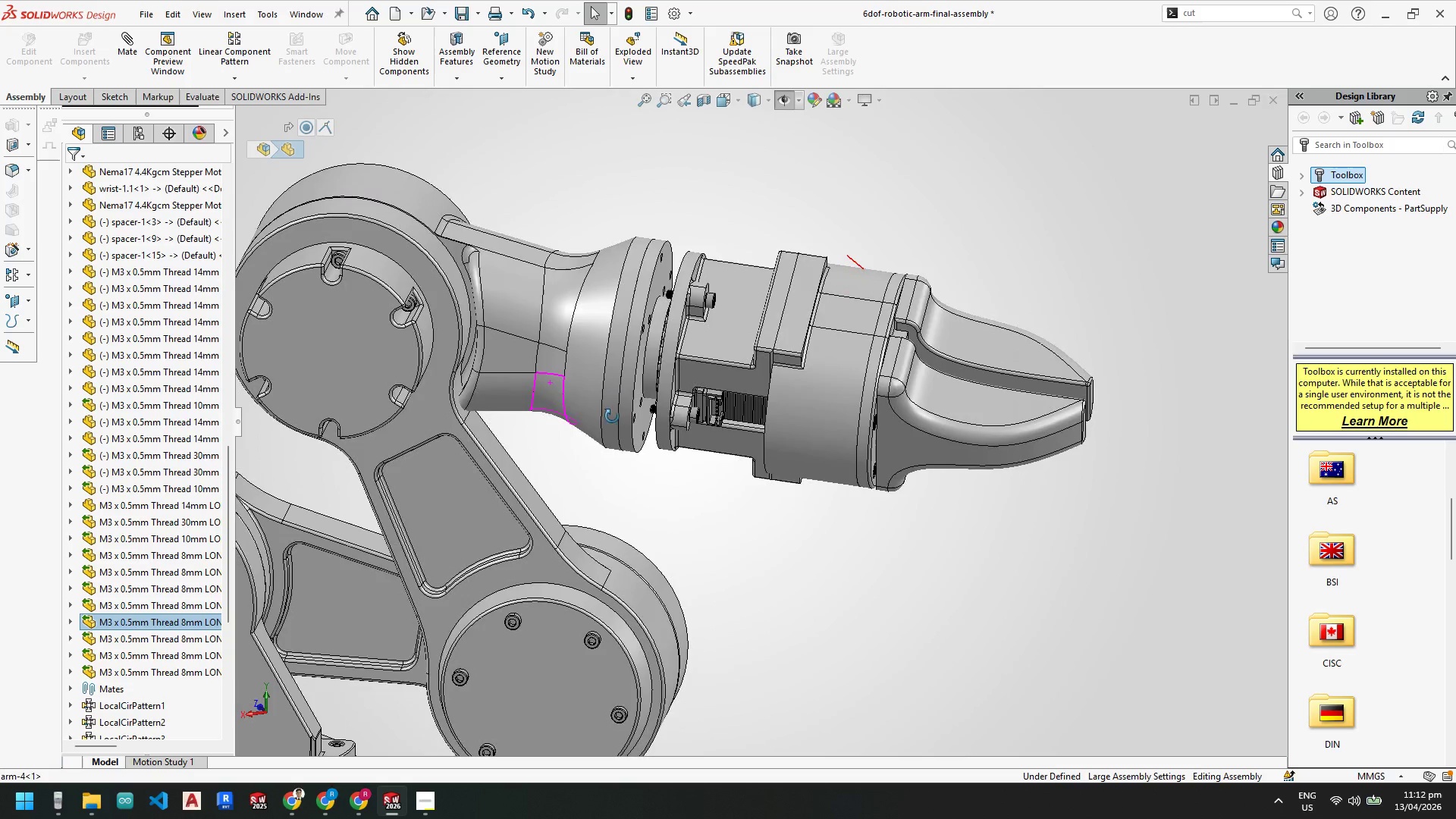 
scroll: coordinate [648, 340], scroll_direction: down, amount: 3.0
 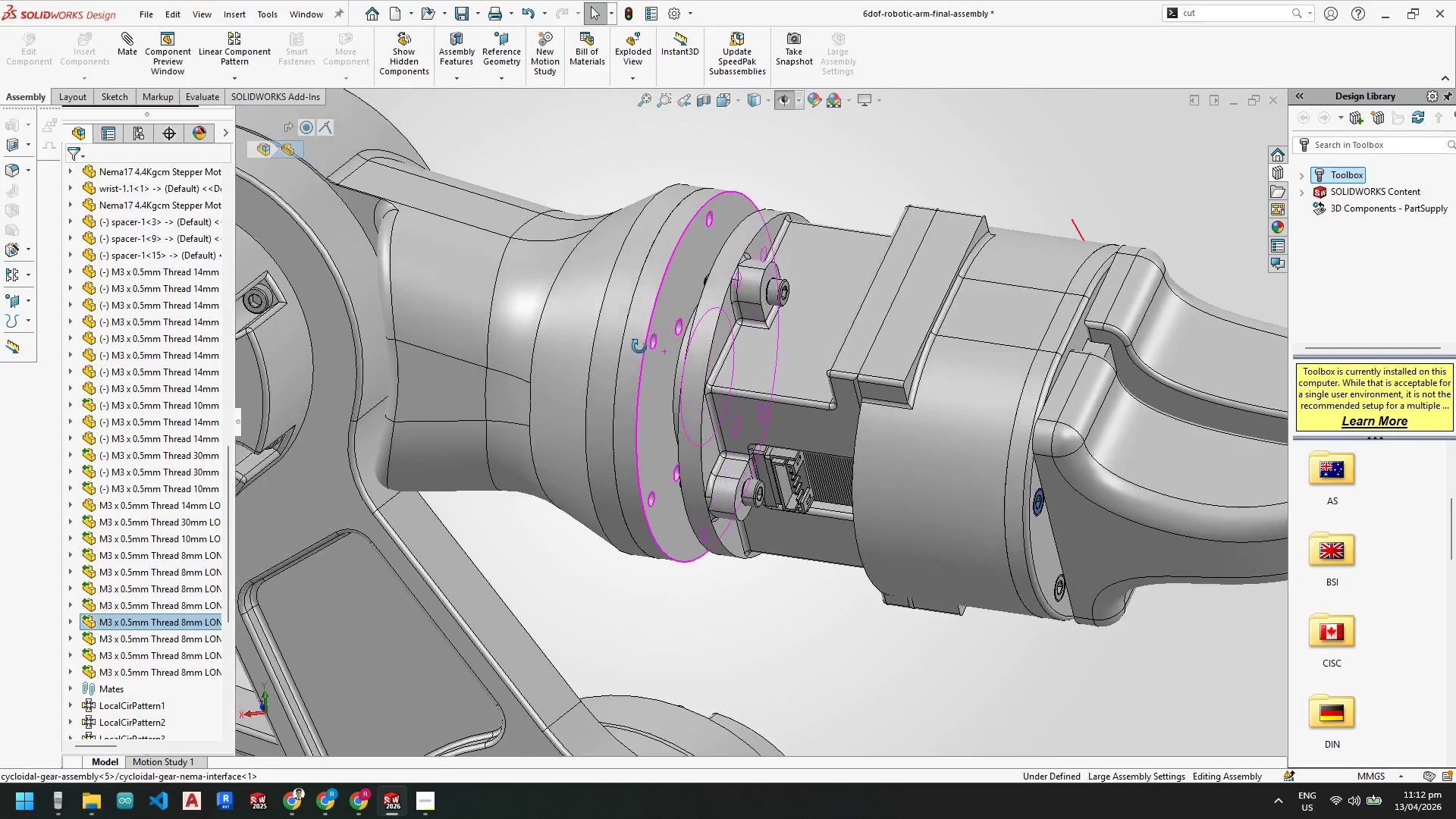 
type(FG)
 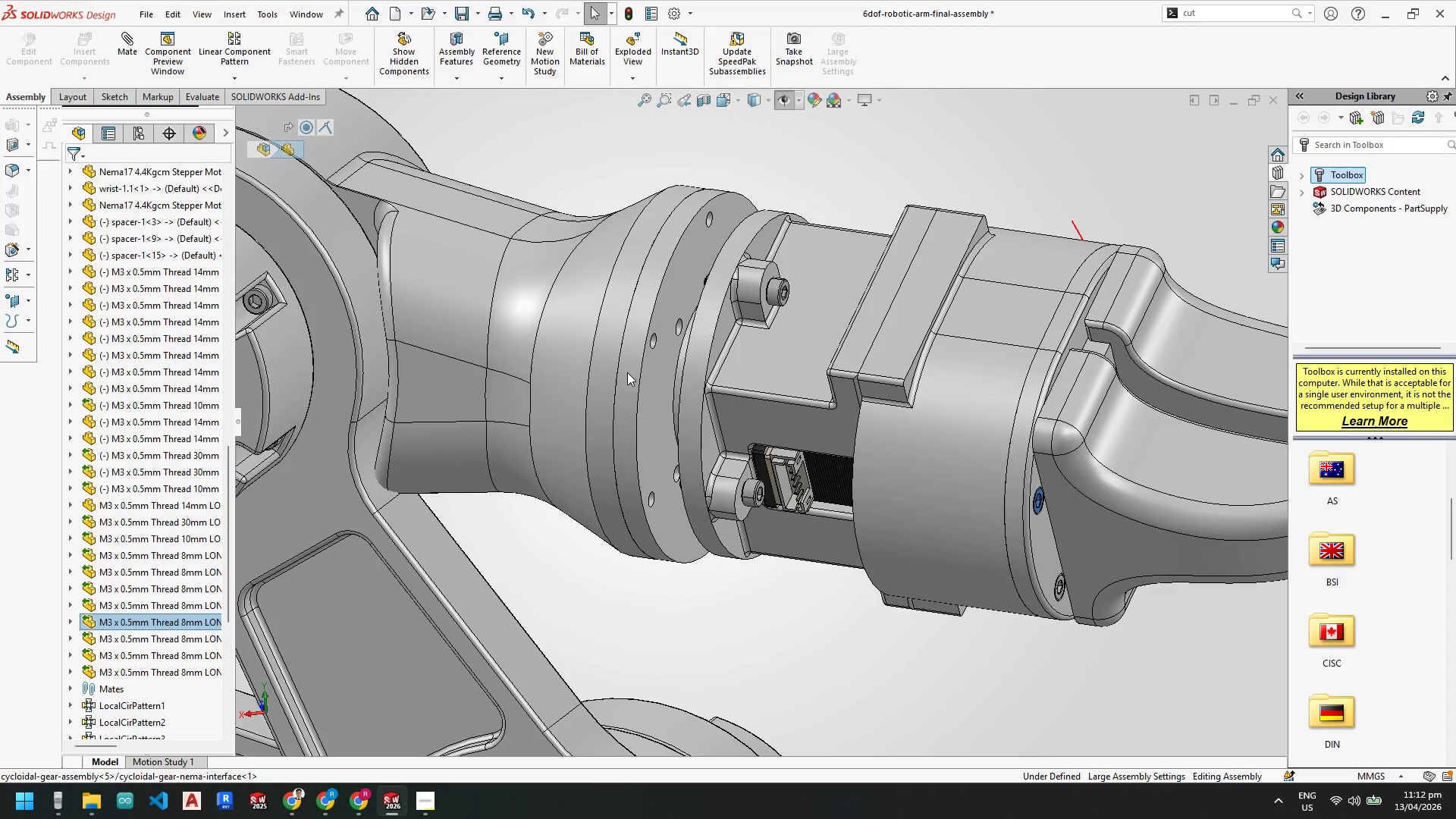 
scroll: coordinate [657, 478], scroll_direction: up, amount: 4.0
 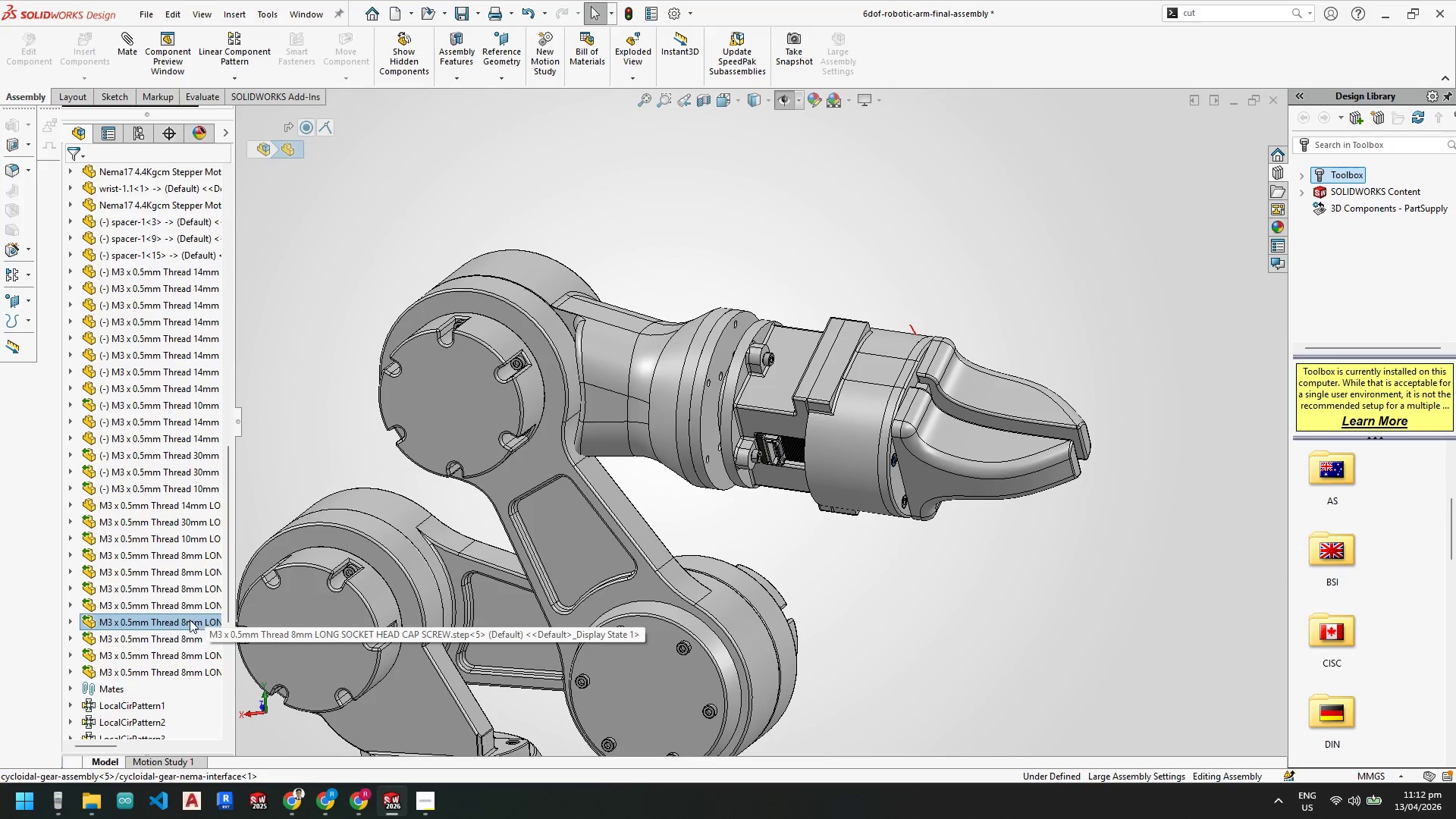 
key(Control+C)
 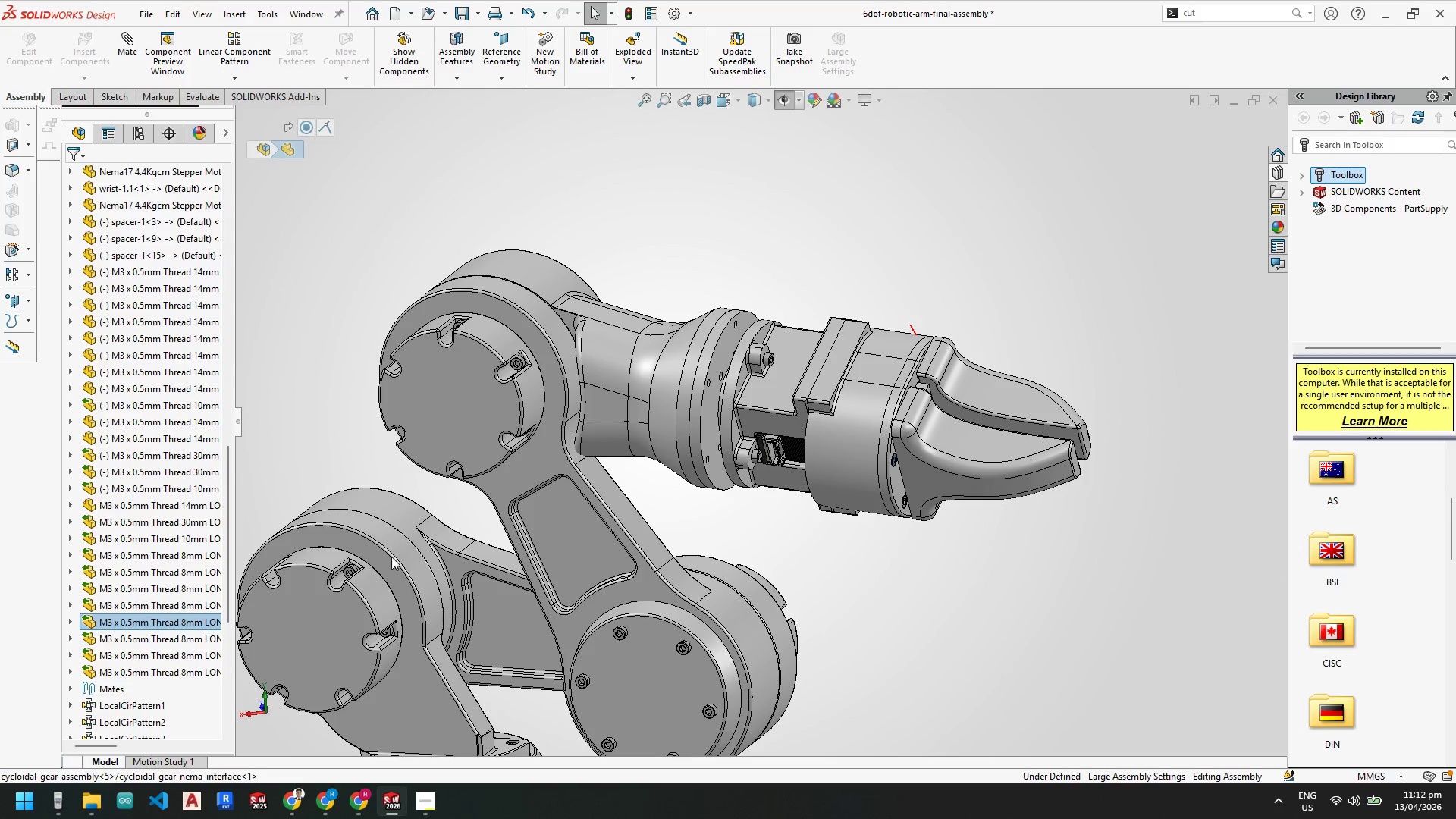 
key(Control+V)
 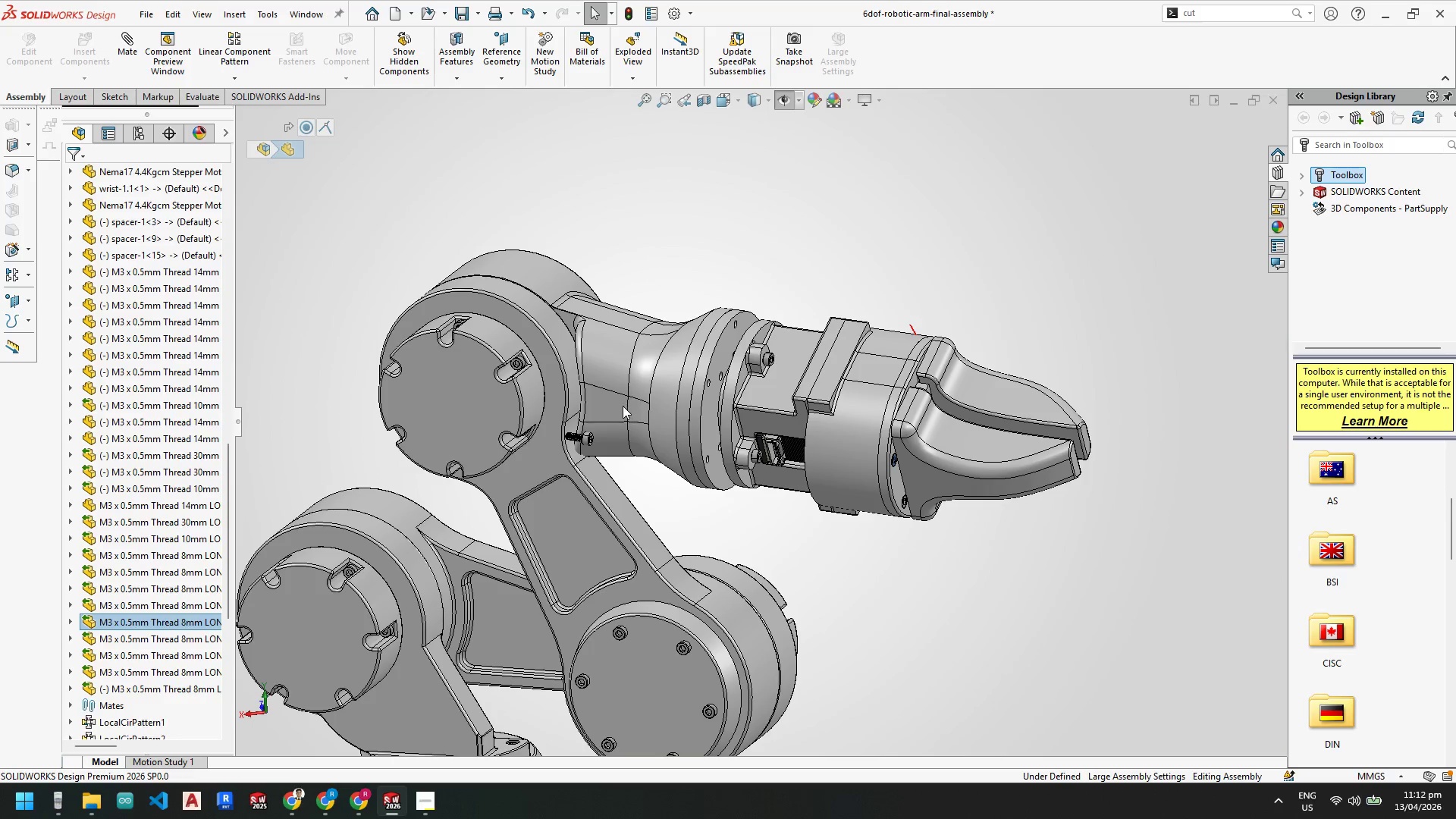 
key(Escape)
 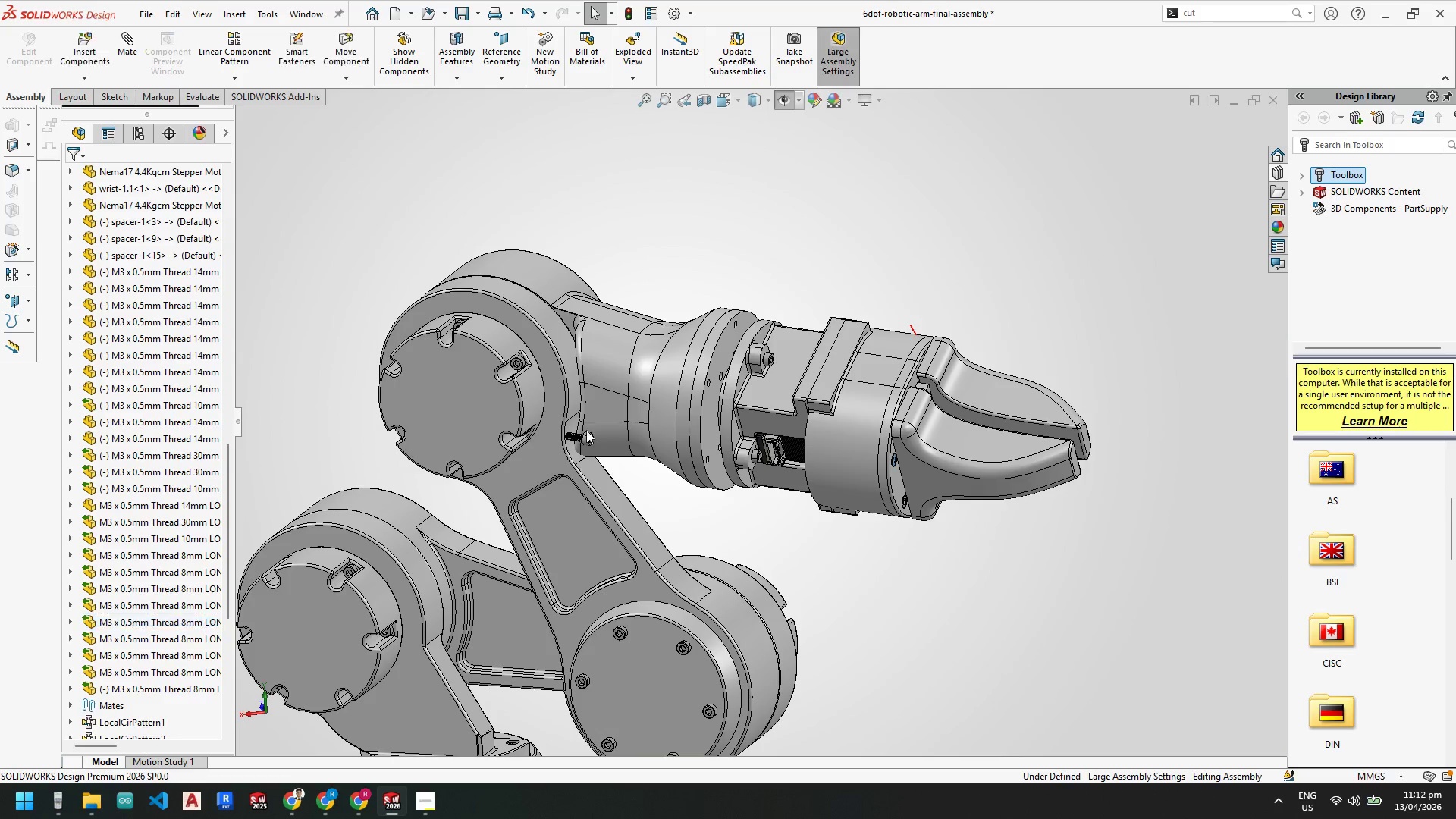 
key(Escape)
 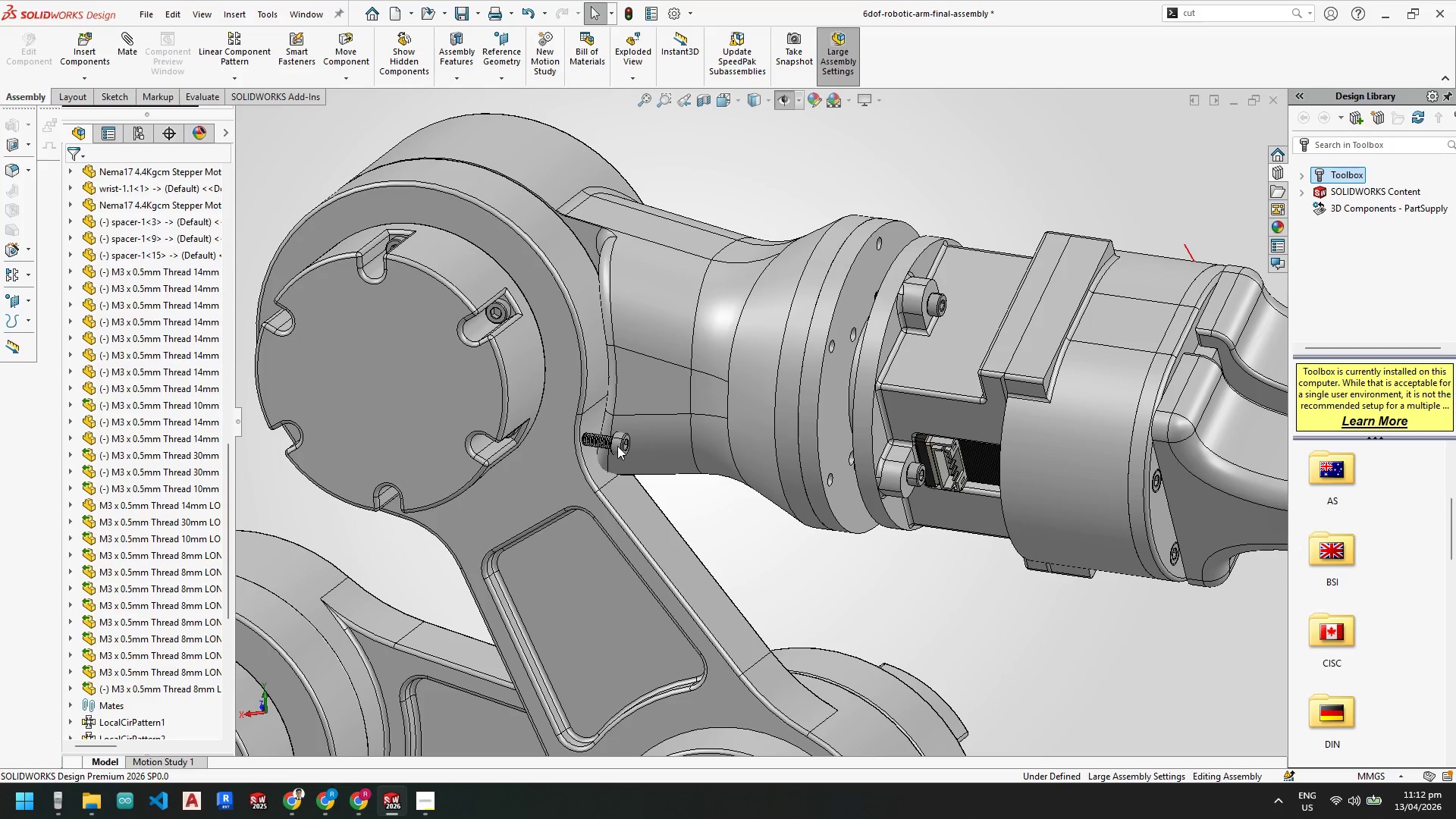 
scroll: coordinate [586, 430], scroll_direction: down, amount: 3.0
 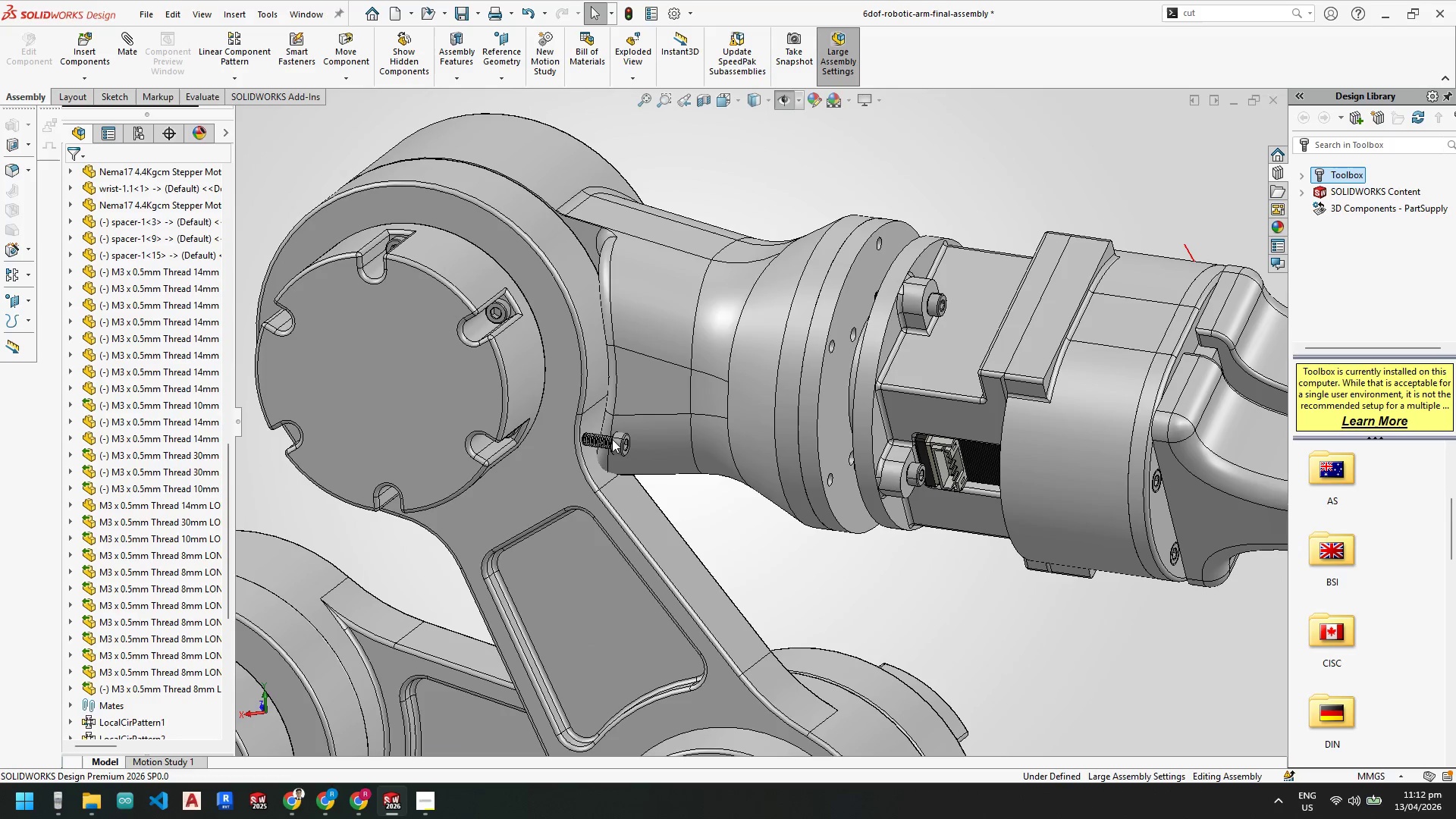 
left_click([615, 445])
 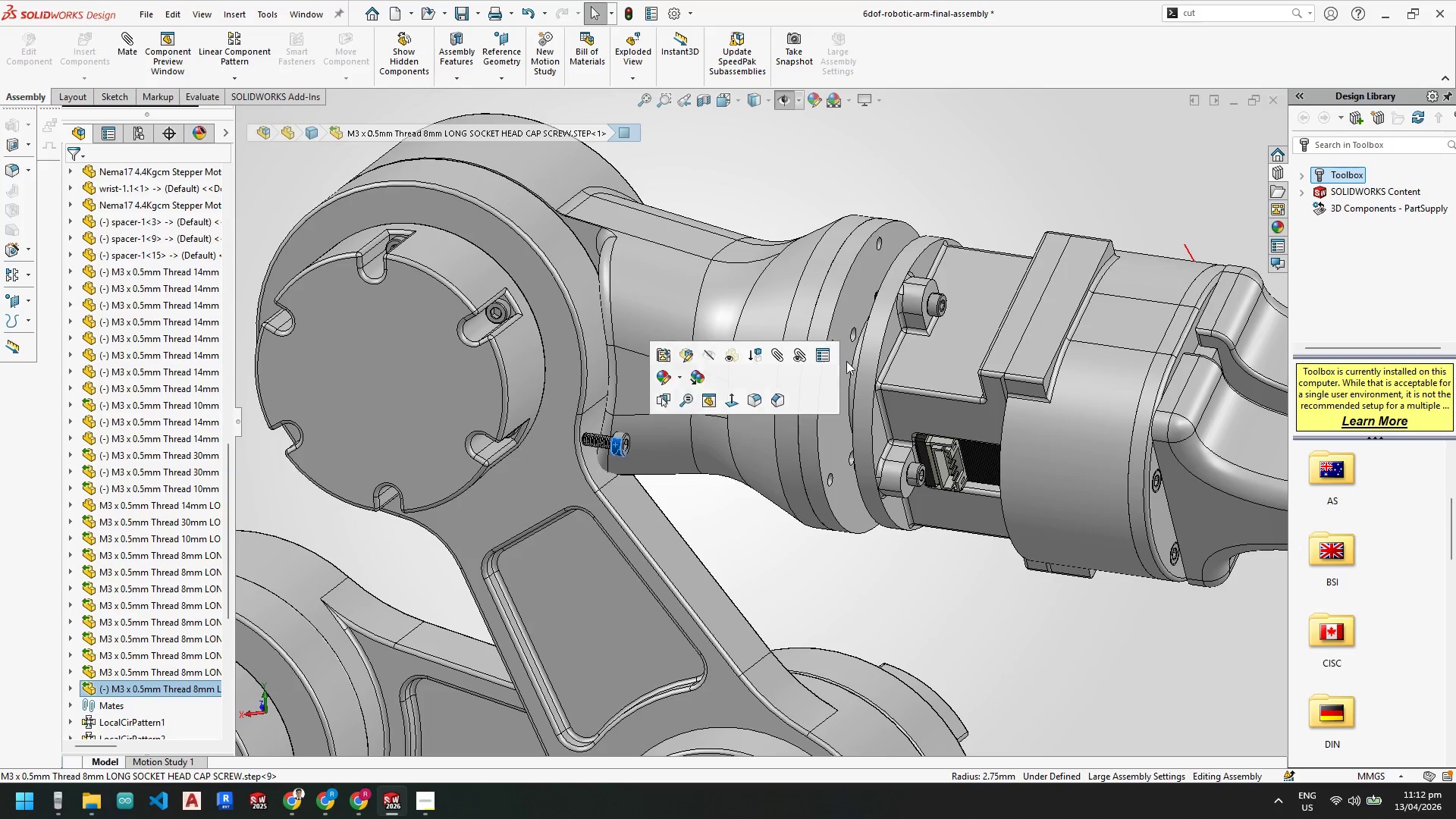 
hold_key(key=ControlLeft, duration=0.48)
 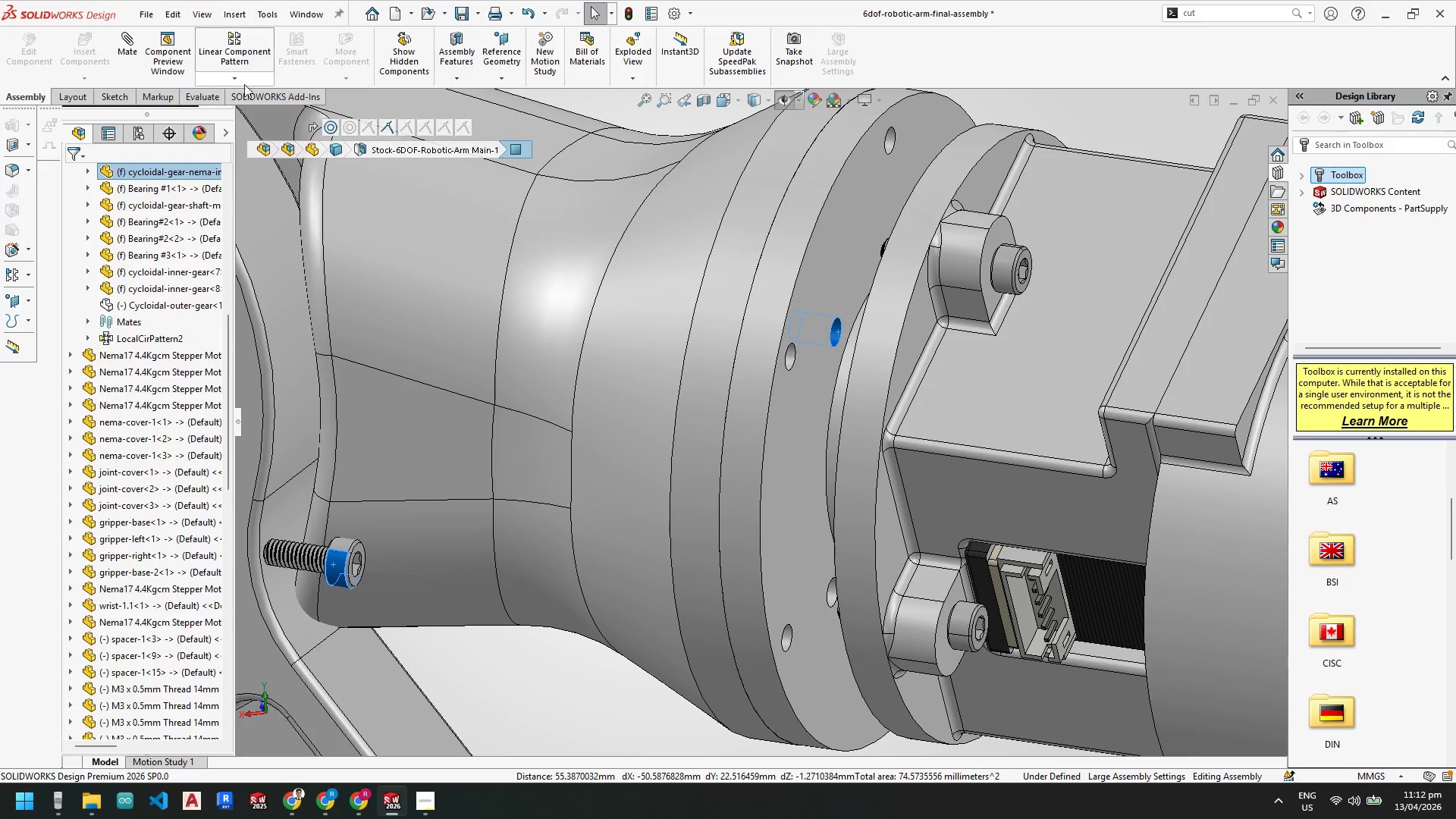 
scroll: coordinate [848, 353], scroll_direction: down, amount: 4.0
 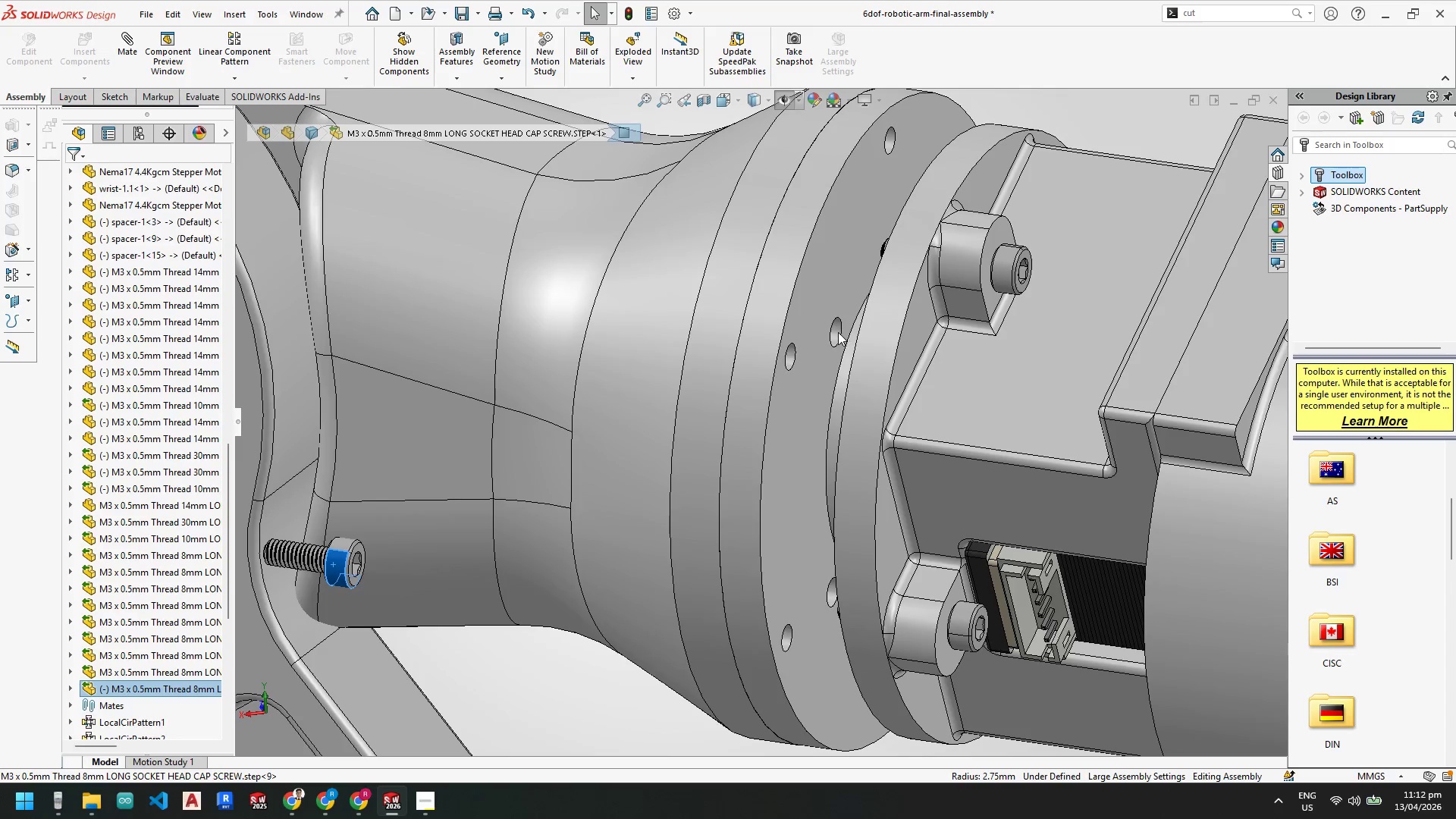 
left_click([838, 332])
 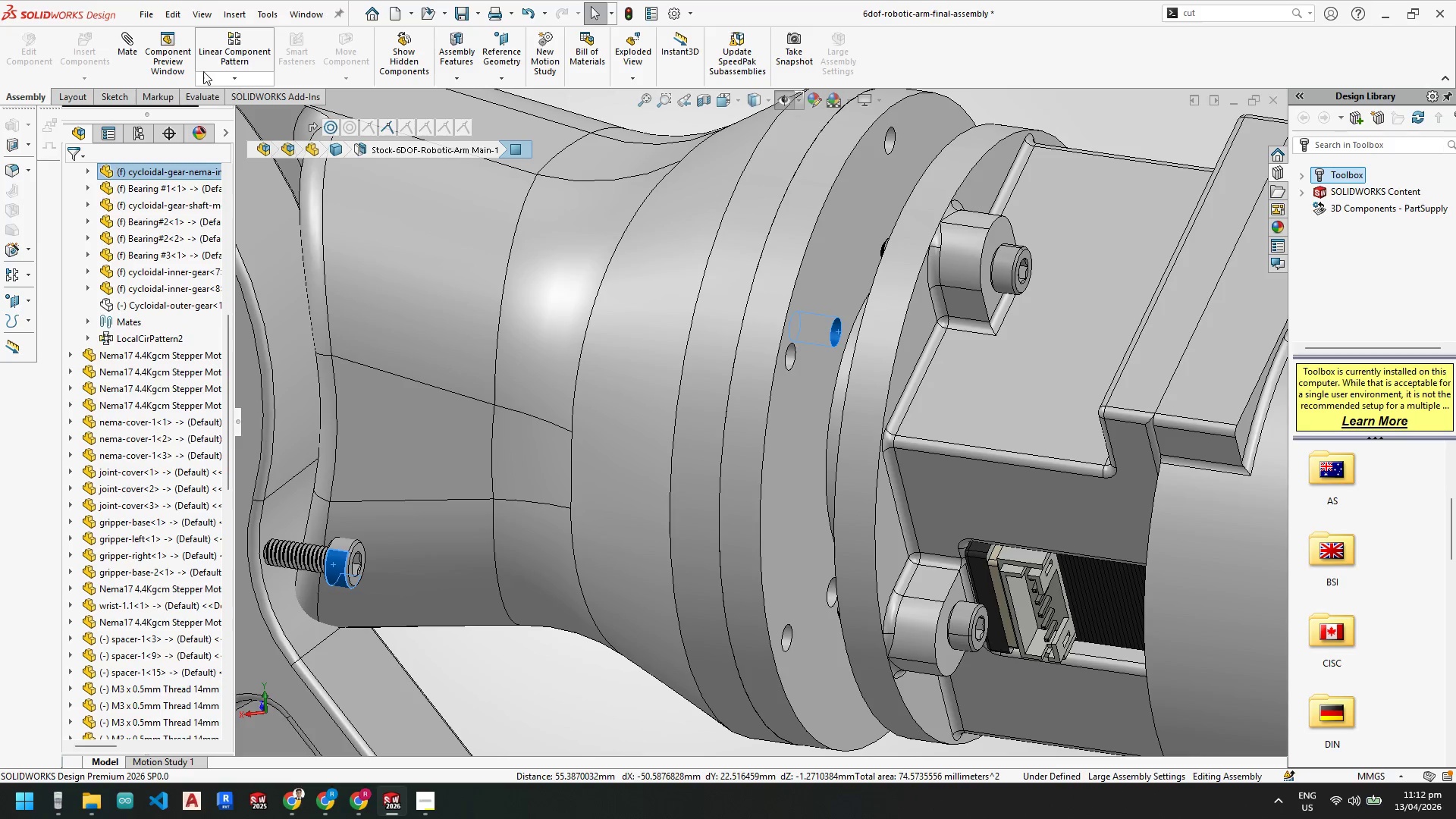 
left_click([133, 44])
 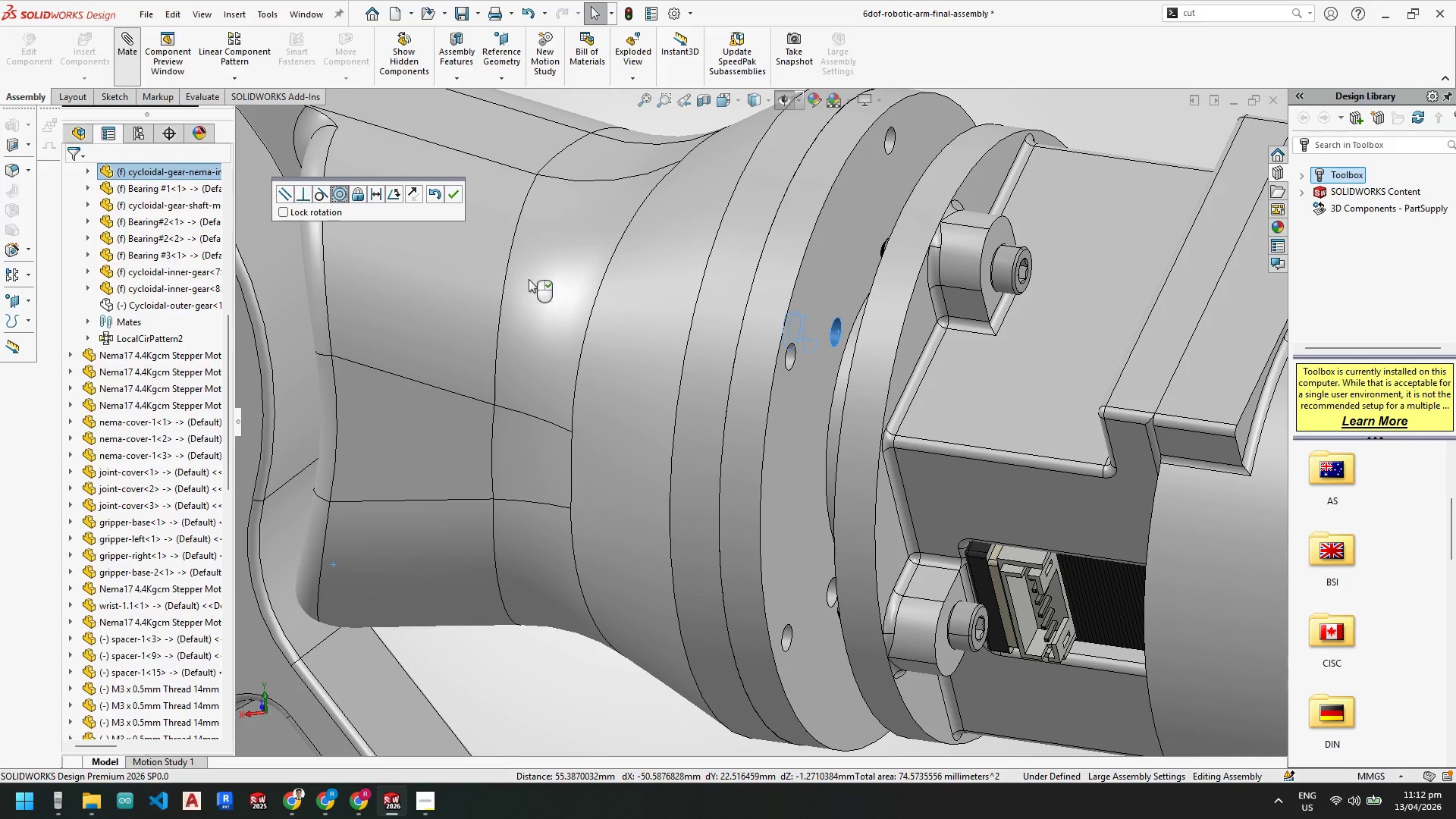 
scroll: coordinate [537, 359], scroll_direction: up, amount: 3.0
 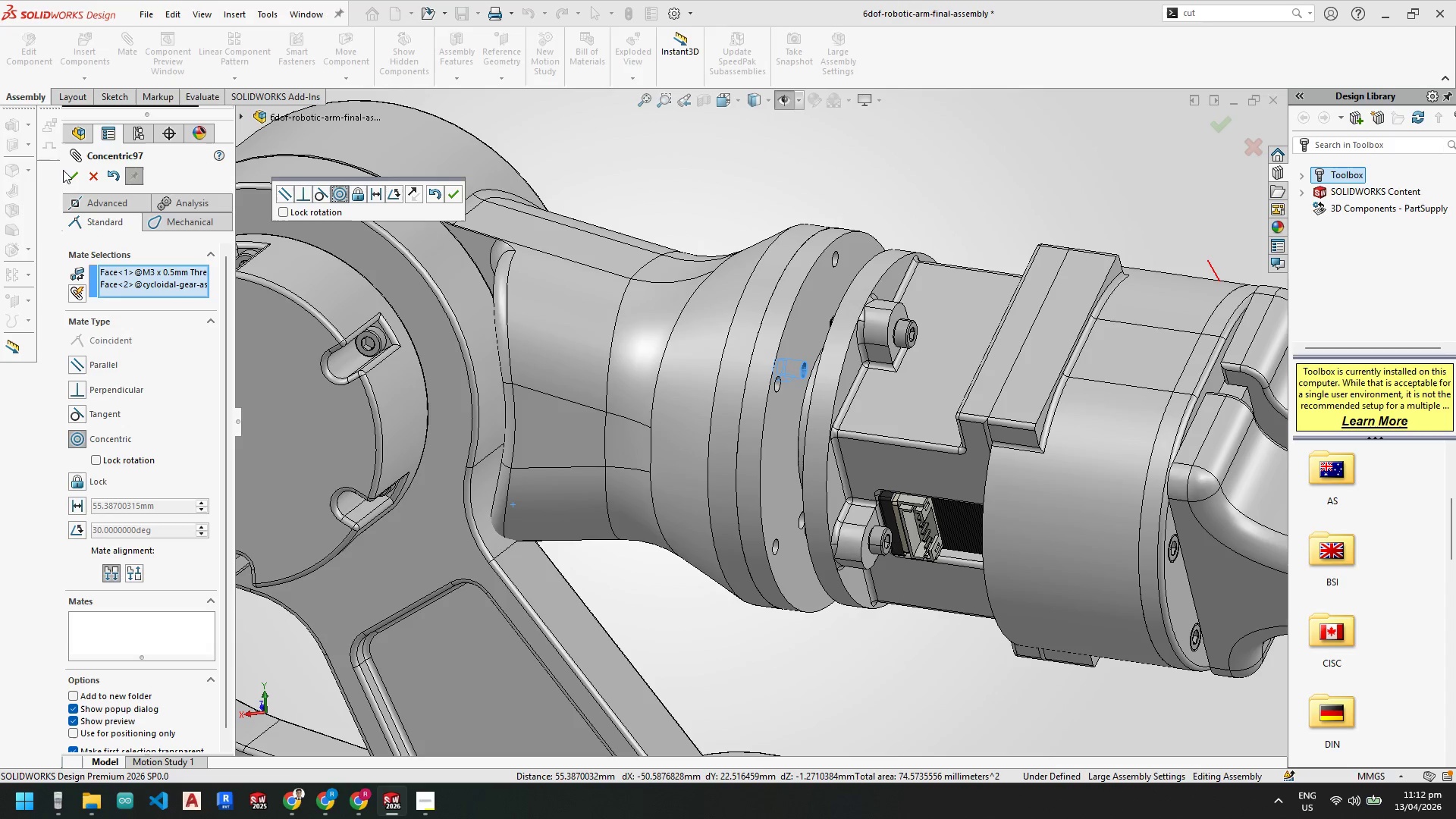 
left_click_drag(start_coordinate=[63, 171], to_coordinate=[419, 400])
 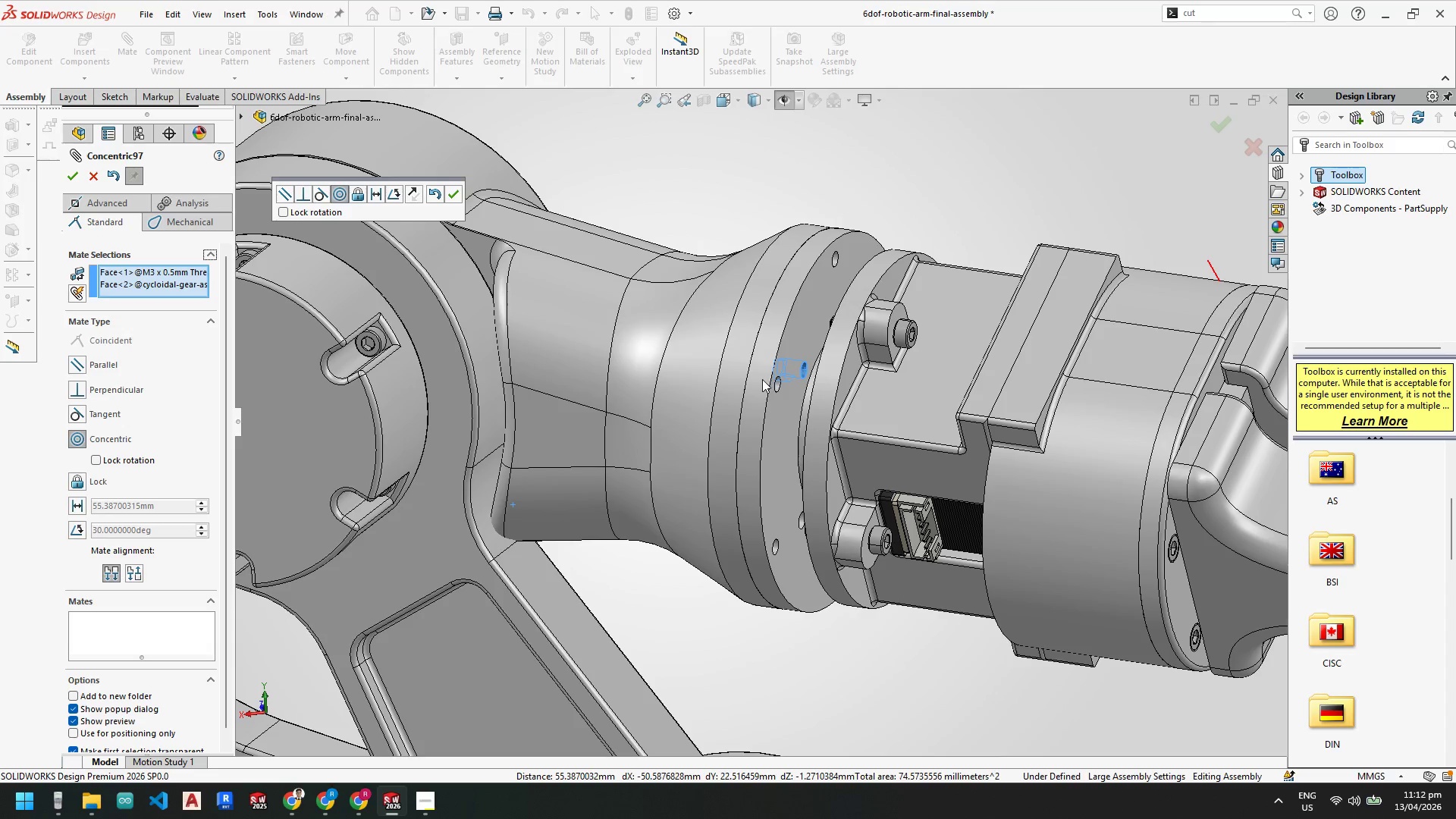 
scroll: coordinate [816, 374], scroll_direction: down, amount: 3.0
 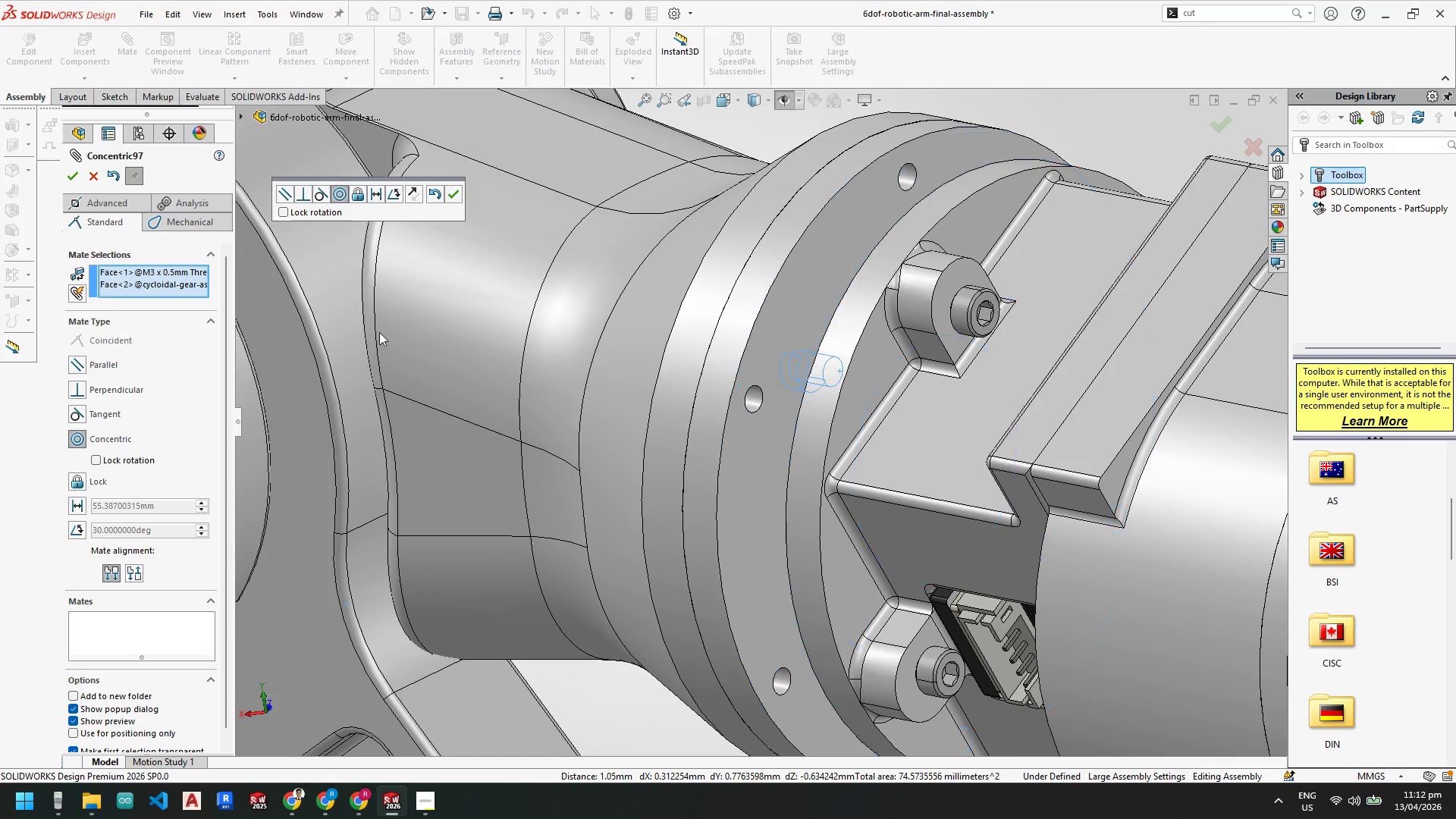 
left_click([72, 178])
 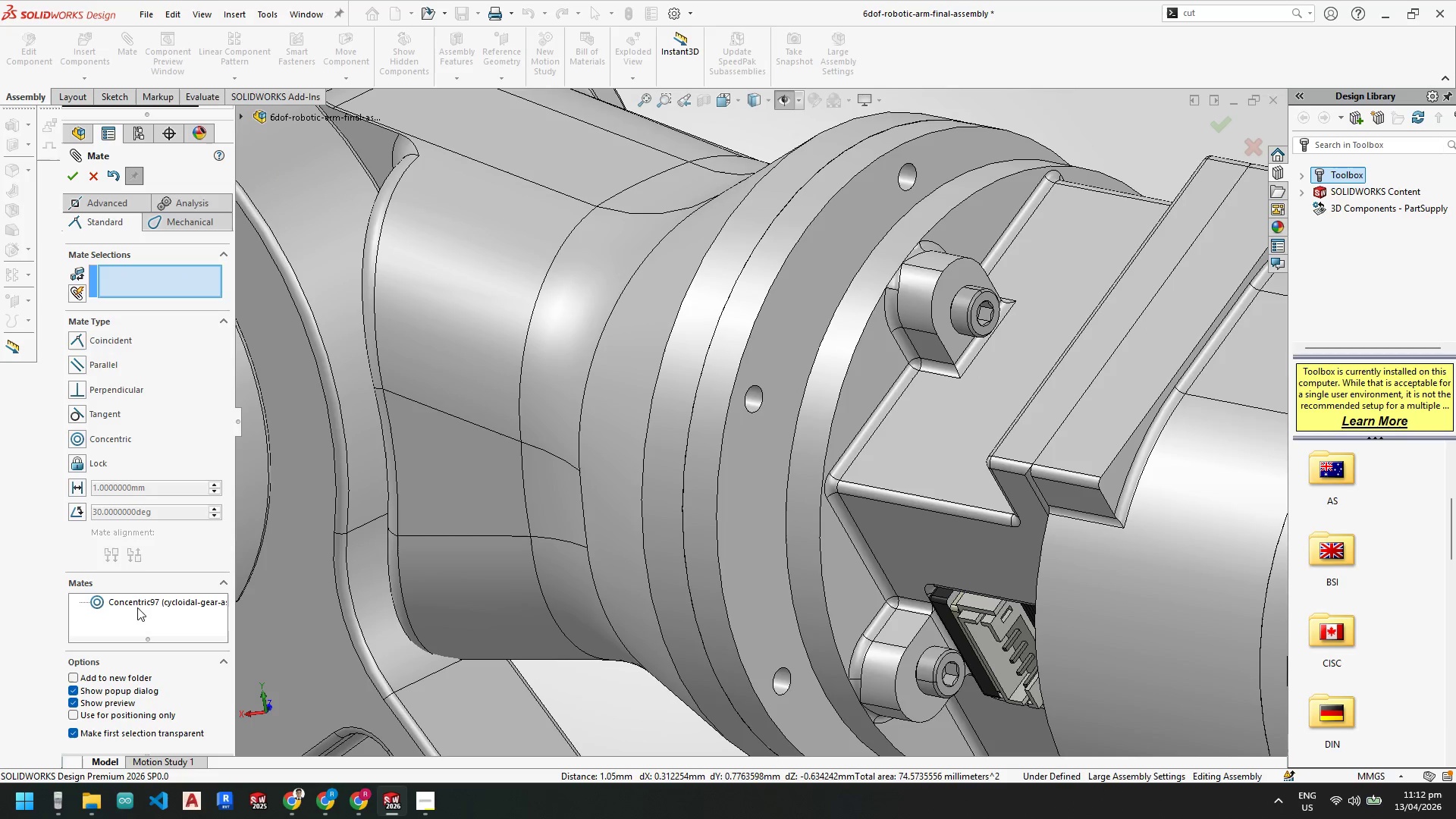 
left_click([146, 599])
 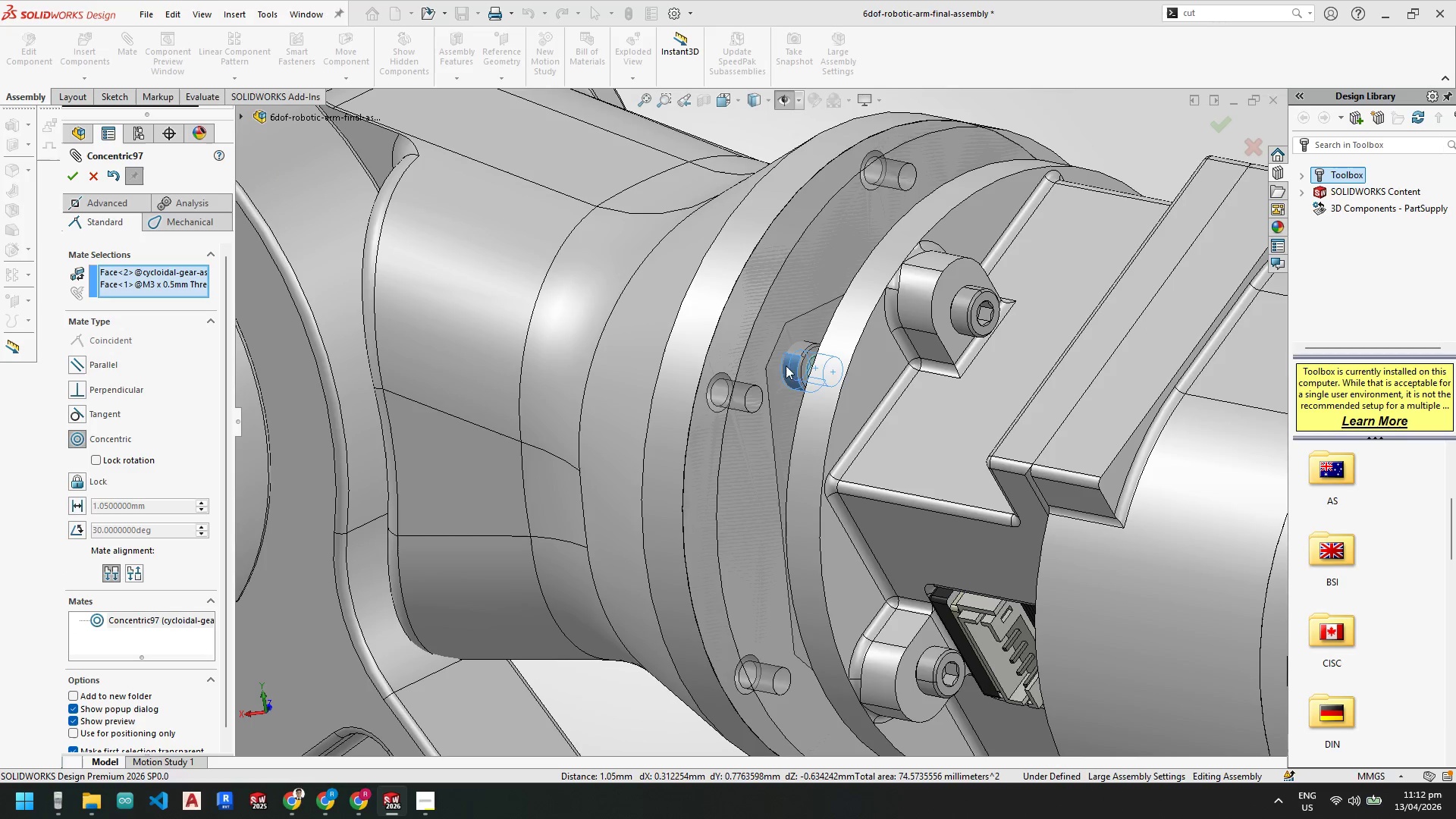 
scroll: coordinate [766, 378], scroll_direction: down, amount: 6.0
 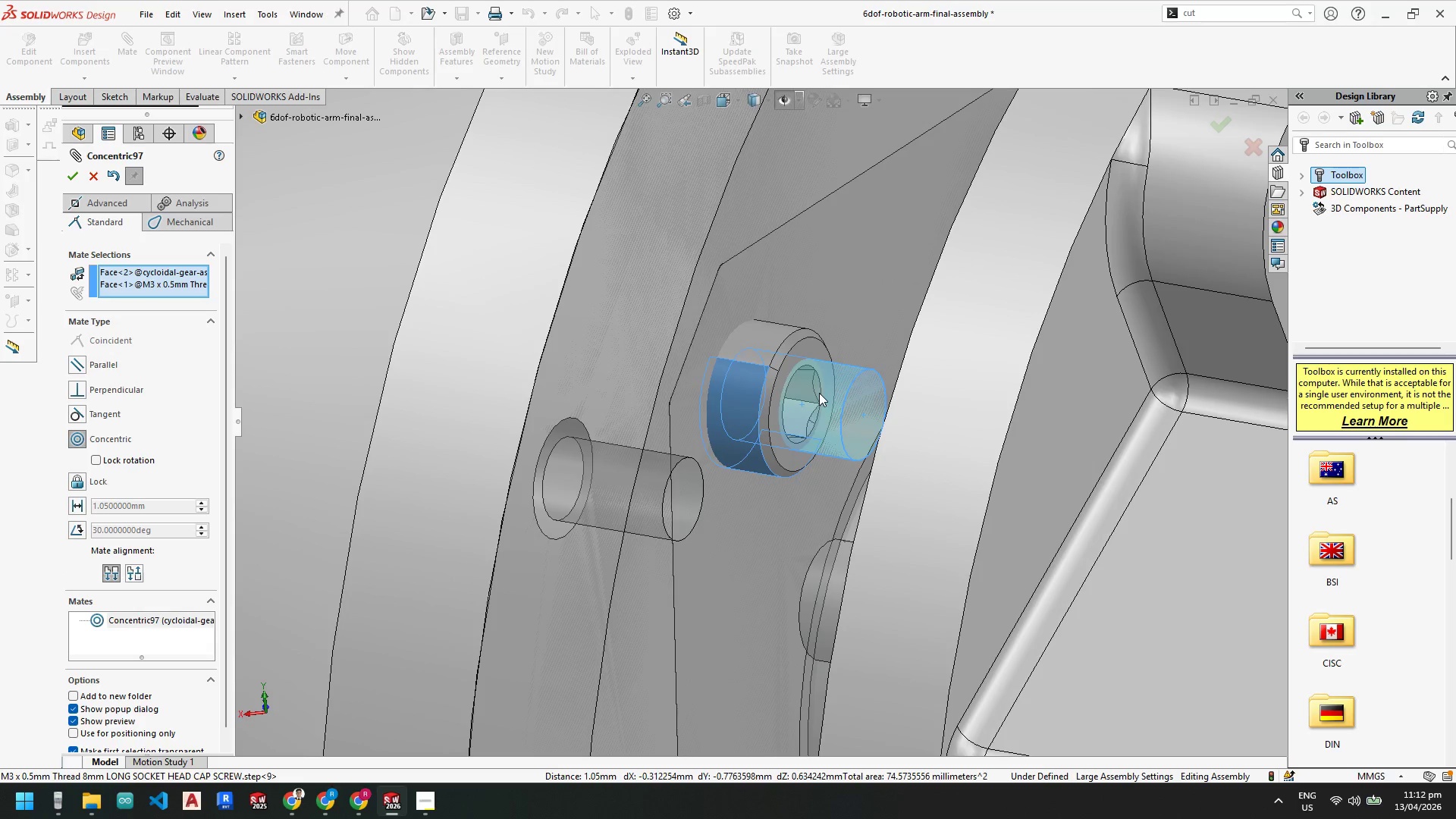 
key(Escape)
 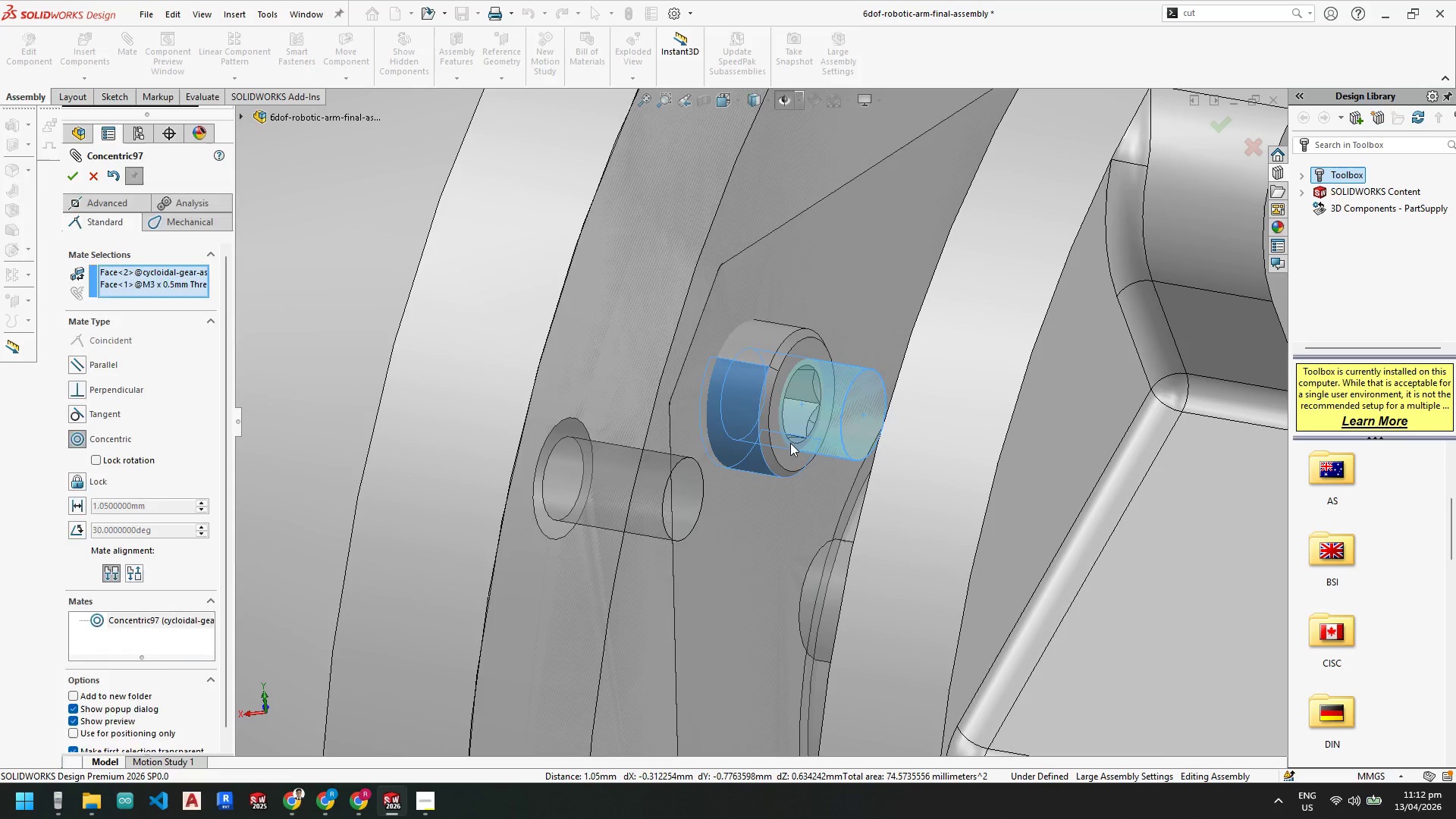 
right_click([747, 377])
 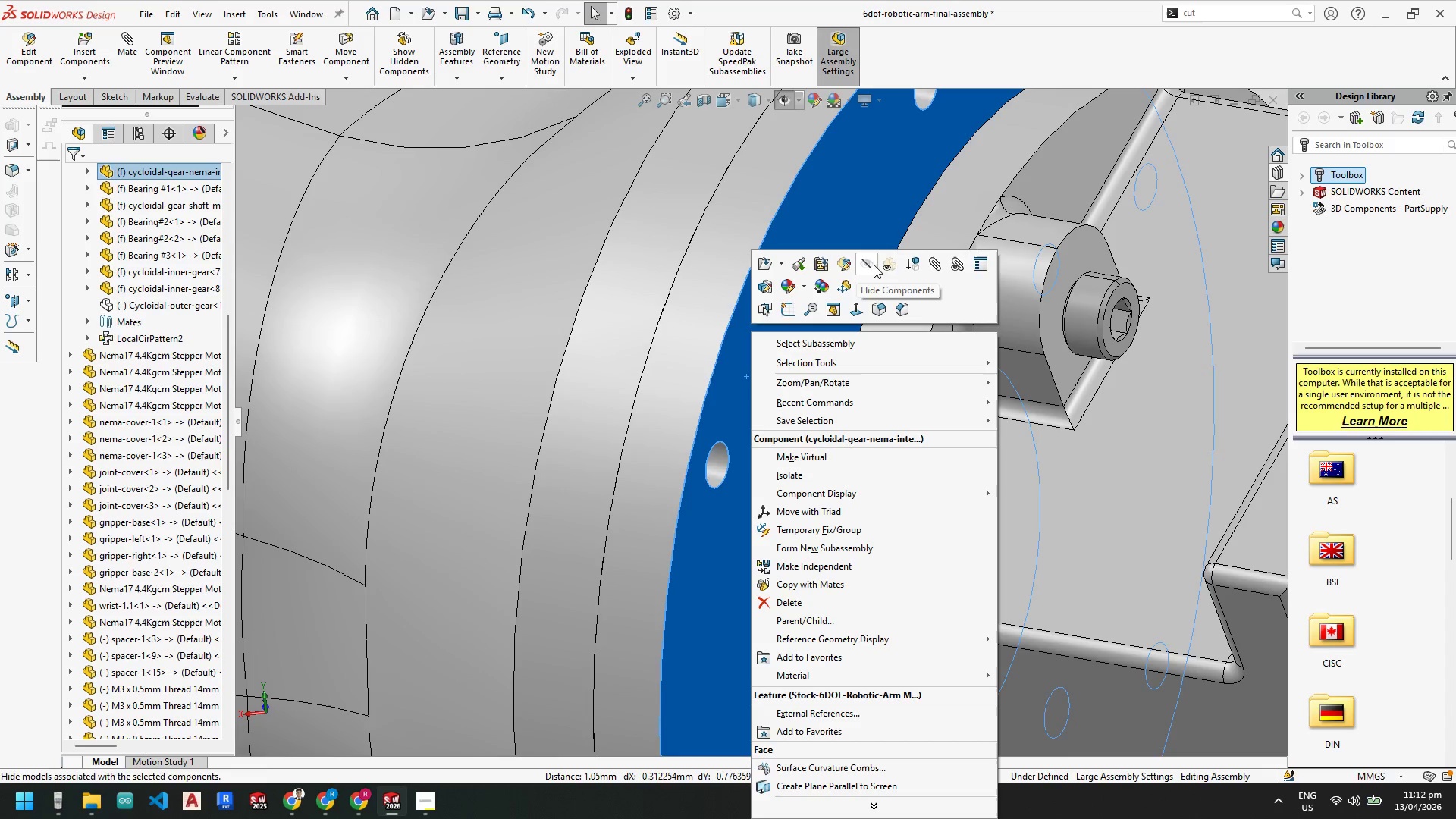 
scroll: coordinate [783, 475], scroll_direction: up, amount: 5.0
 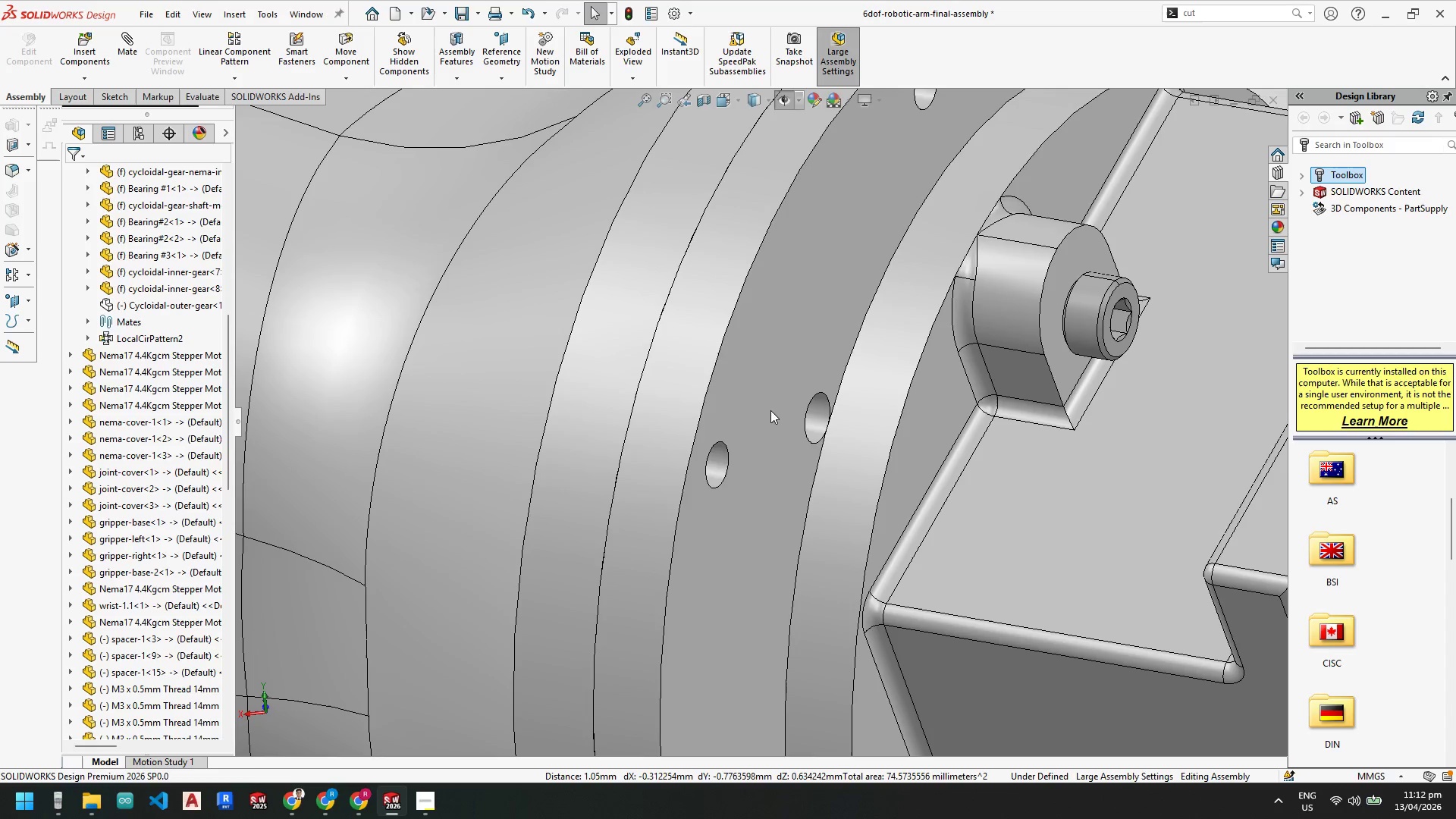 
left_click([888, 265])
 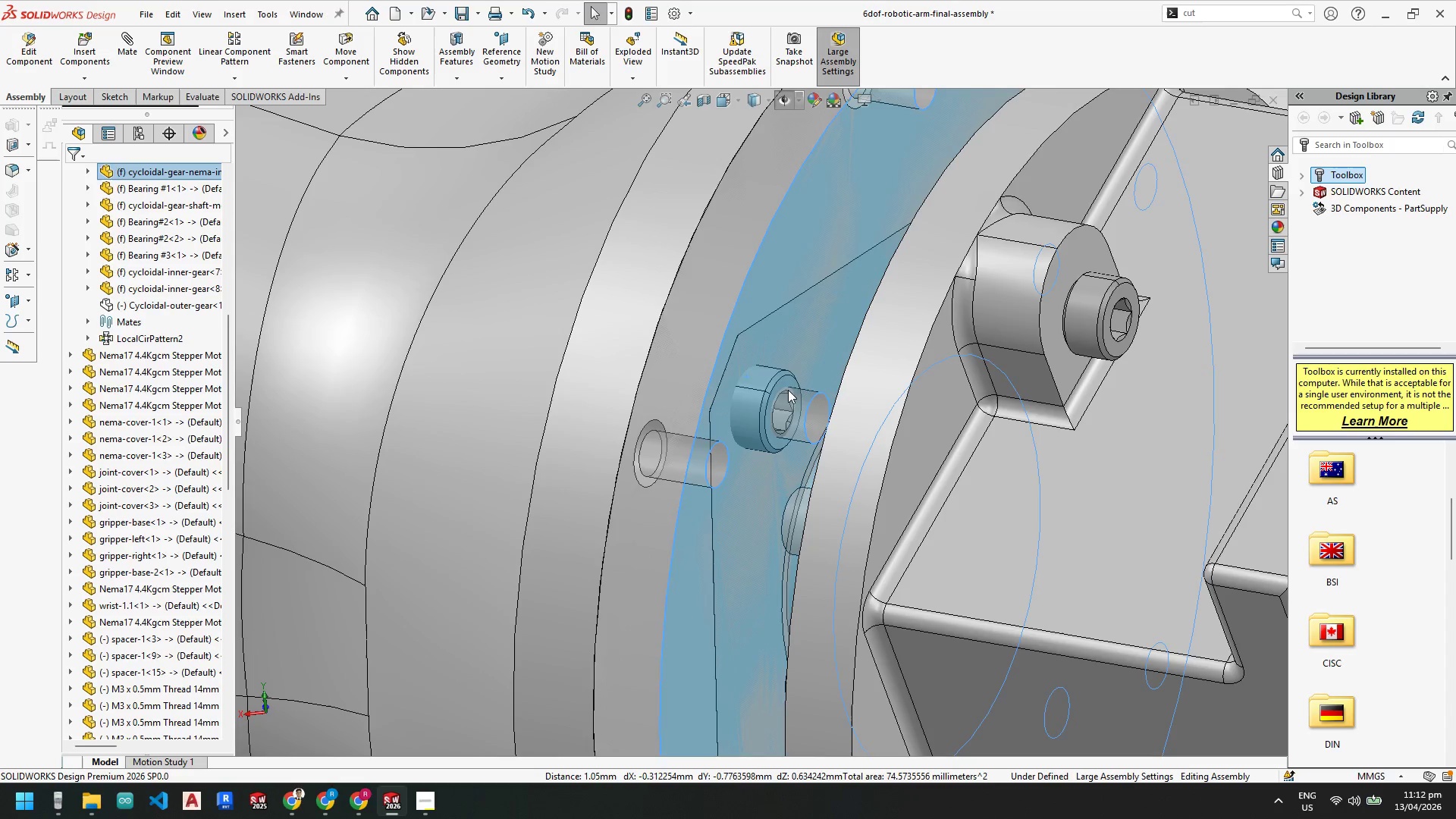 
key(Escape)
 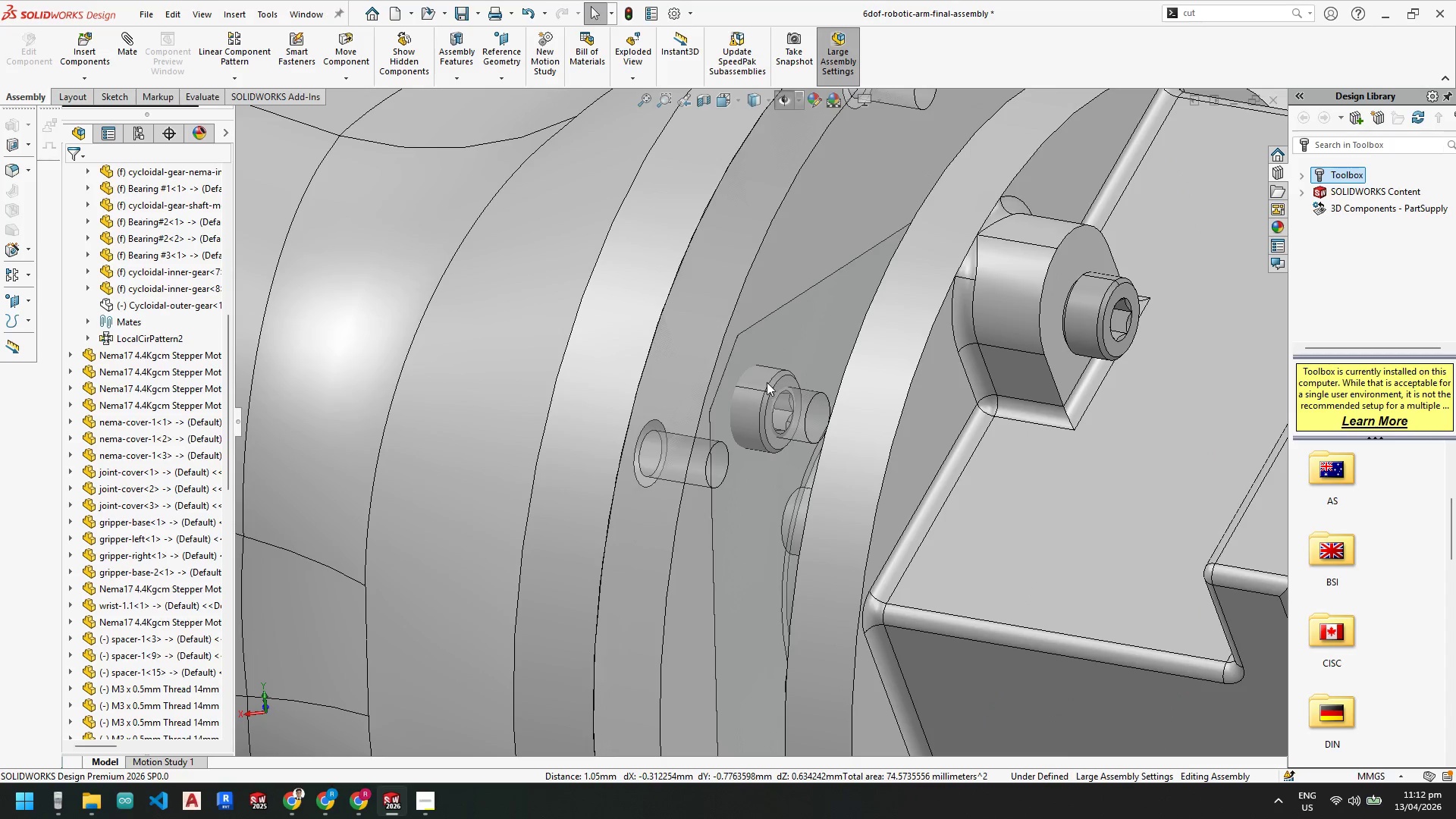 
left_click_drag(start_coordinate=[765, 382], to_coordinate=[844, 403])
 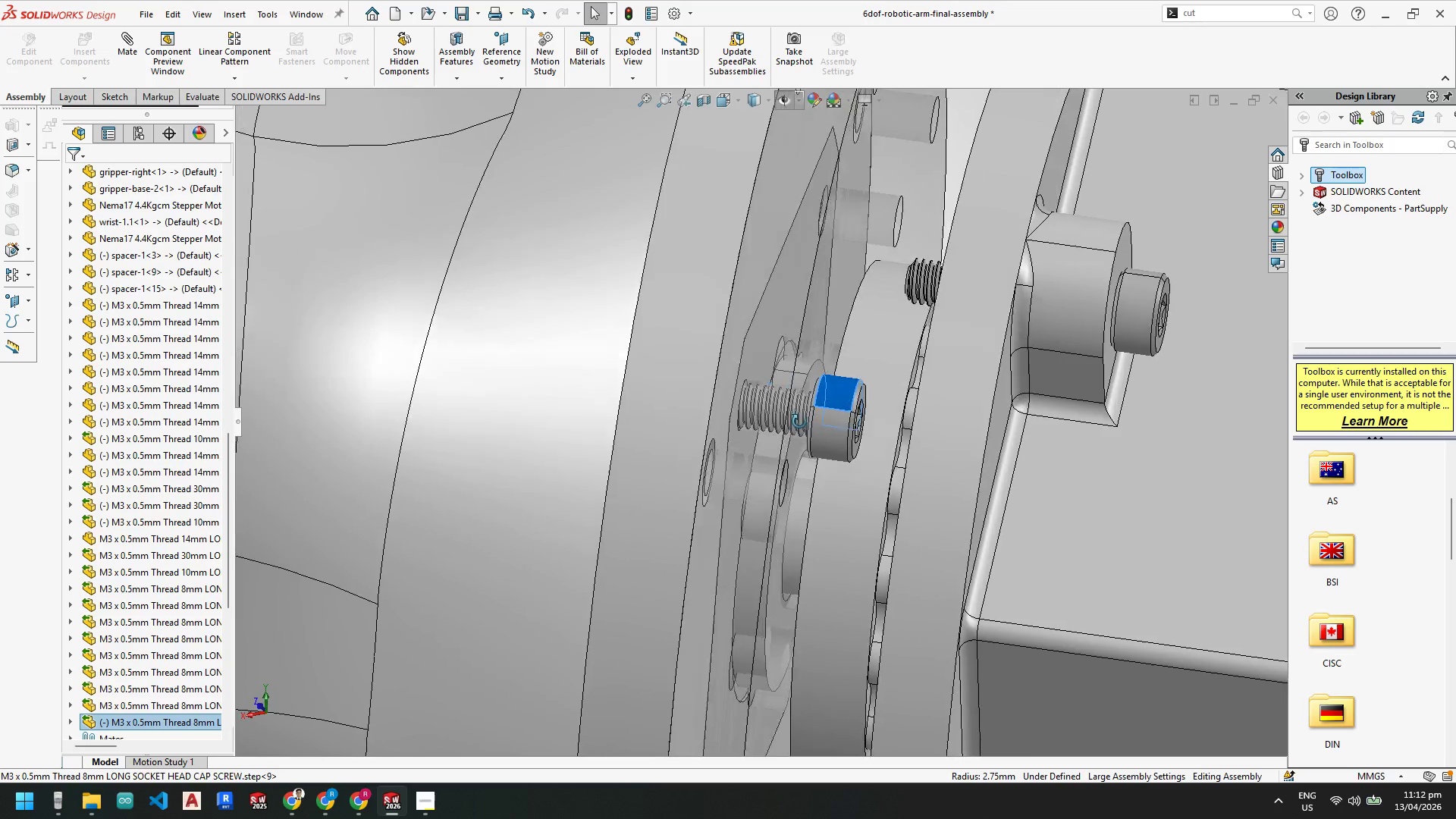 
left_click_drag(start_coordinate=[831, 419], to_coordinate=[915, 435])
 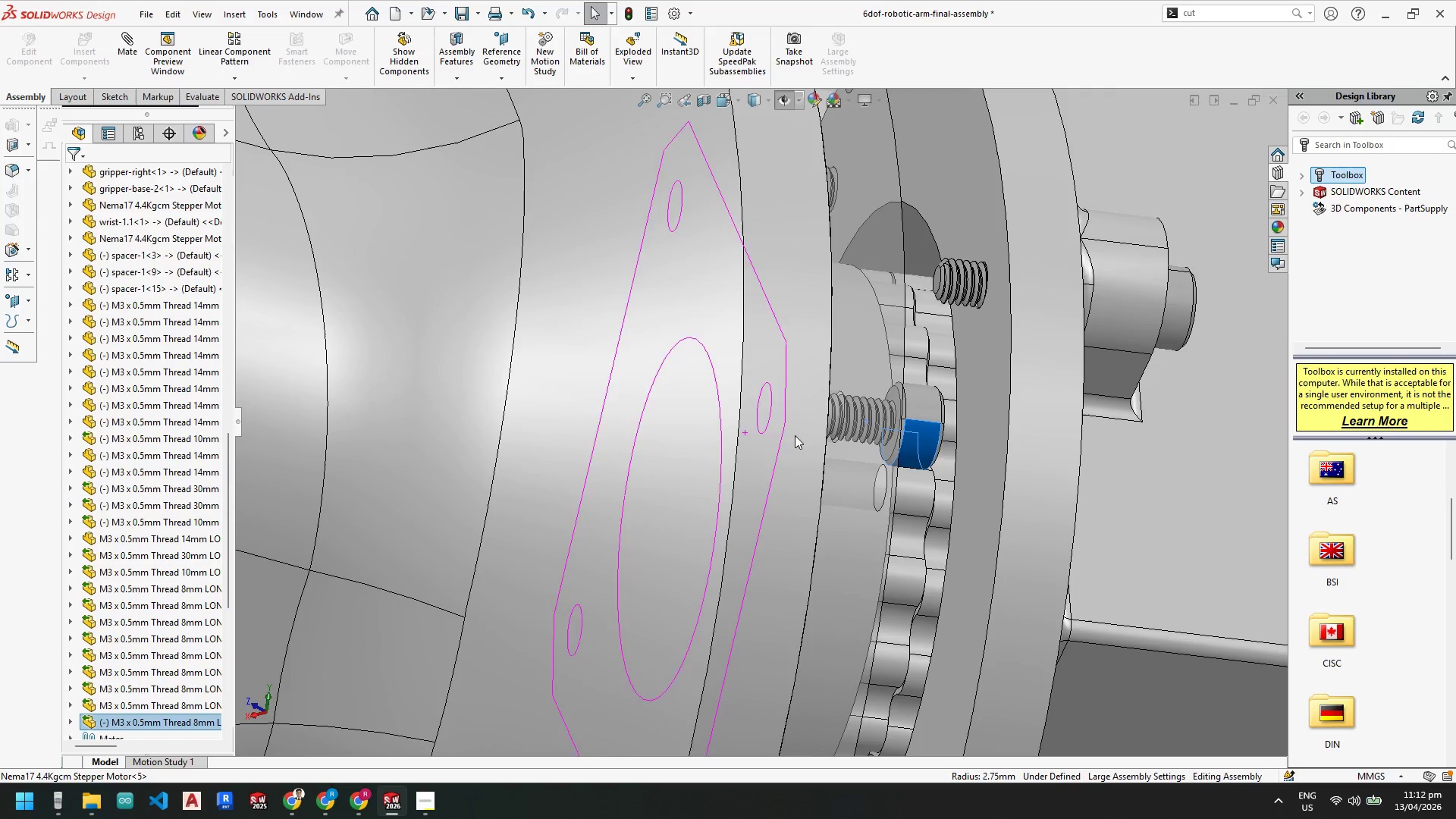 
scroll: coordinate [892, 408], scroll_direction: down, amount: 3.0
 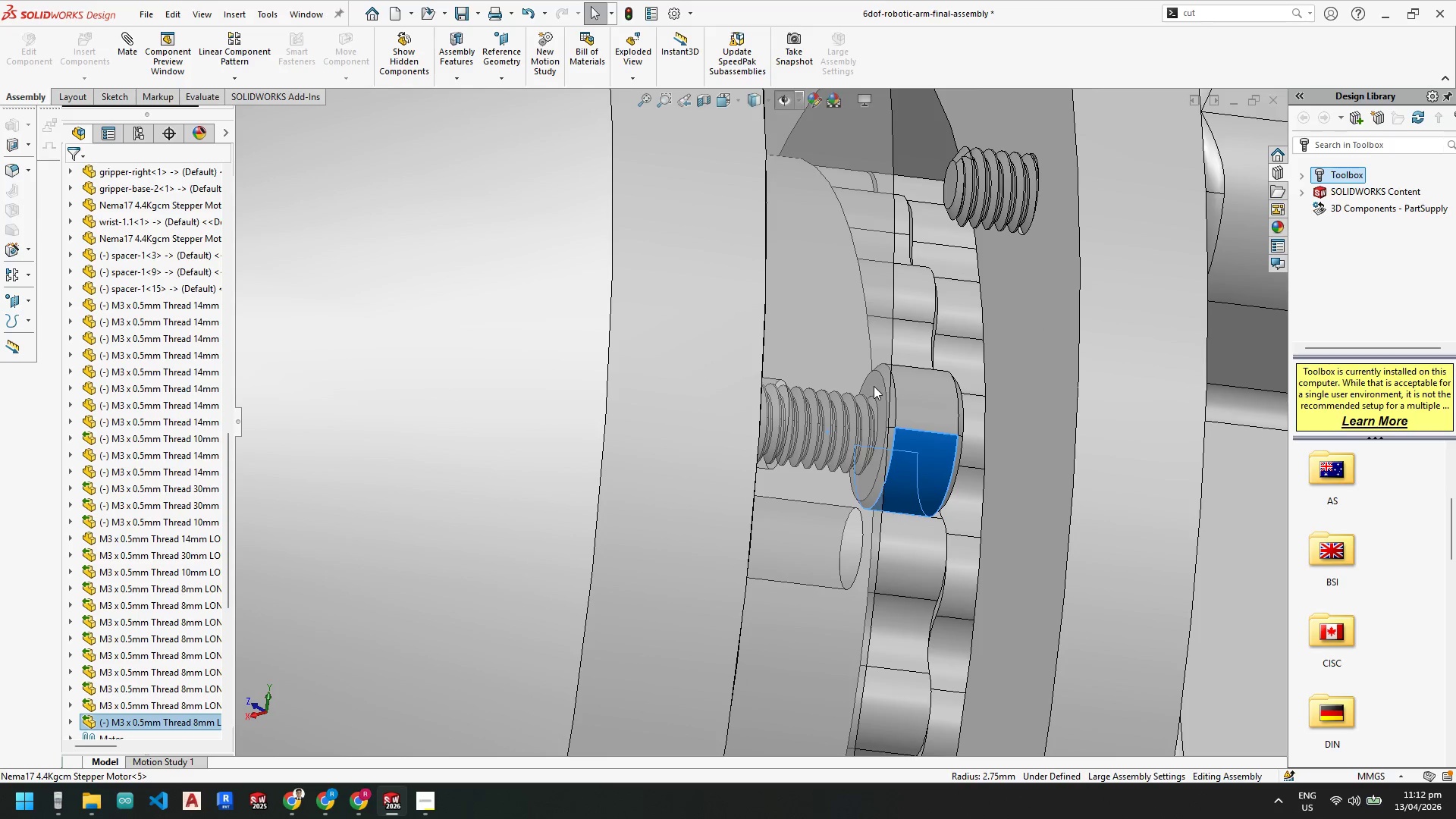 
left_click([877, 385])
 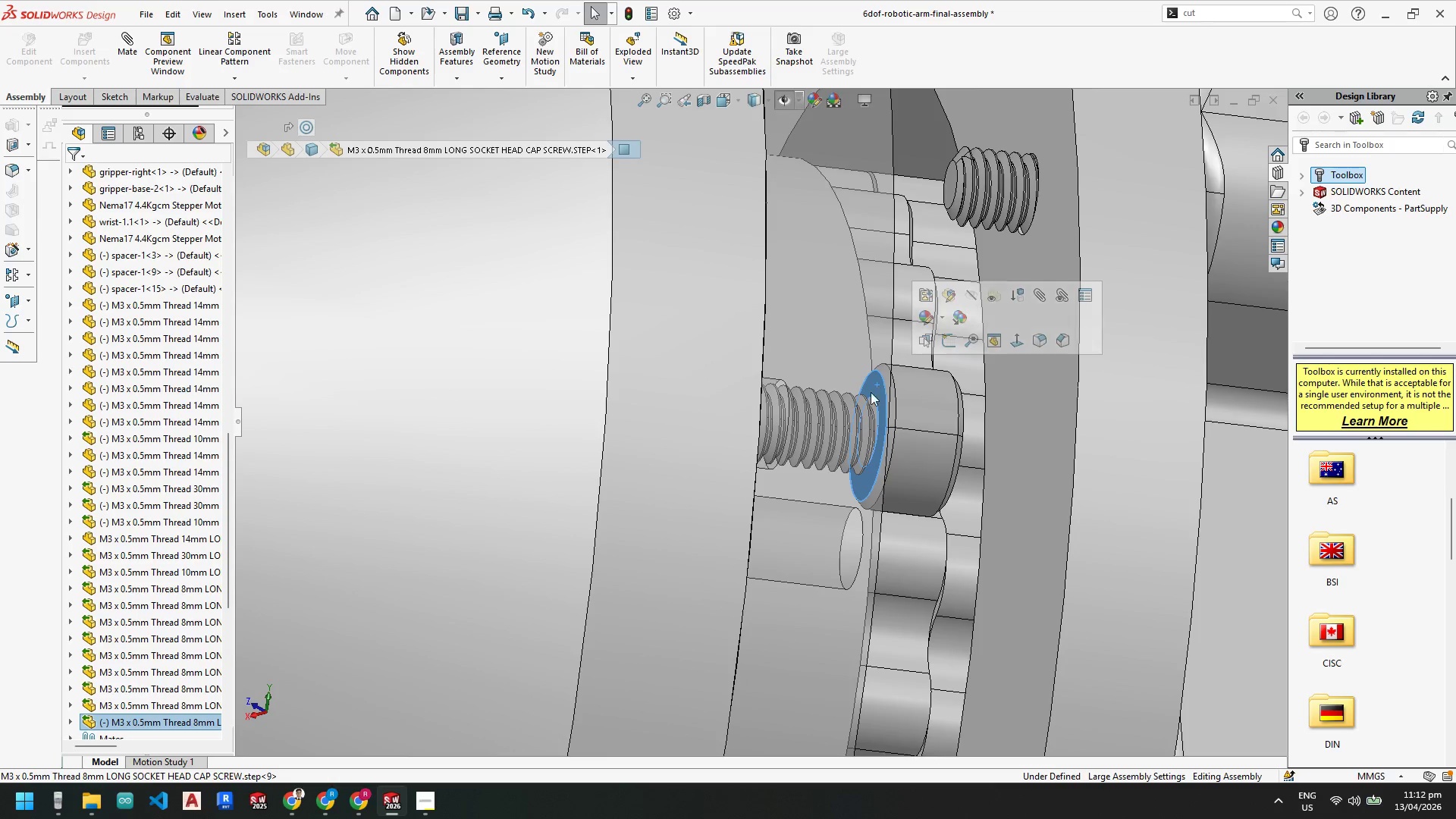 
scroll: coordinate [857, 417], scroll_direction: up, amount: 2.0
 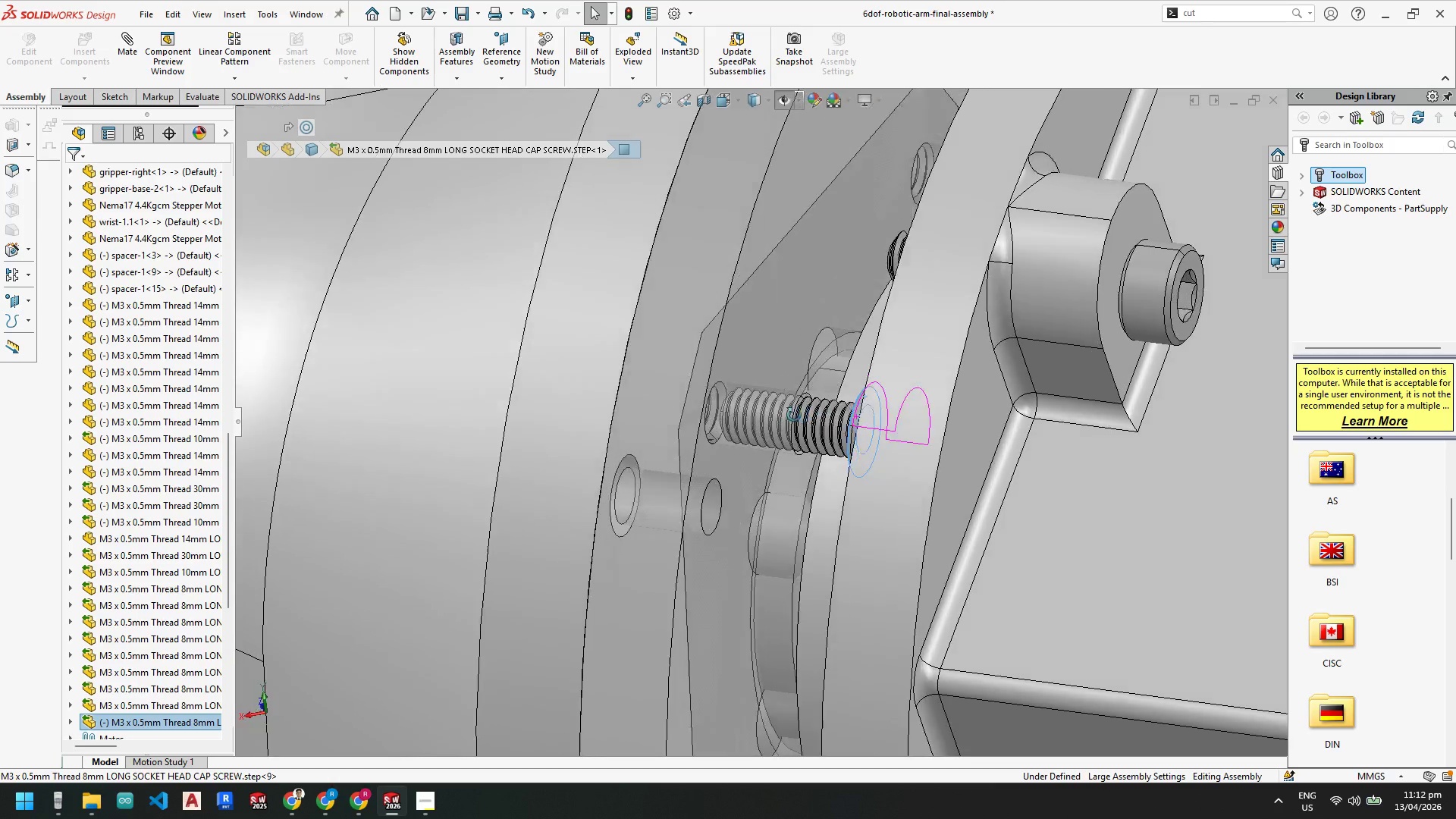 
hold_key(key=ControlLeft, duration=0.48)
 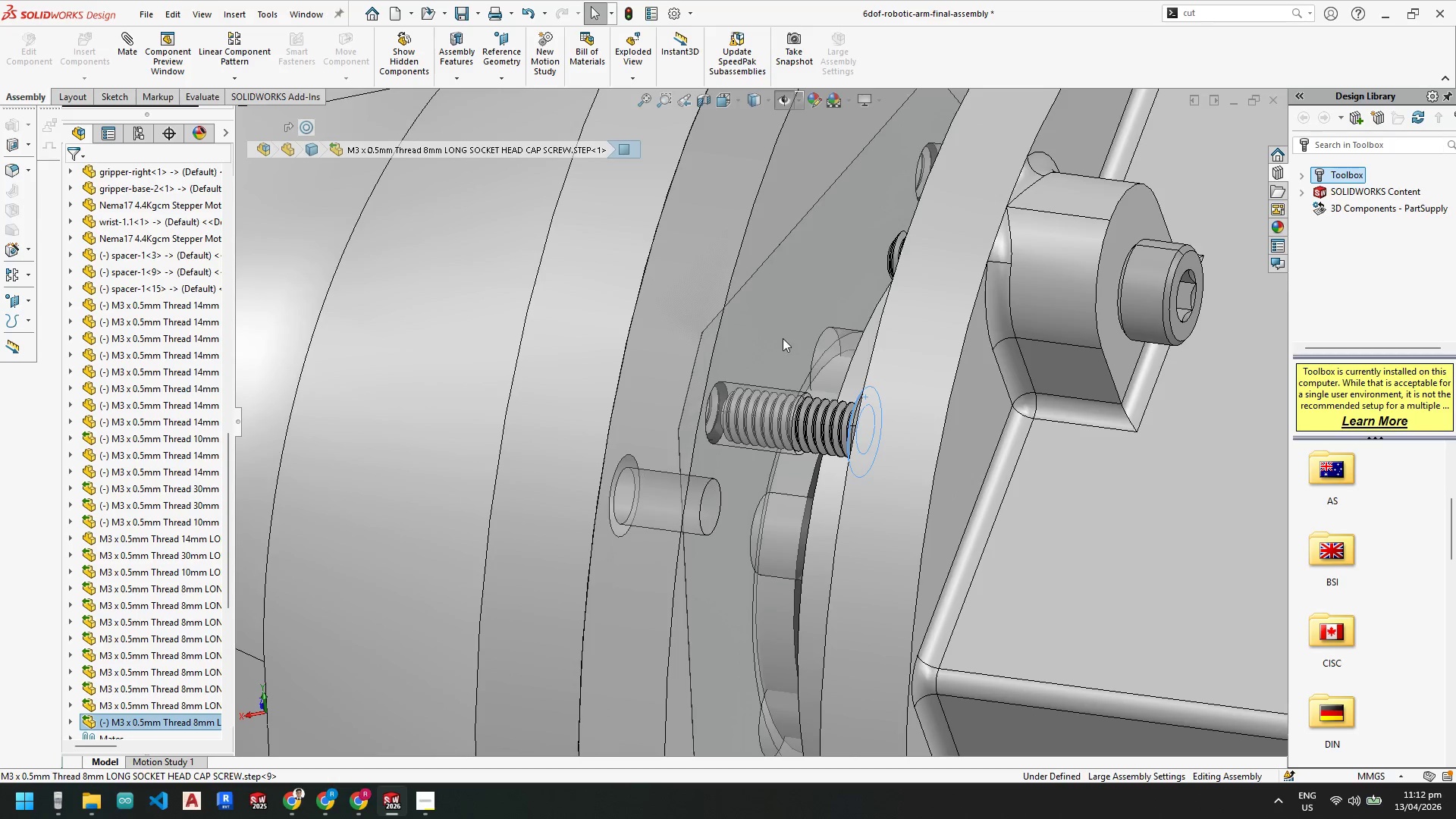 
scroll: coordinate [783, 338], scroll_direction: up, amount: 1.0
 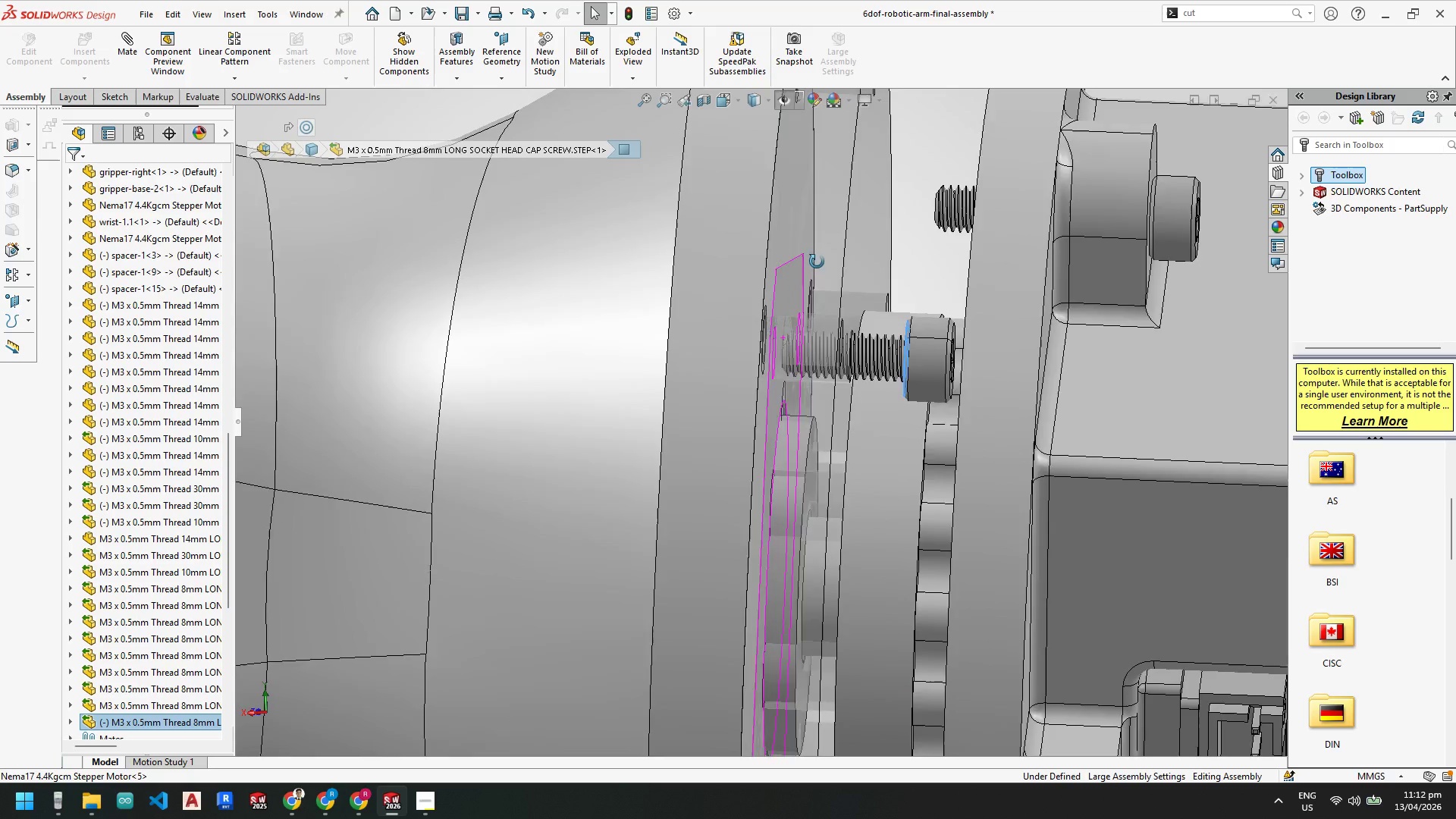 
hold_key(key=ControlLeft, duration=0.66)
left_click([883, 178])
 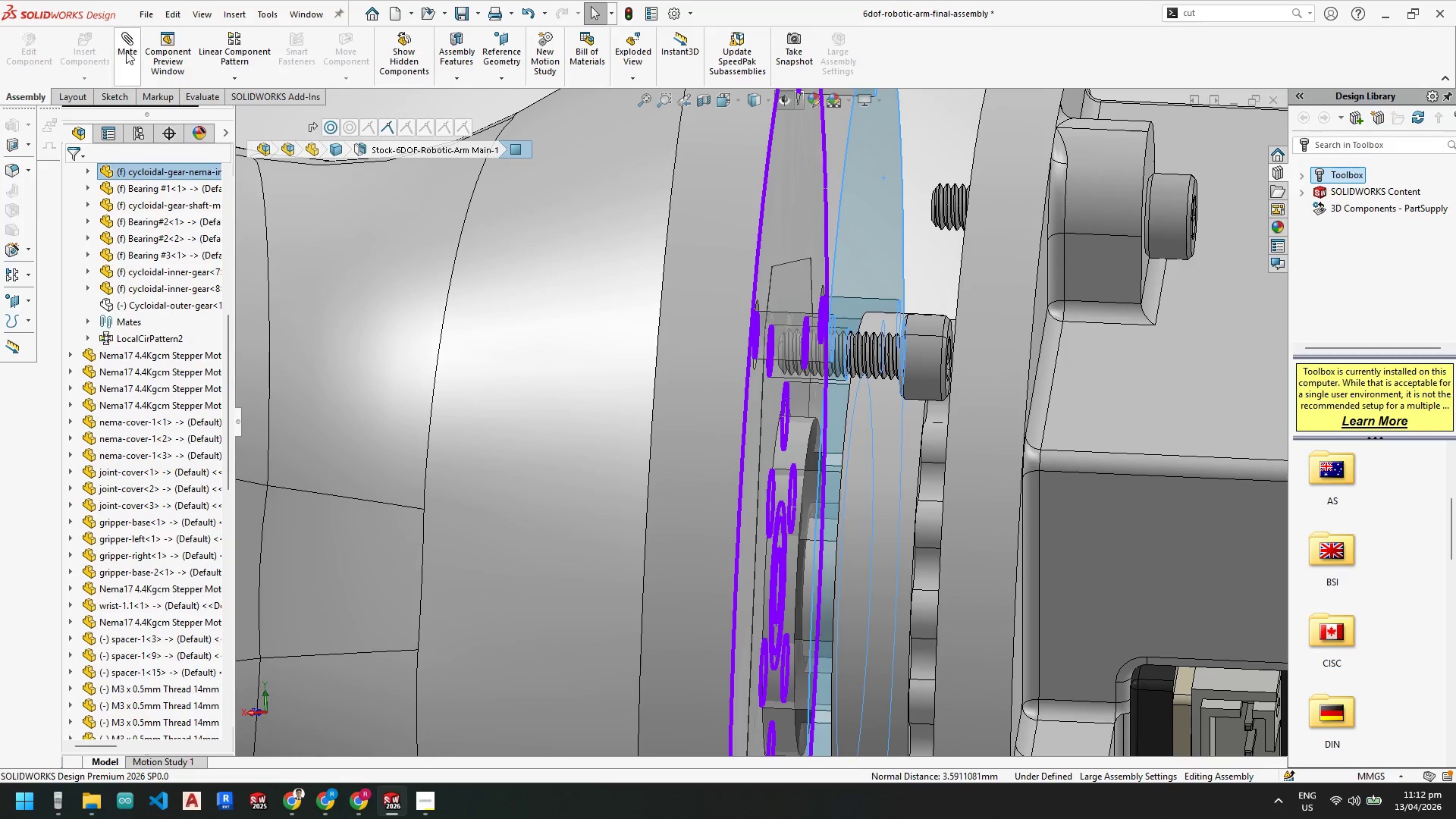 
left_click([127, 48])
 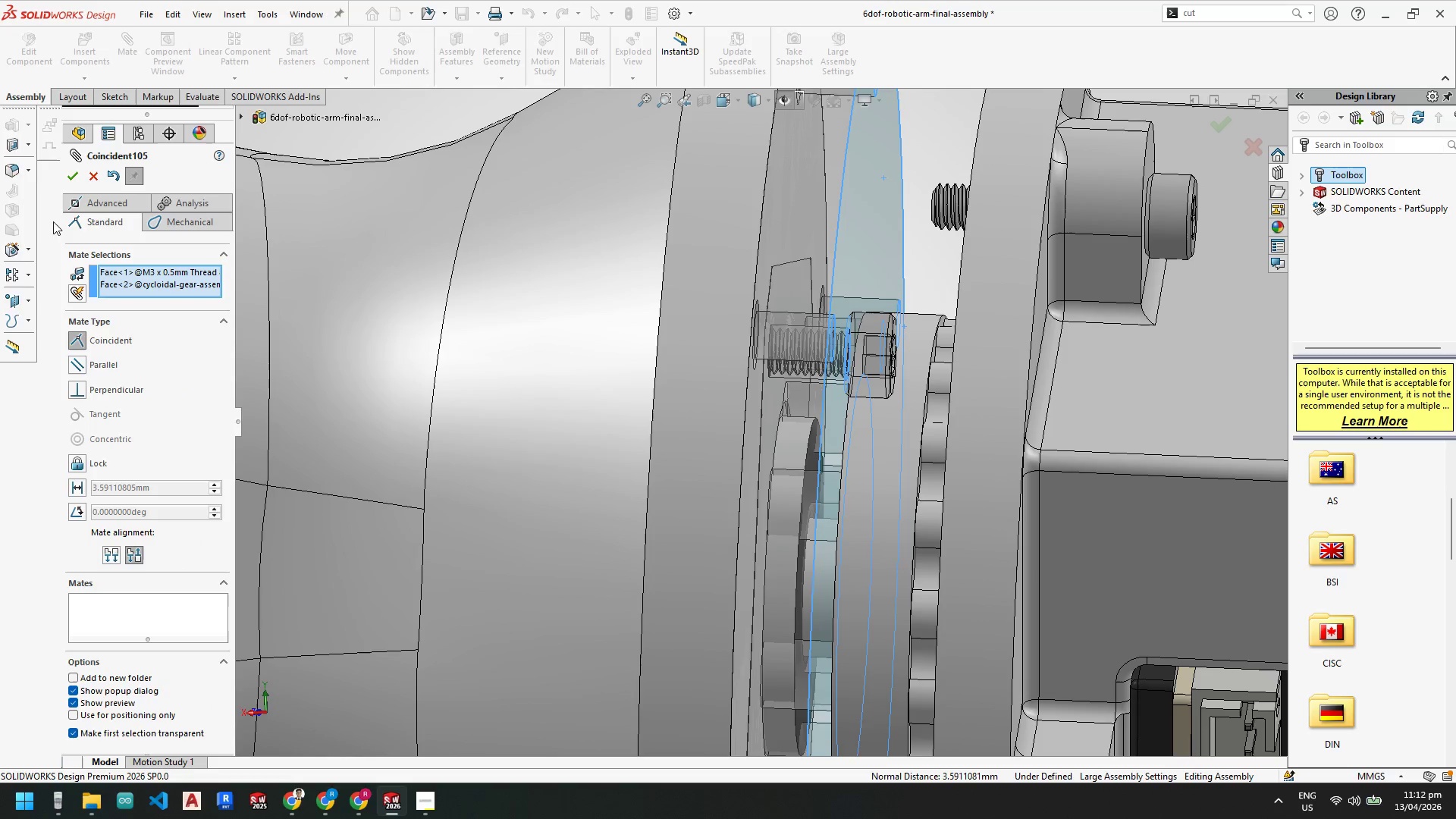 
left_click([69, 178])
 